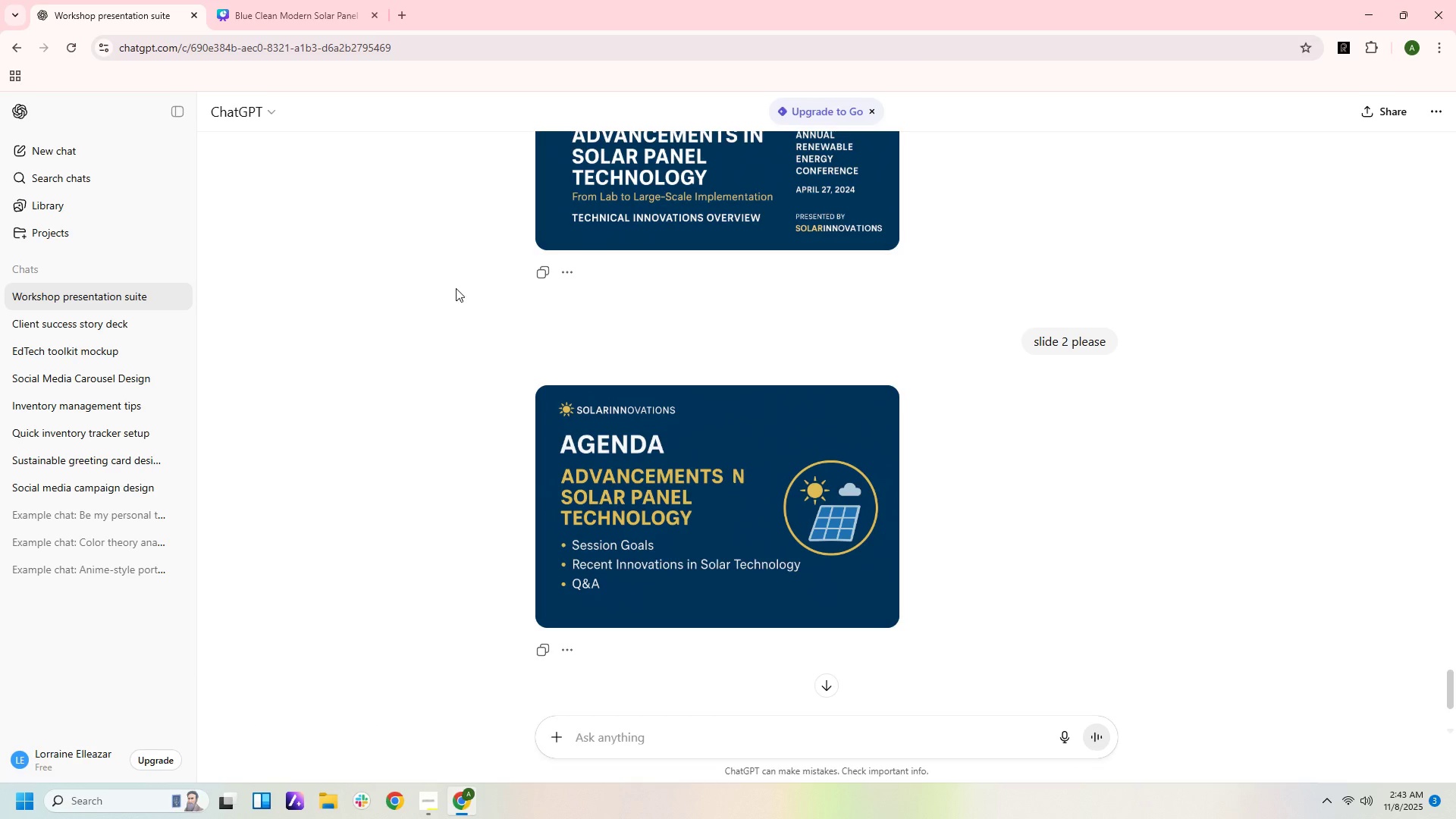 
scroll: coordinate [456, 288], scroll_direction: up, amount: 3.0
 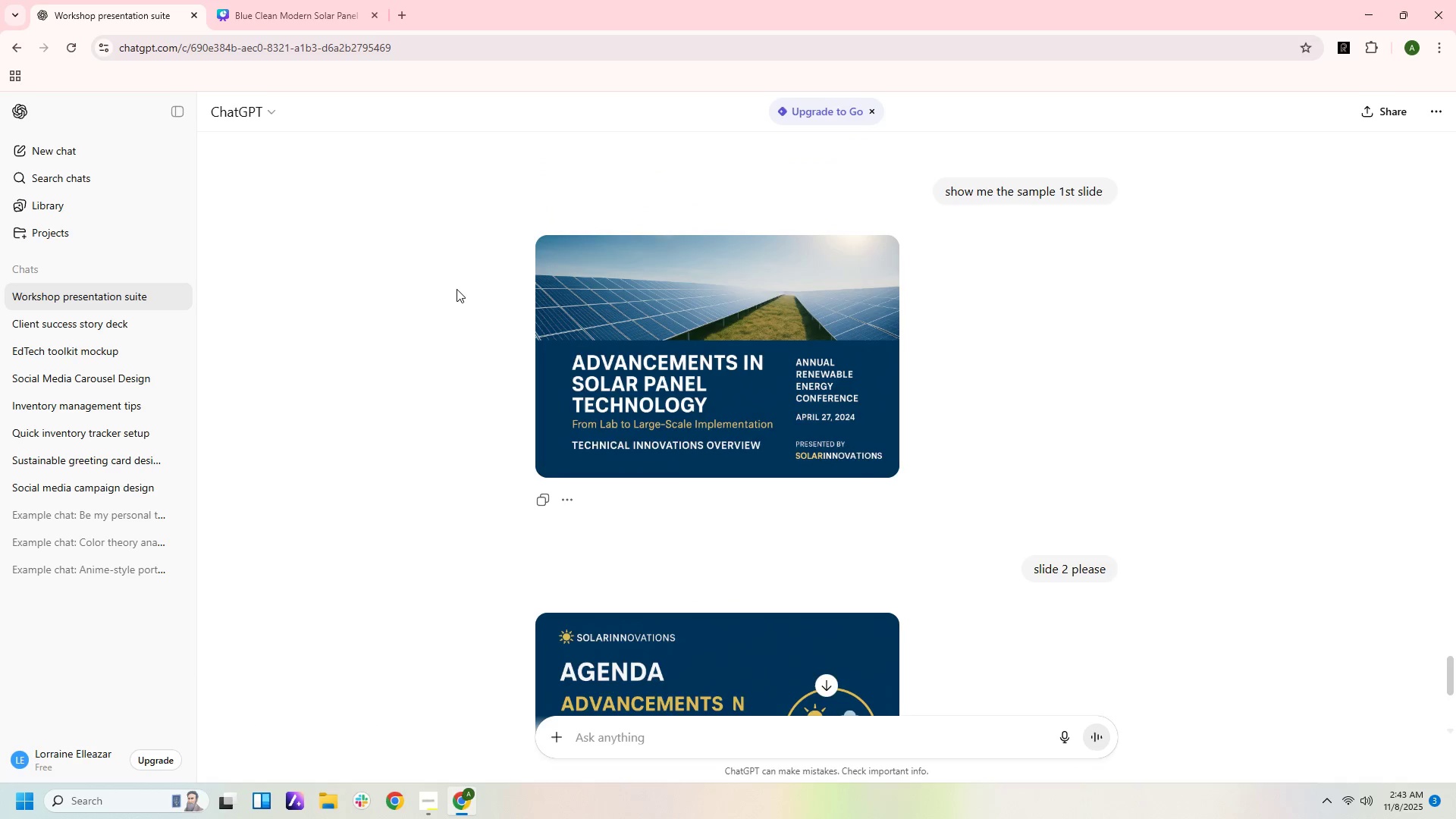 
scroll: coordinate [457, 289], scroll_direction: down, amount: 3.0
 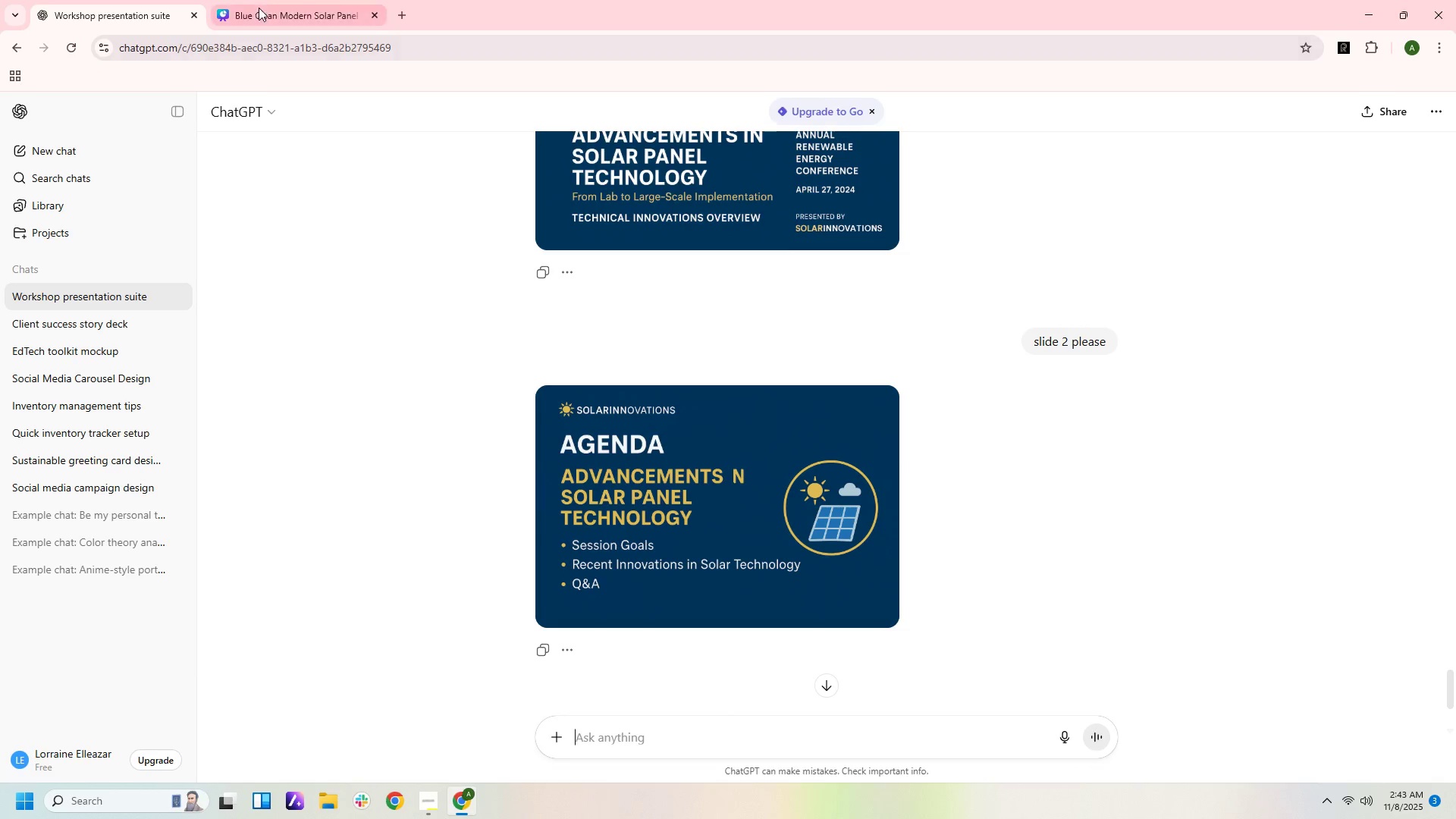 
left_click([262, 8])
 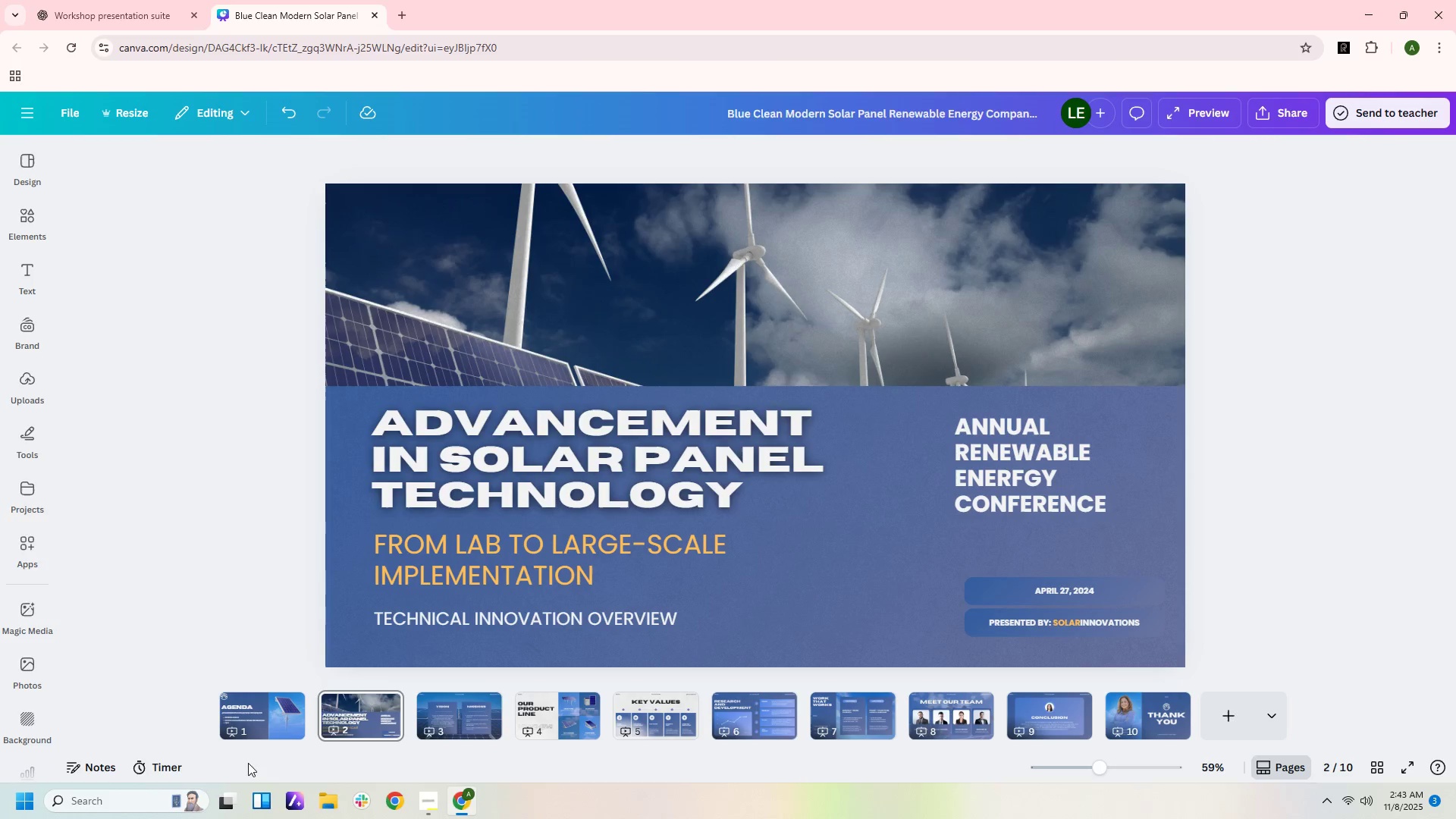 
left_click_drag(start_coordinate=[342, 726], to_coordinate=[249, 722])
 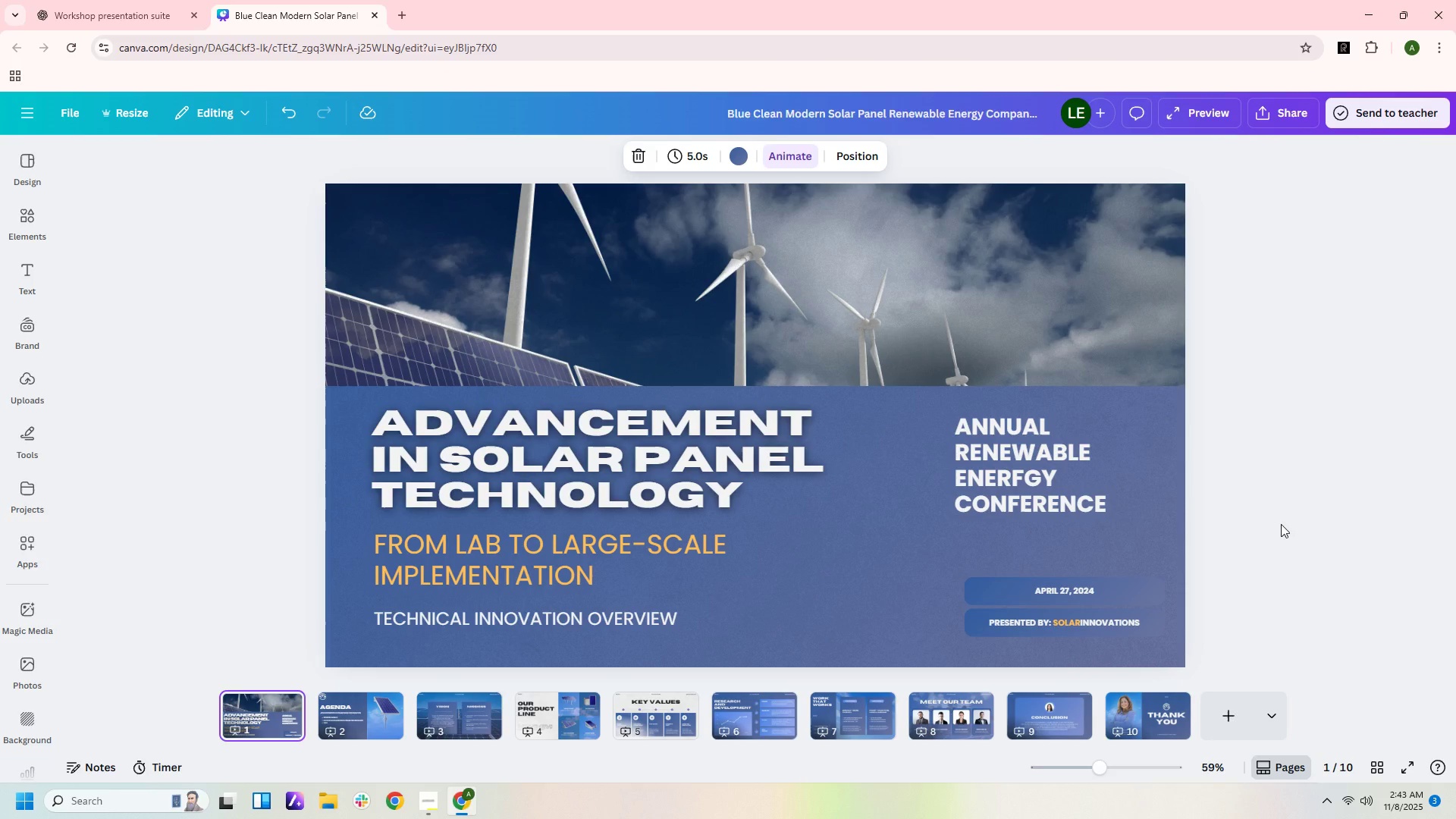 
left_click_drag(start_coordinate=[1018, 446], to_coordinate=[988, 437])
 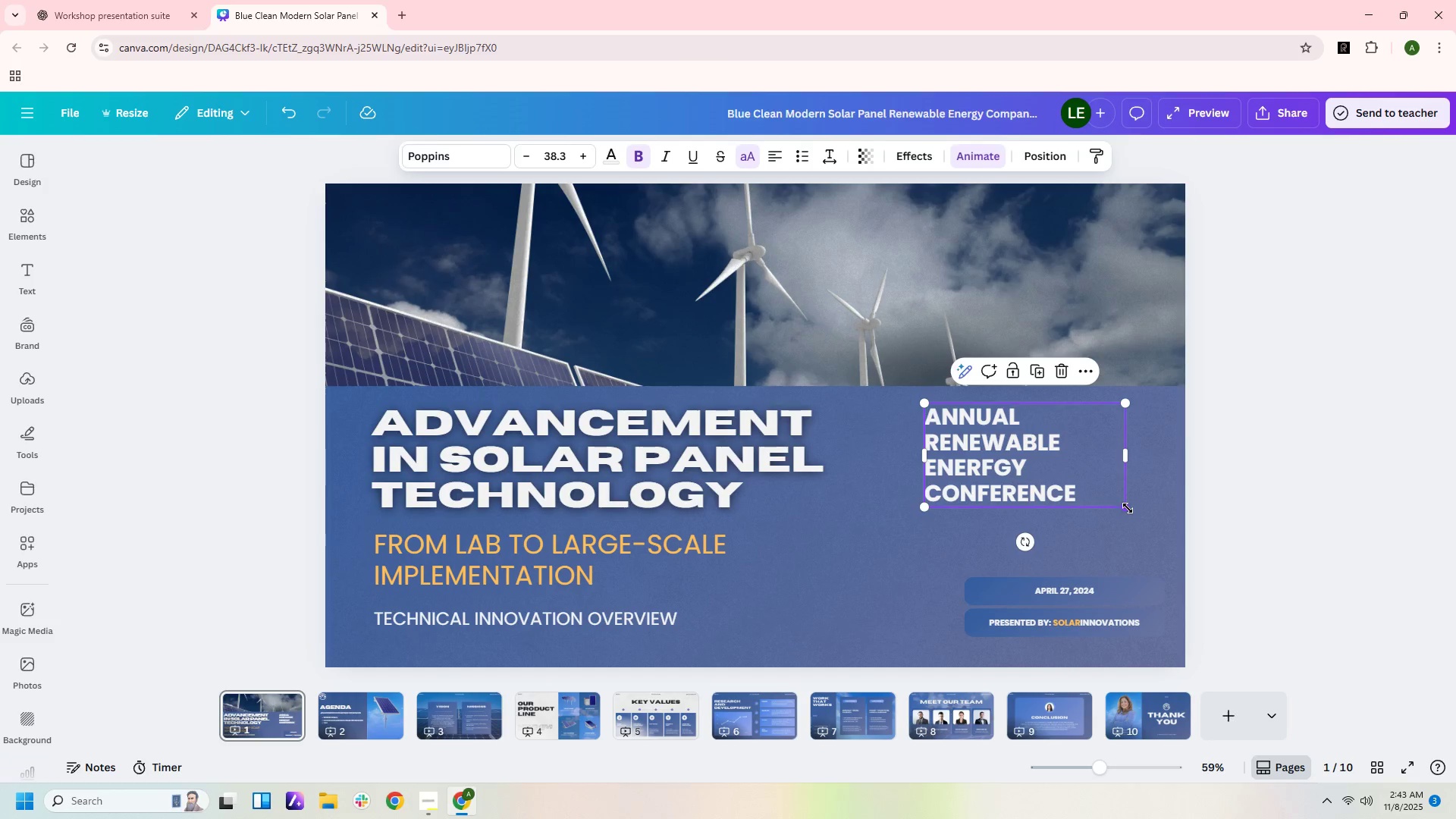 
left_click_drag(start_coordinate=[1128, 508], to_coordinate=[1166, 544])
 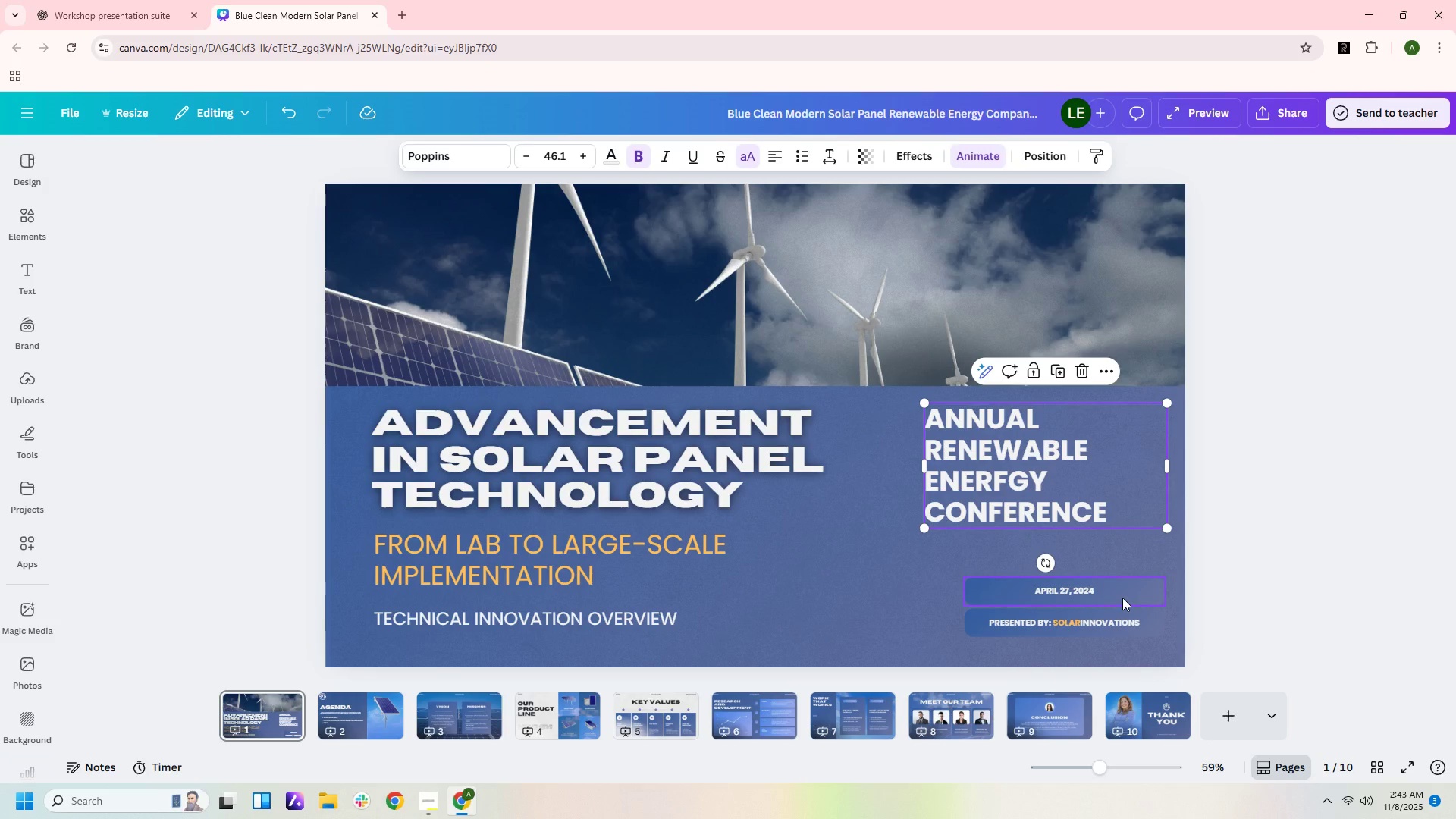 
left_click_drag(start_coordinate=[1131, 598], to_coordinate=[1094, 598])
 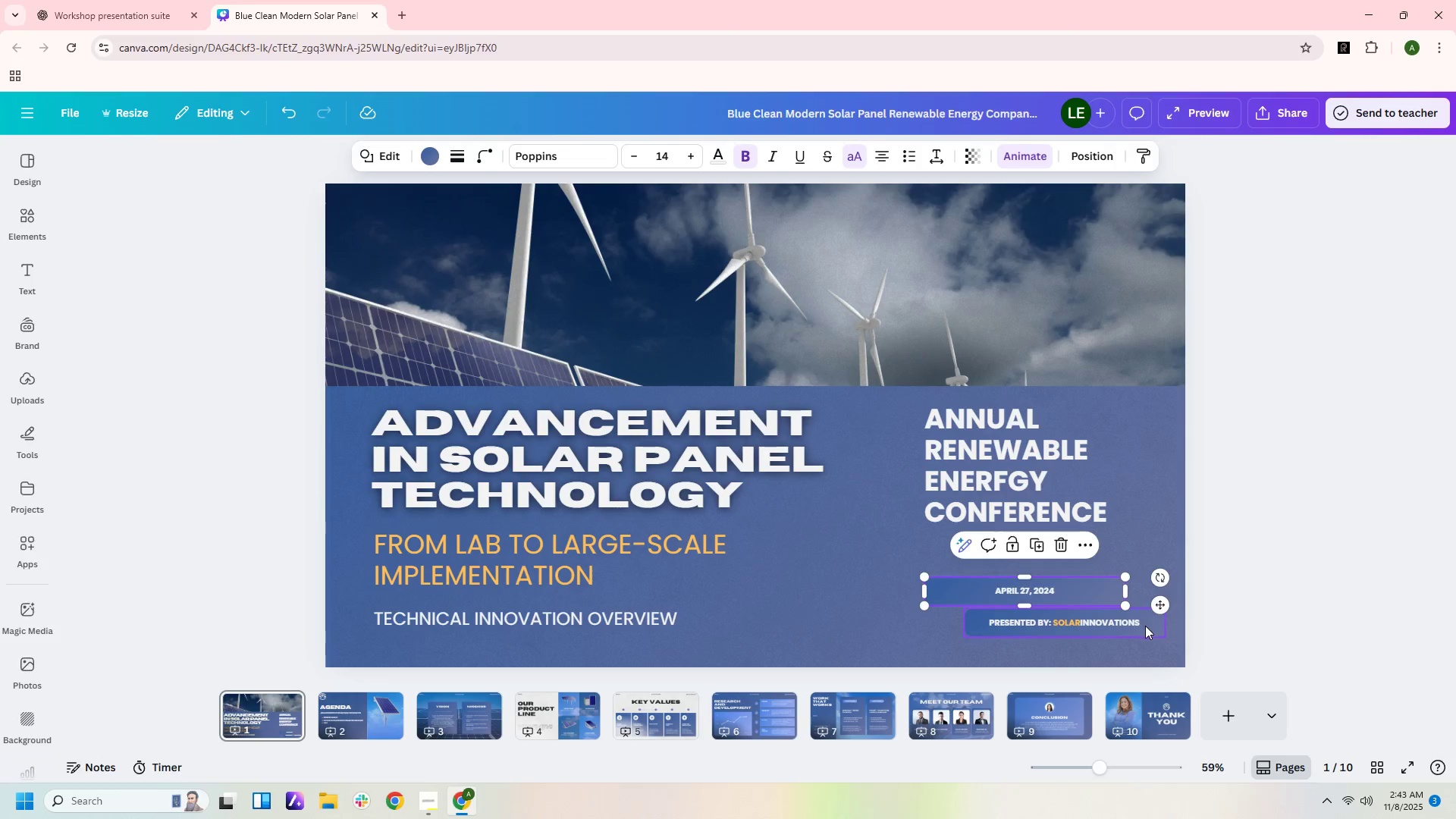 
left_click_drag(start_coordinate=[1145, 626], to_coordinate=[1107, 626])
 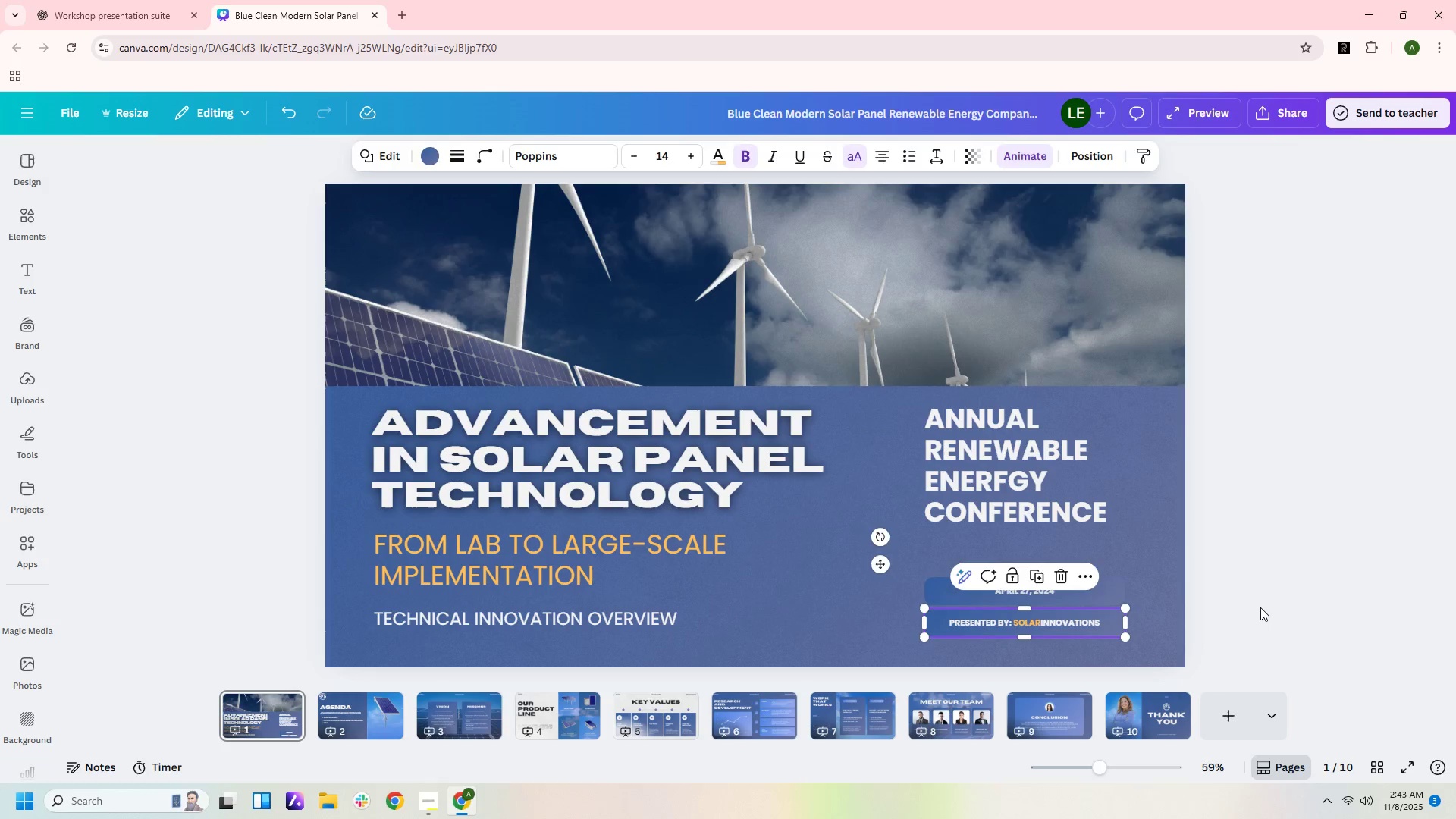 
left_click([1260, 607])
 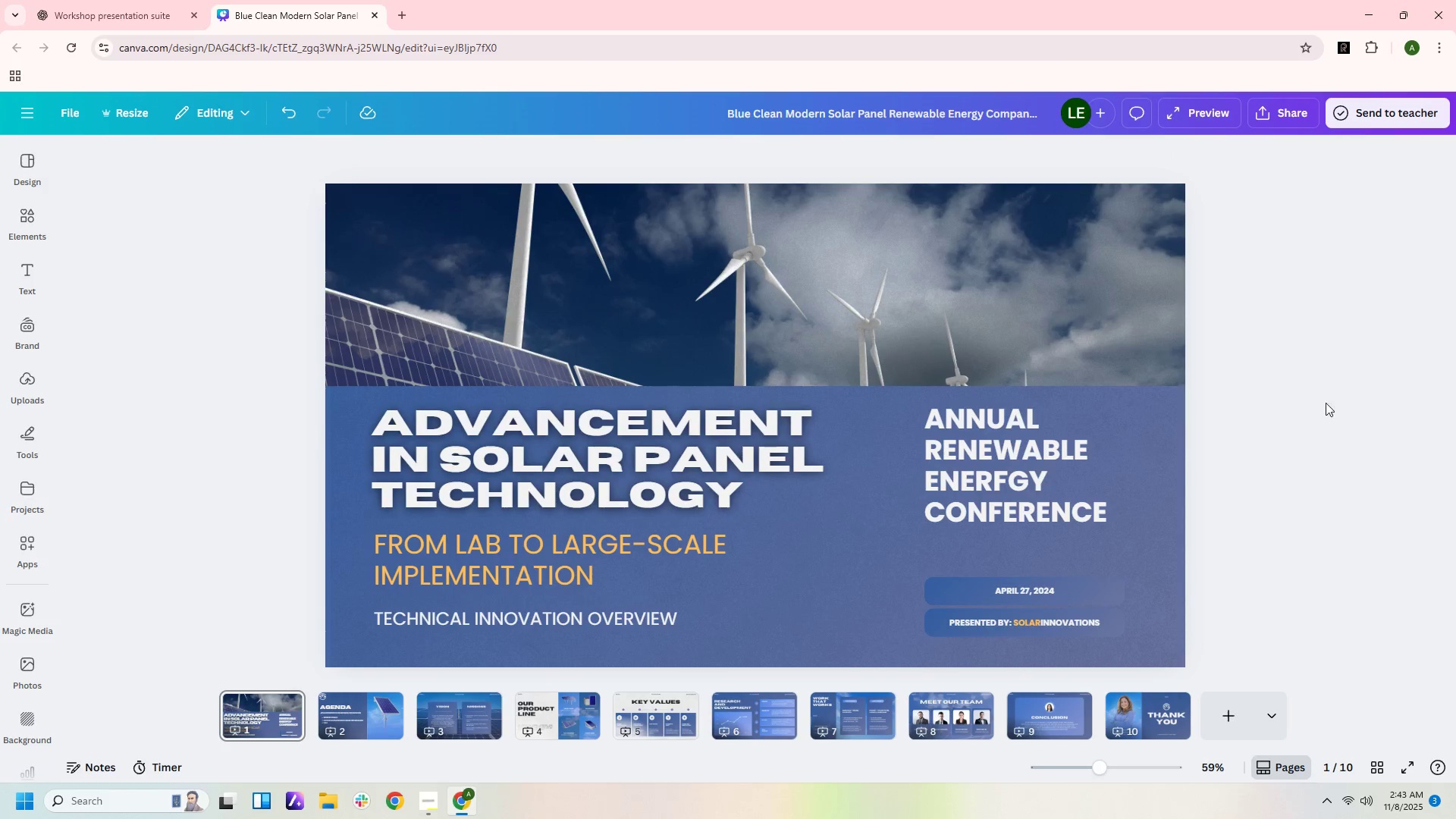 
mouse_move([590, 575])
 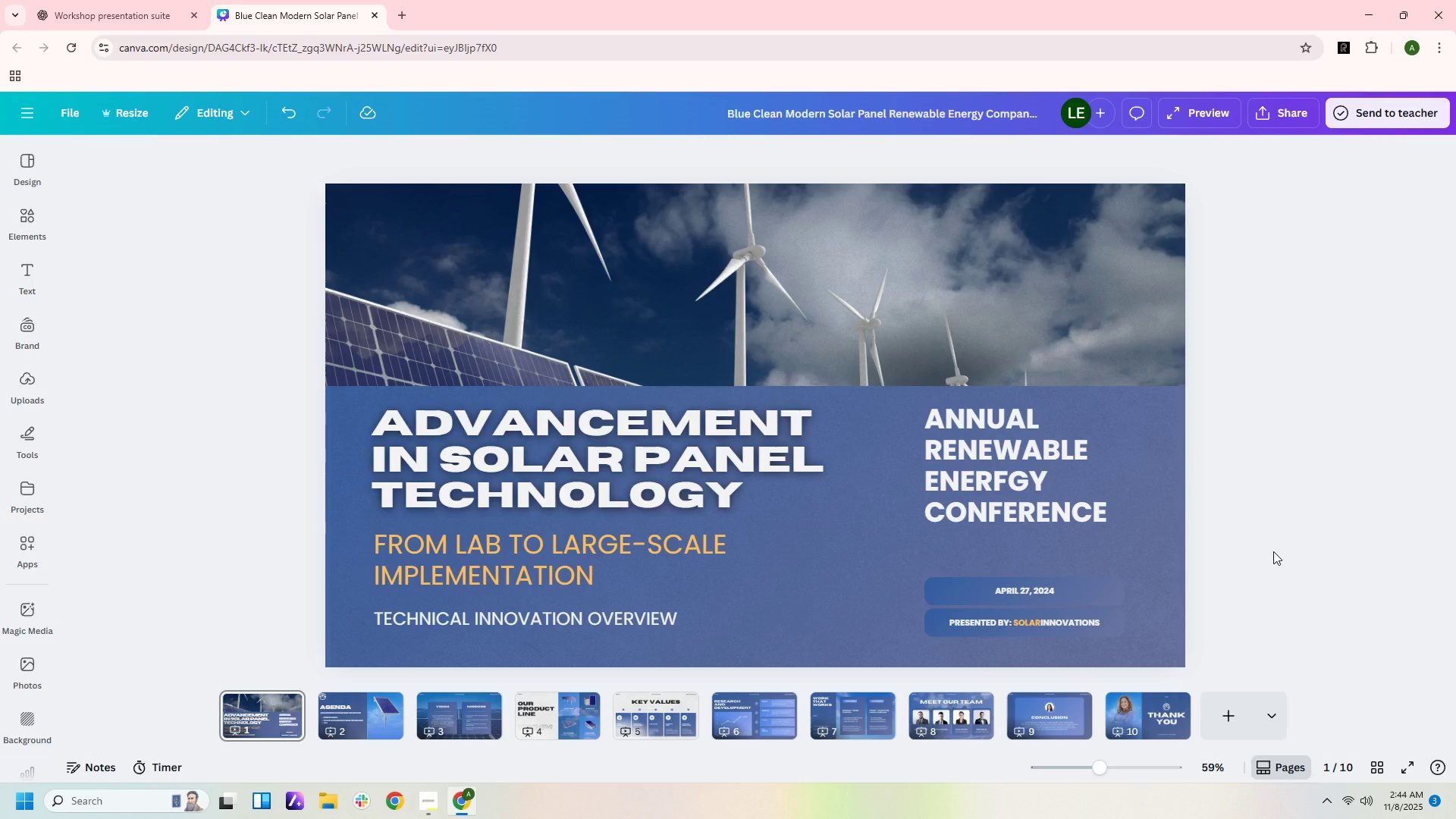 
wait(8.9)
 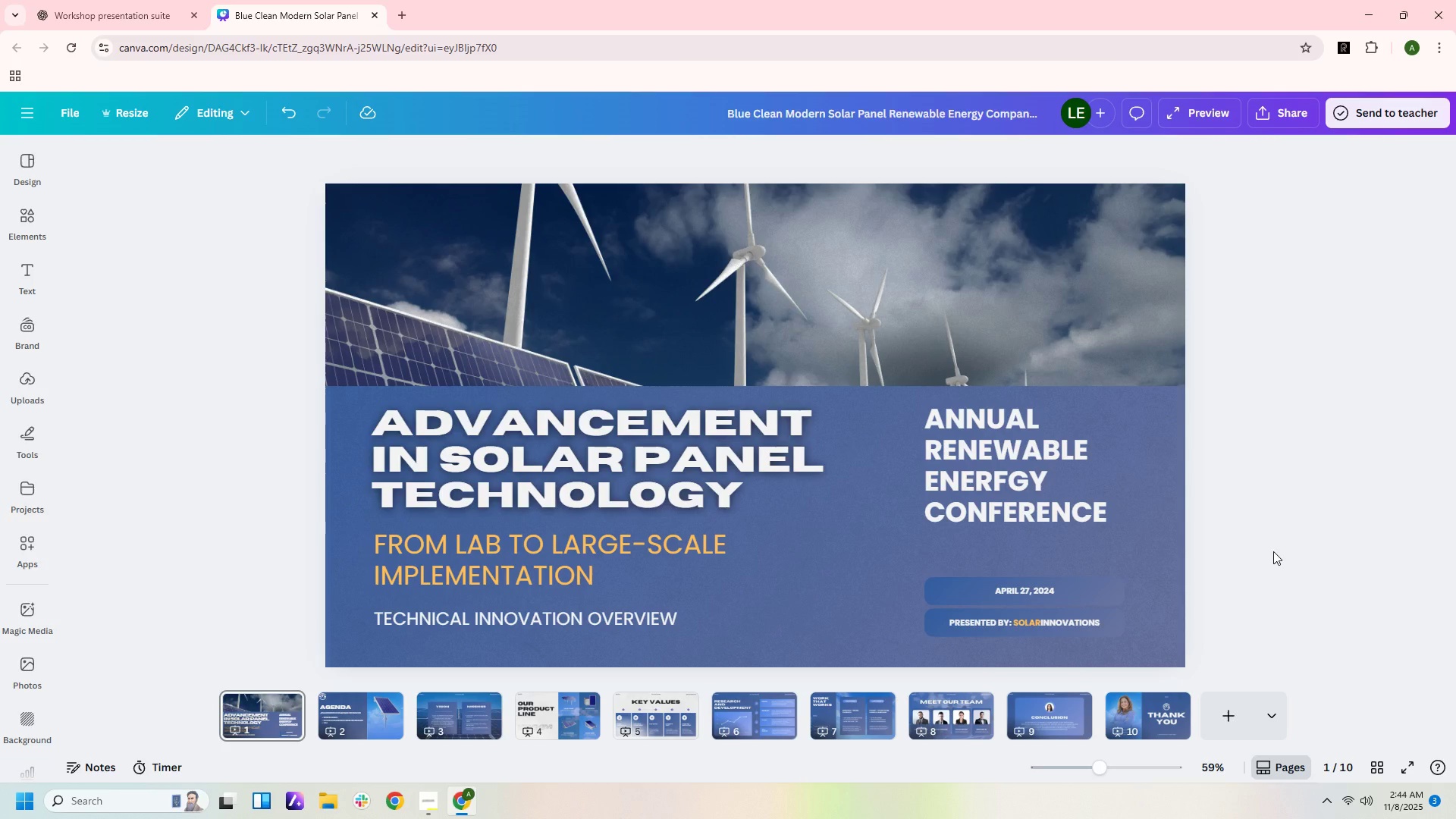 
scroll: coordinate [745, 377], scroll_direction: down, amount: 1.0
 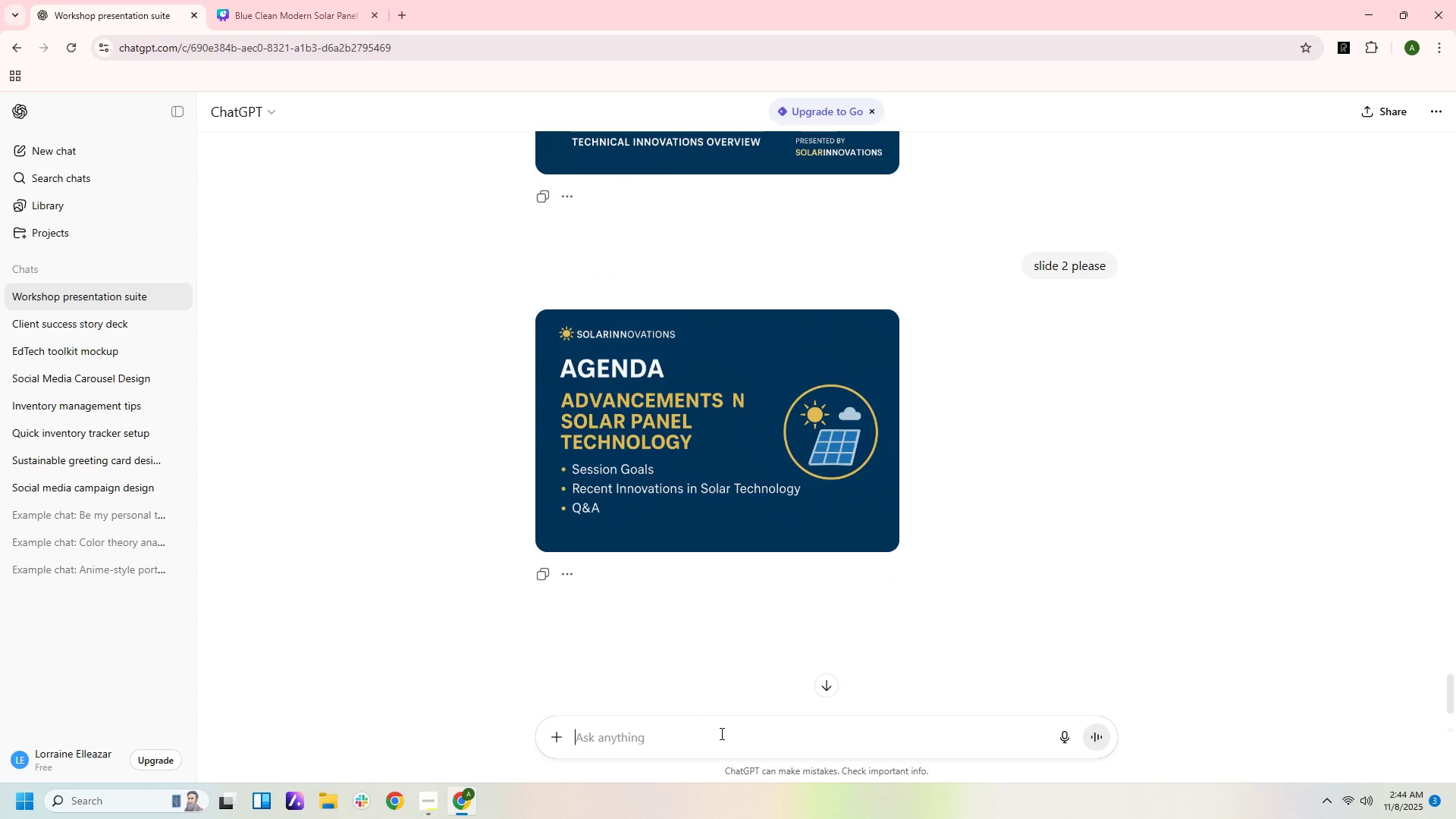 
left_click([720, 733])
 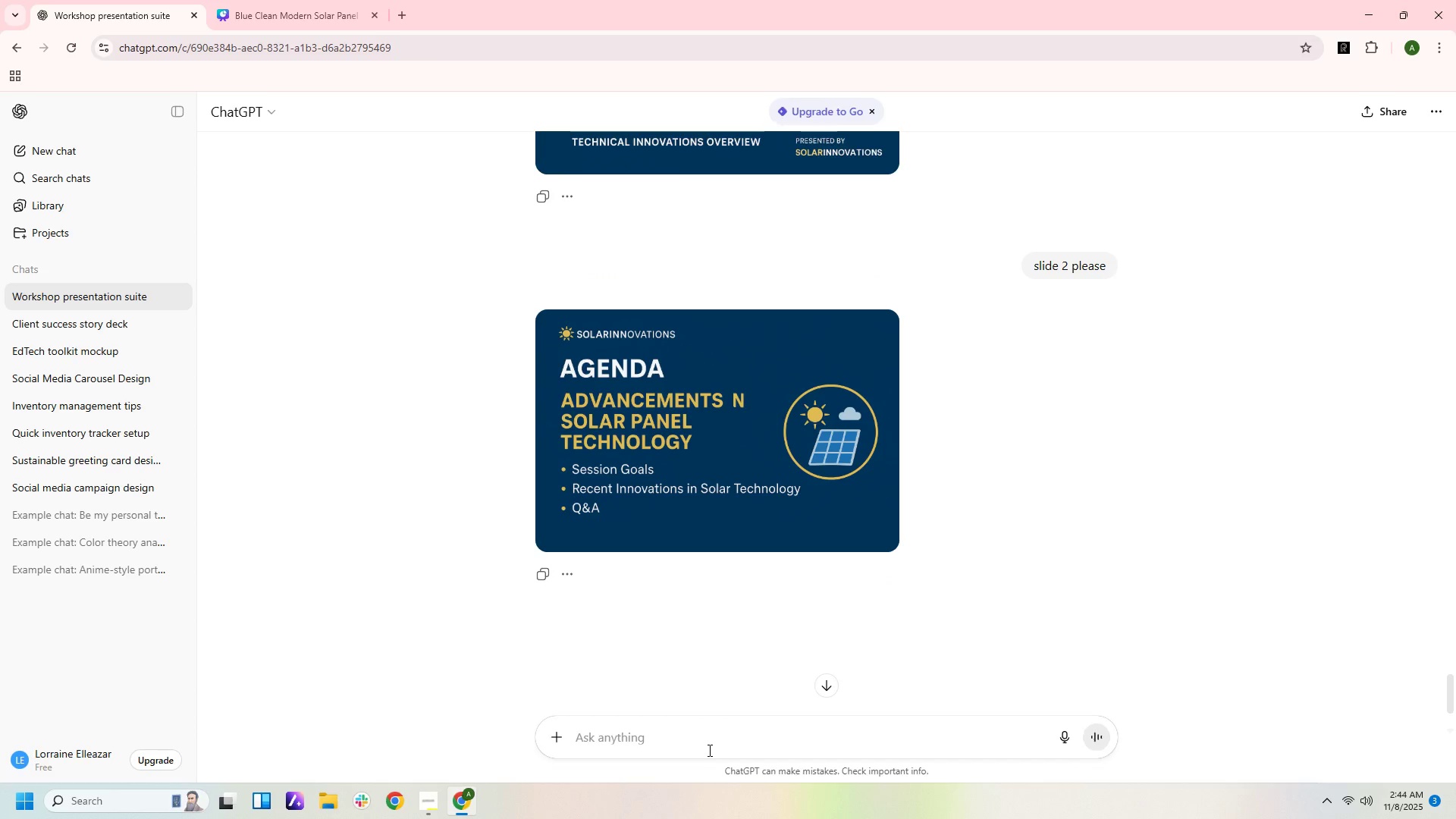 
type(slide 3)
 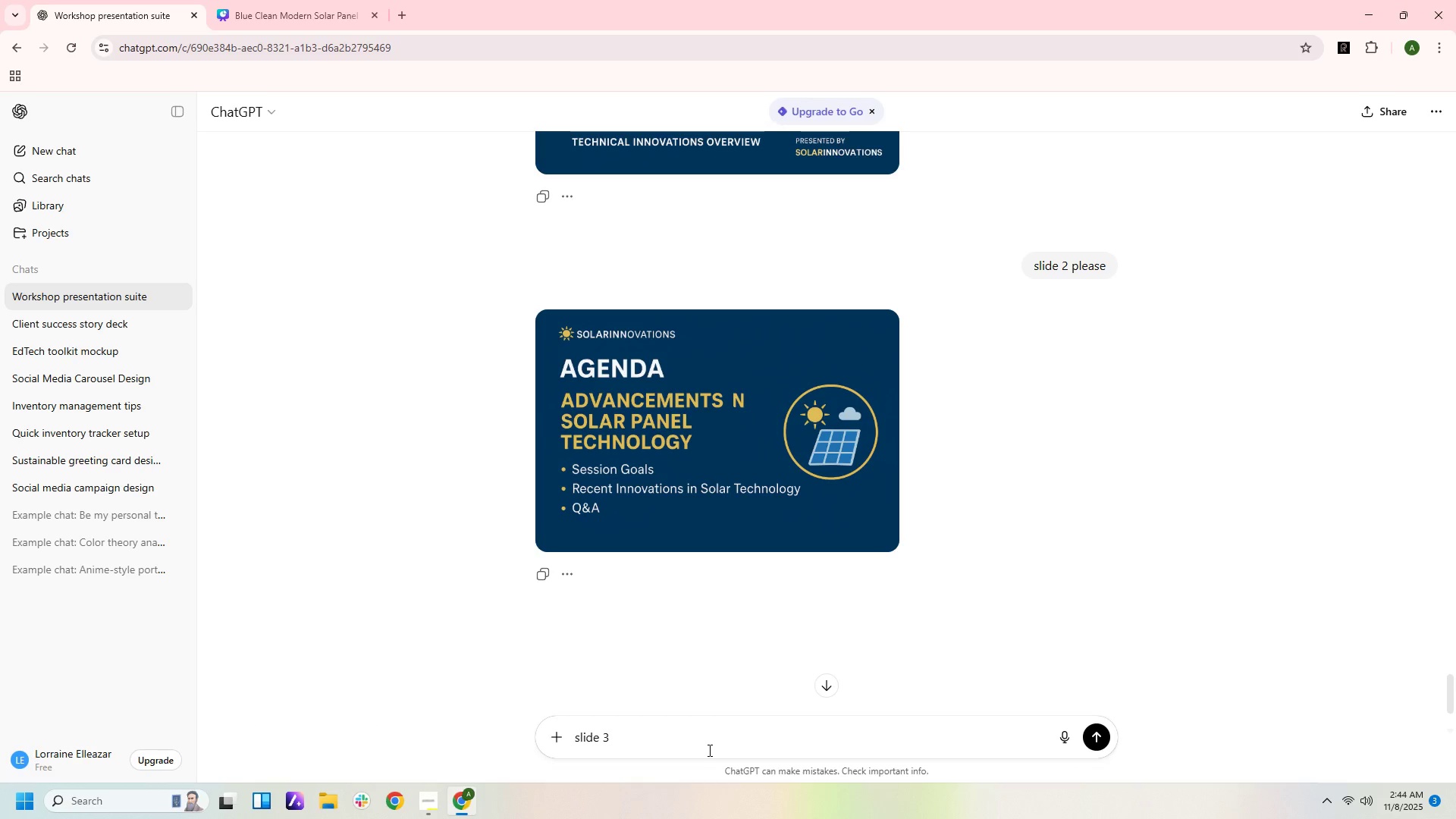 
key(Enter)
 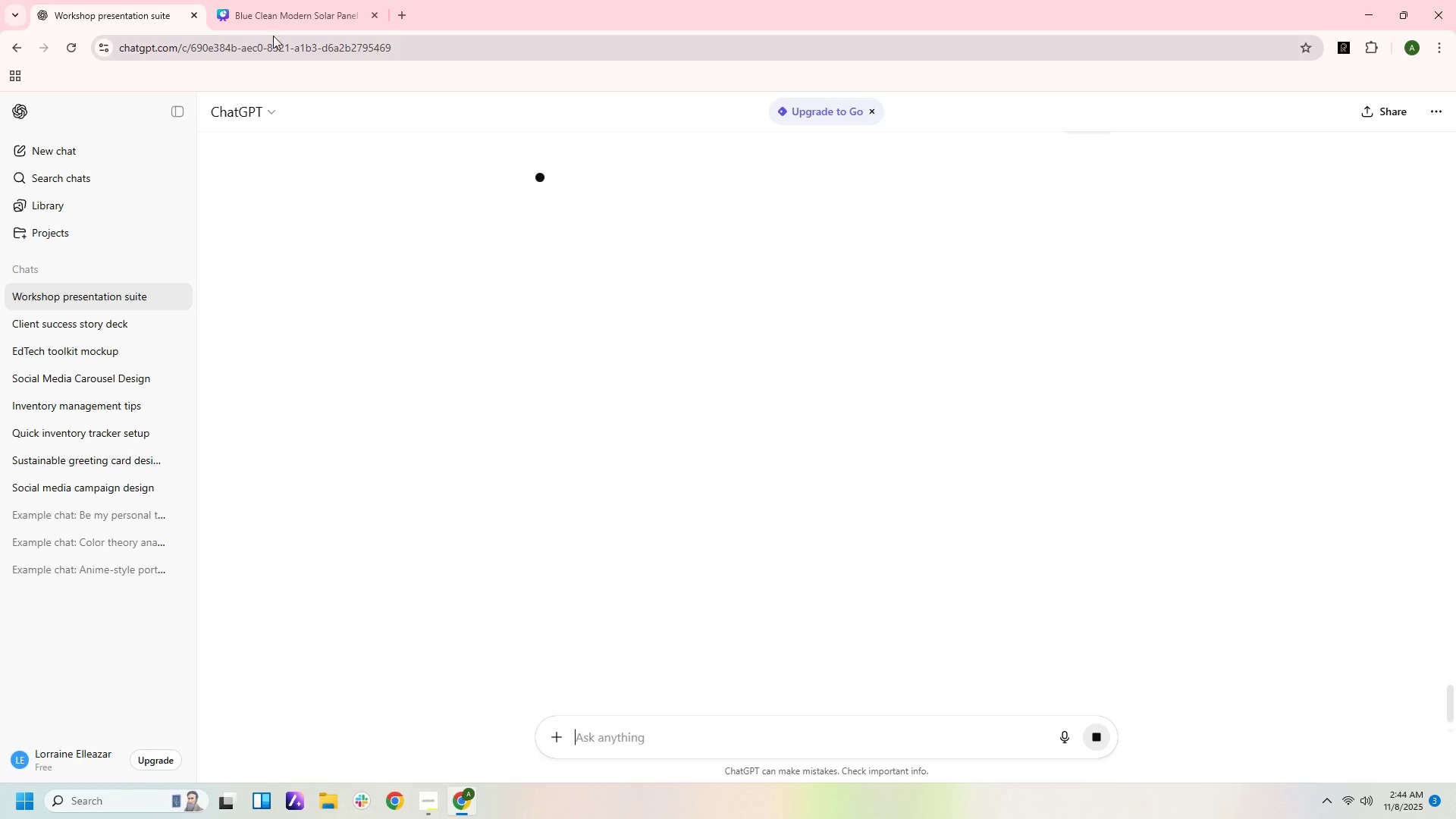 
left_click([282, 23])
 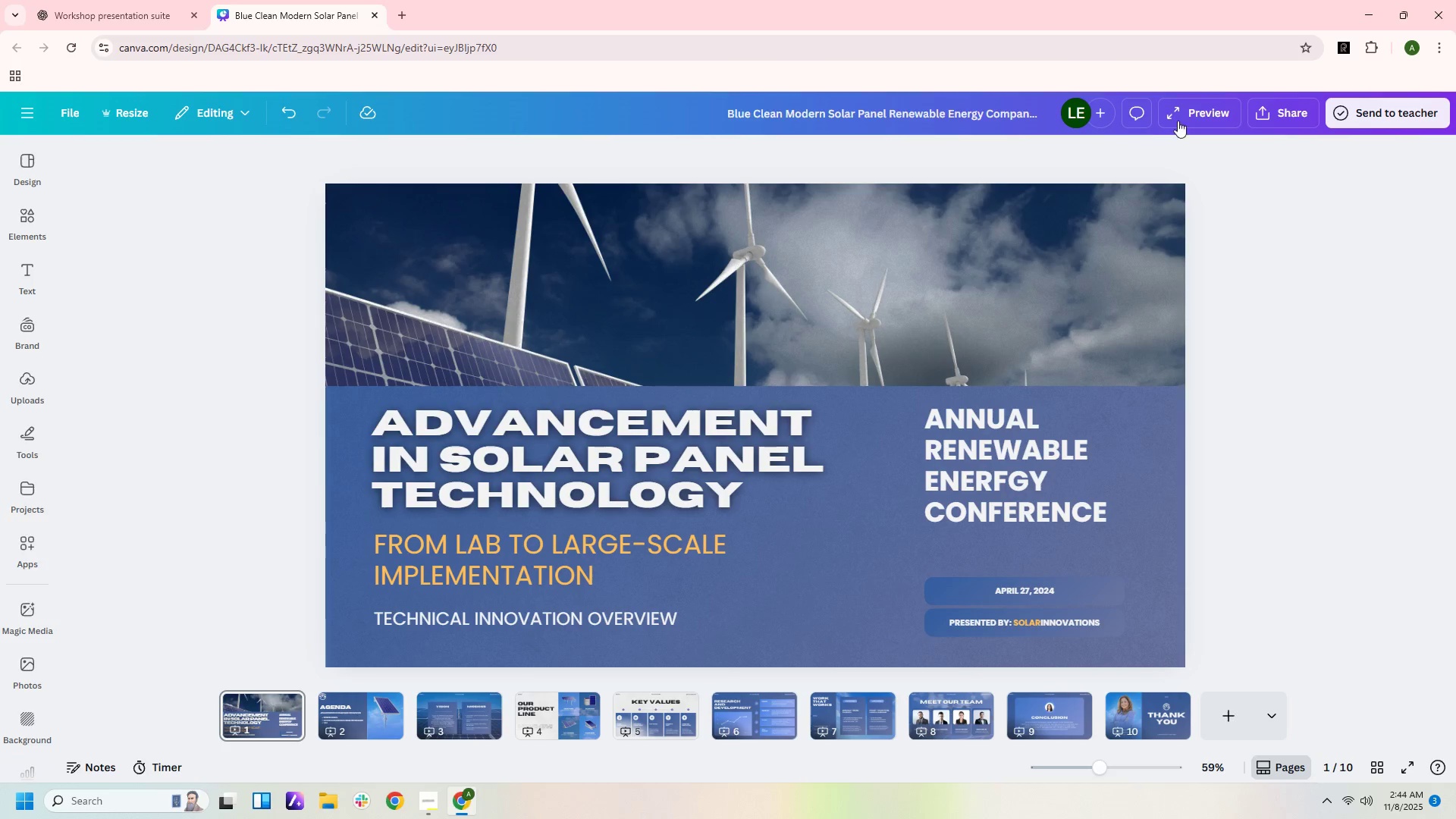 
wait(5.06)
 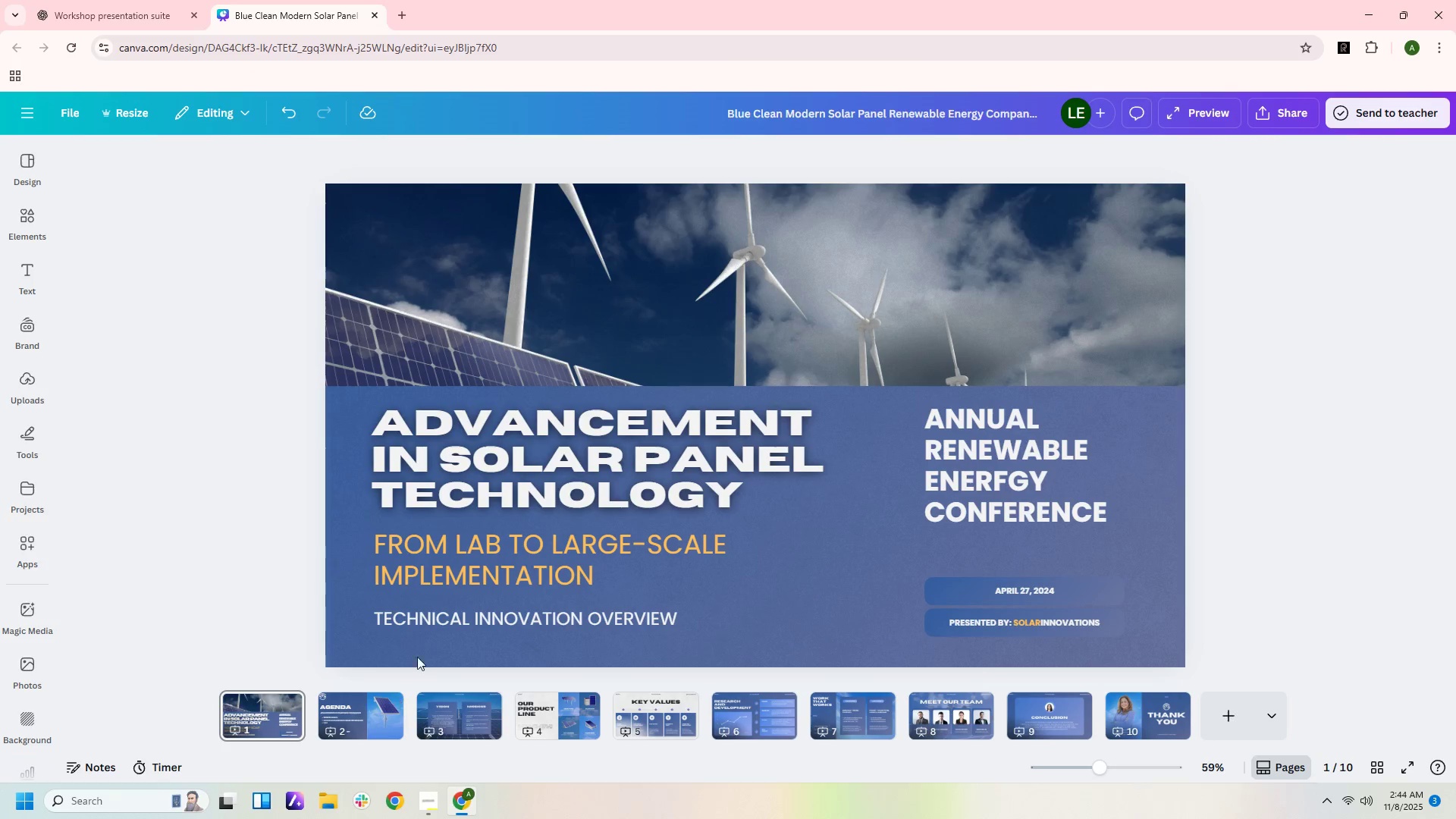 
left_click([1333, 49])
 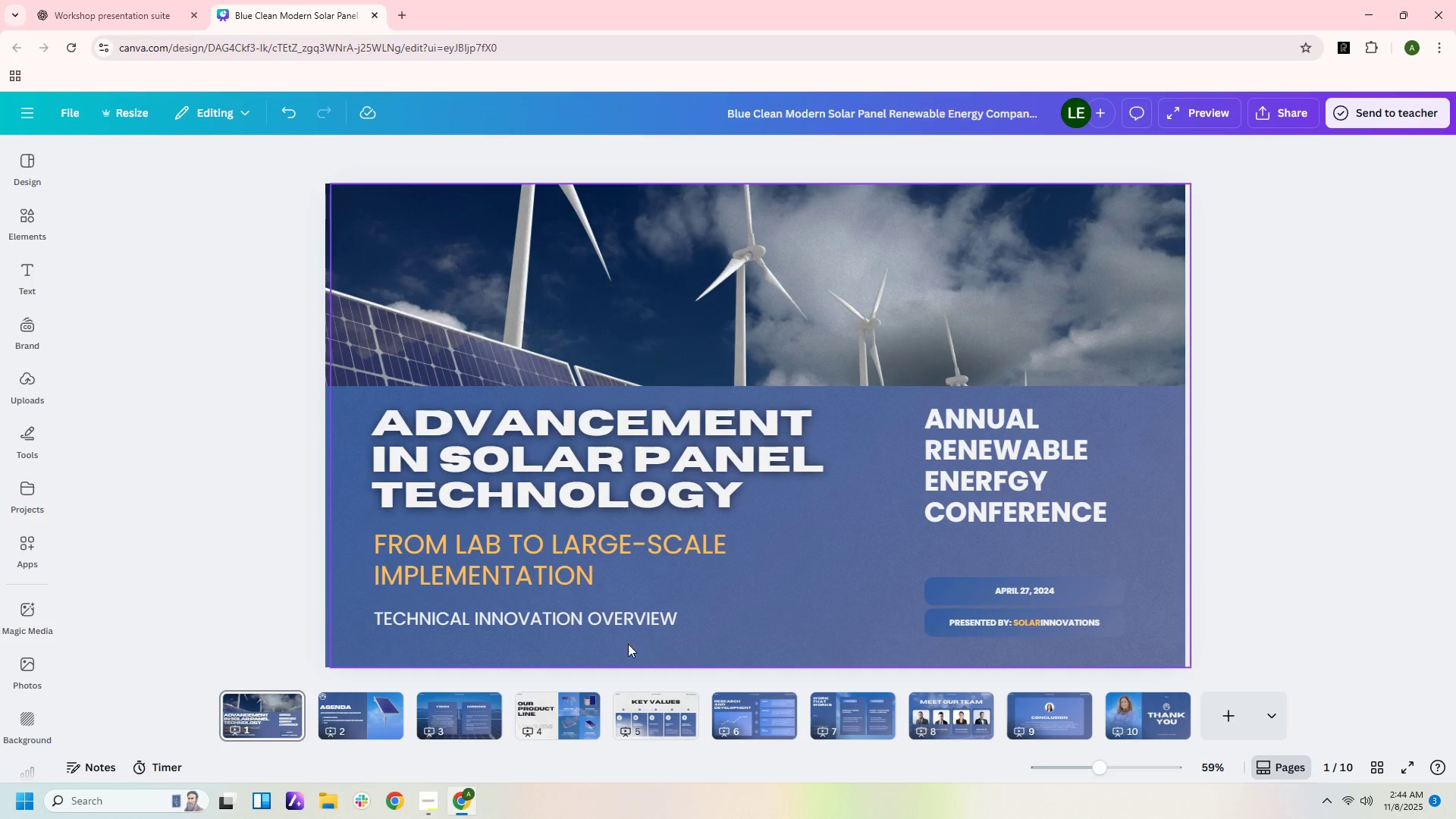 
mouse_move([310, 718])
 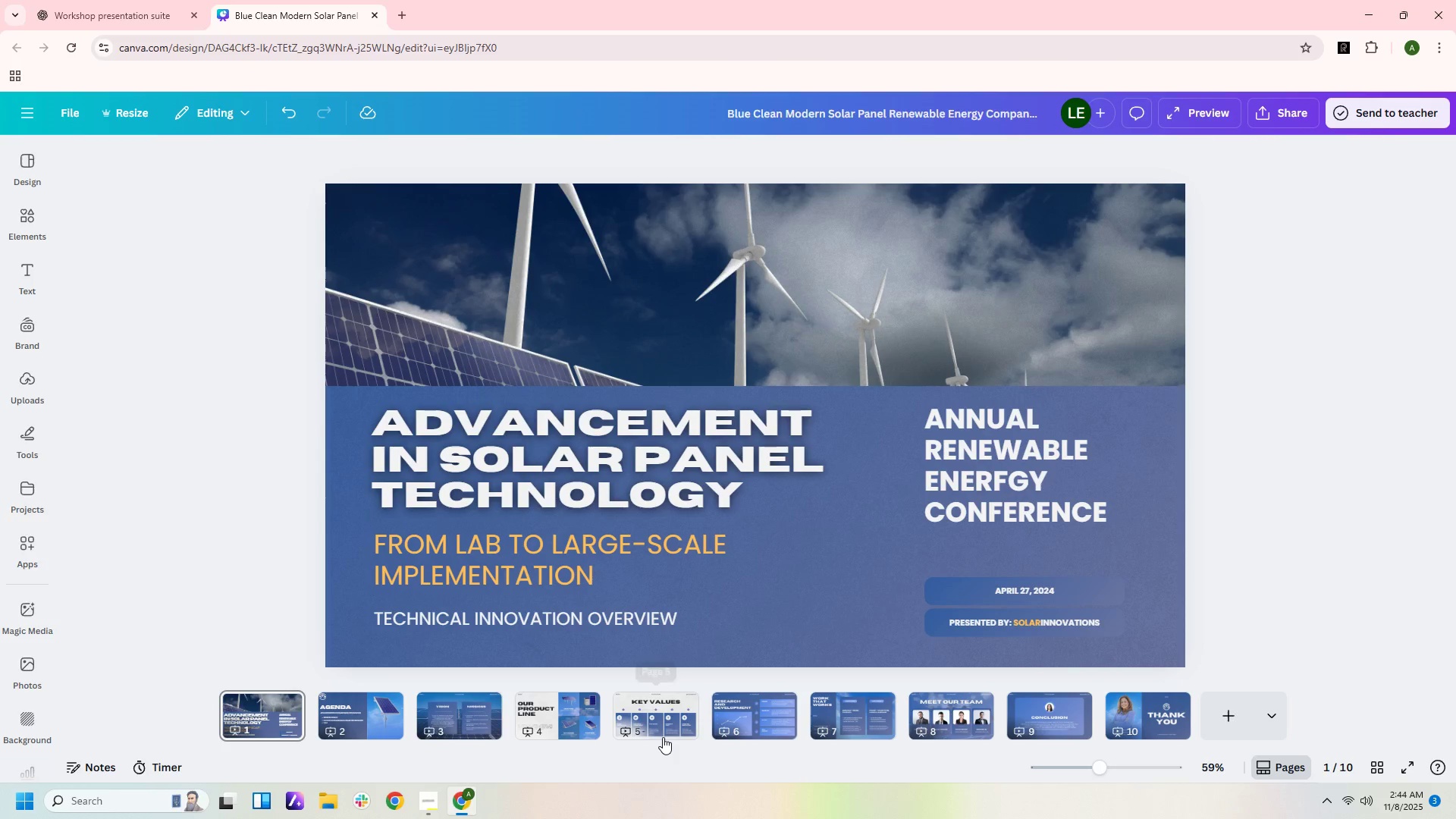 
mouse_move([642, 711])
 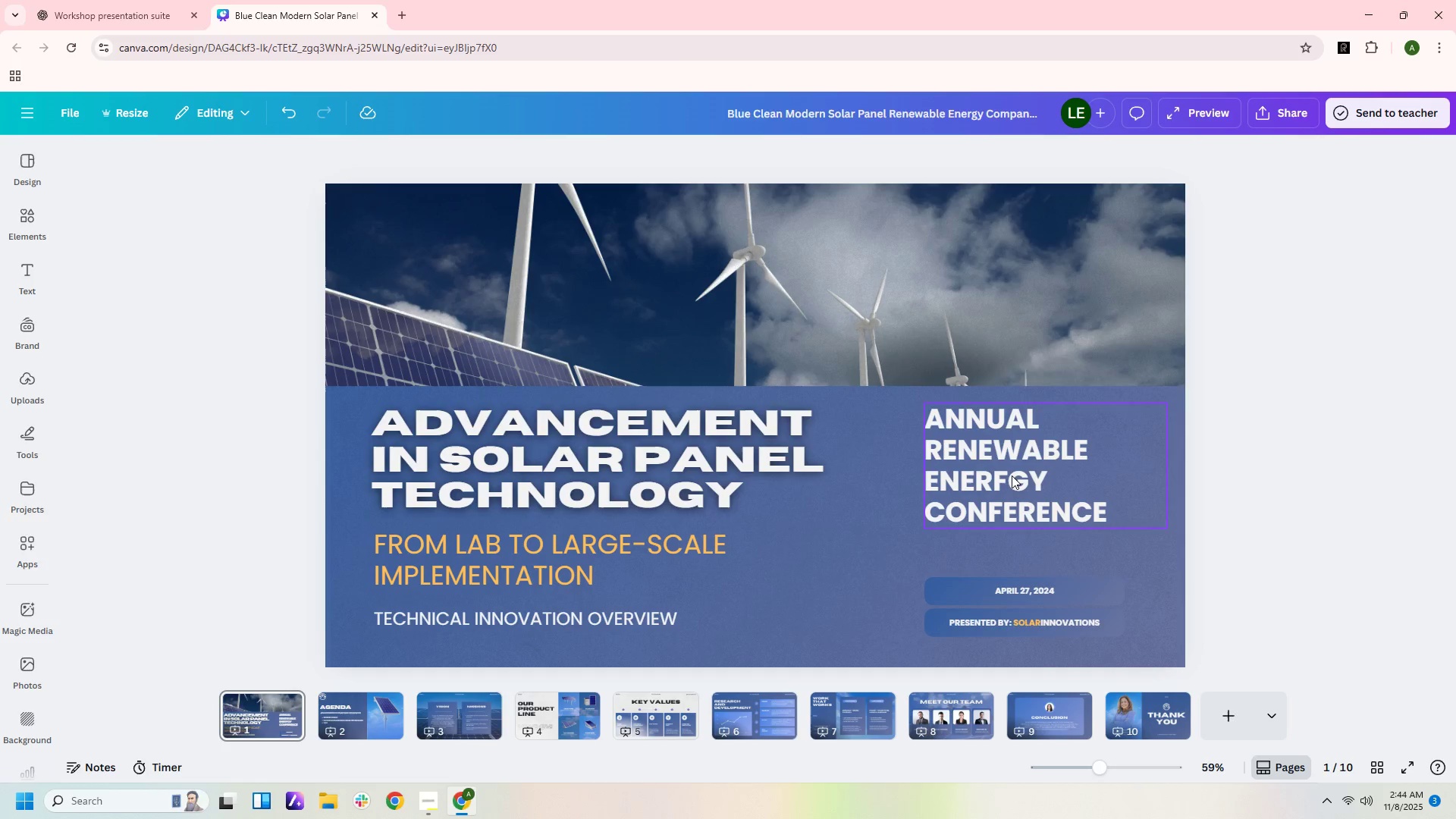 
double_click([1012, 475])
 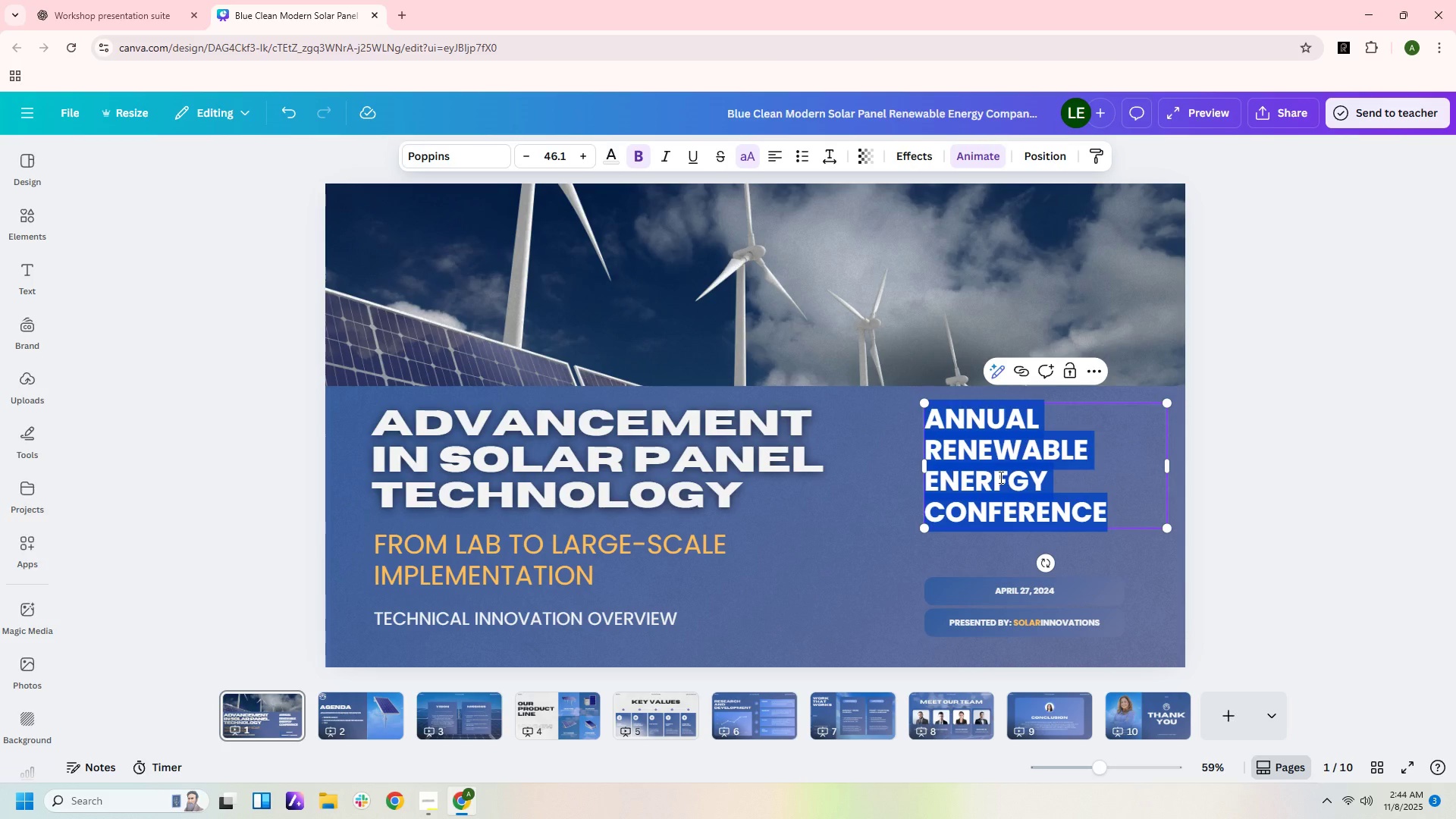 
double_click([1007, 479])
 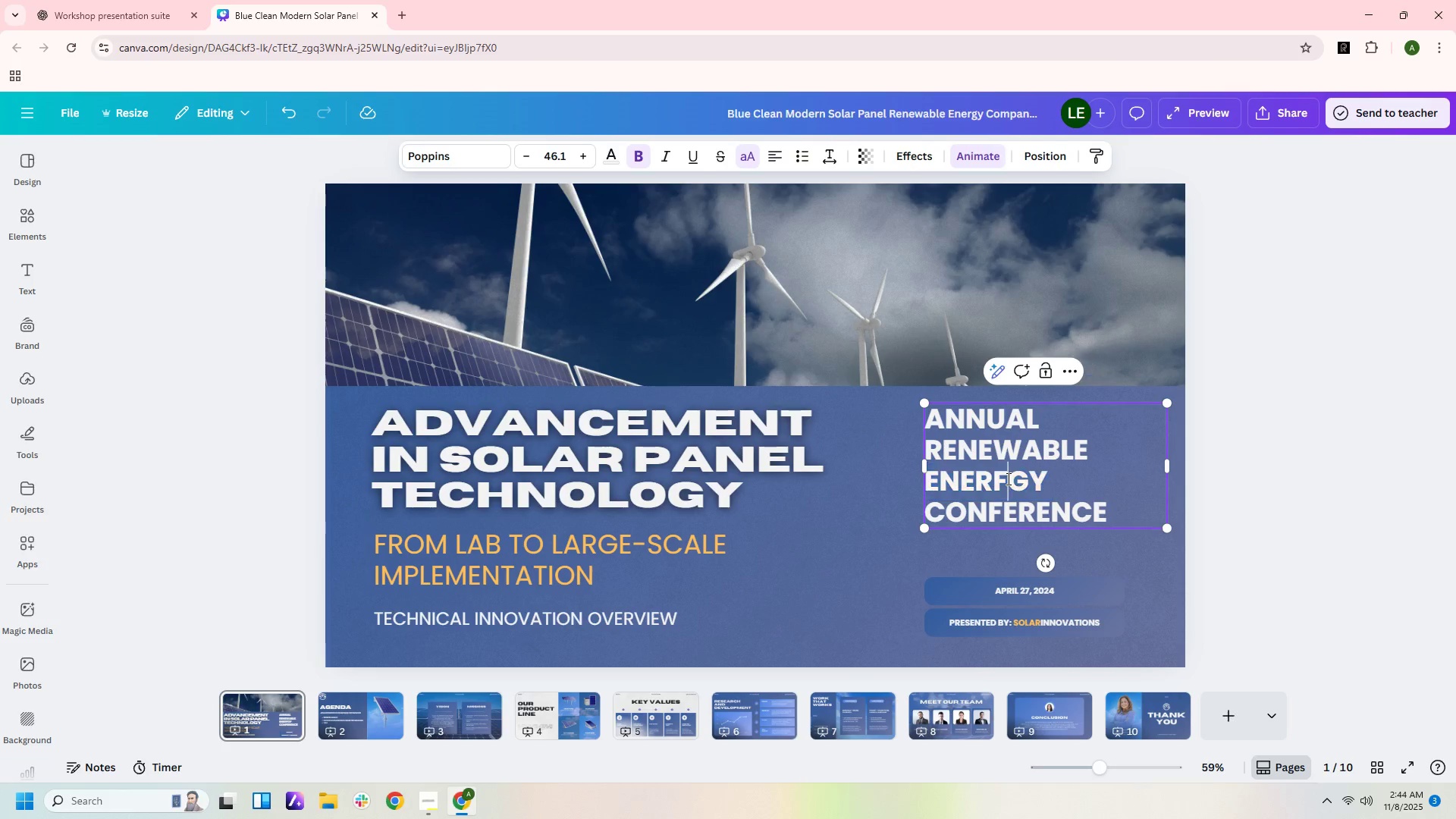 
left_click([1007, 479])
 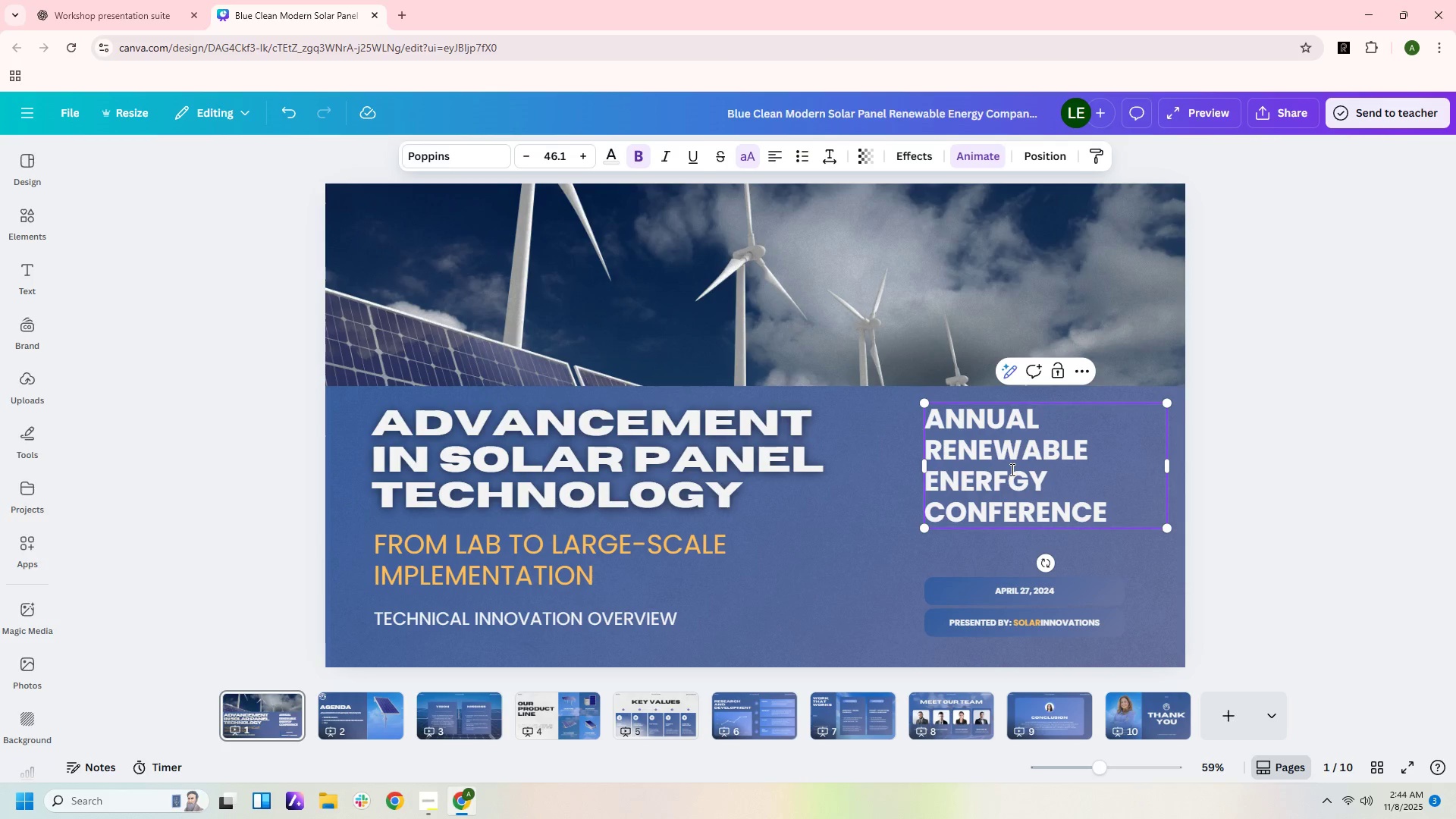 
key(Backspace)
 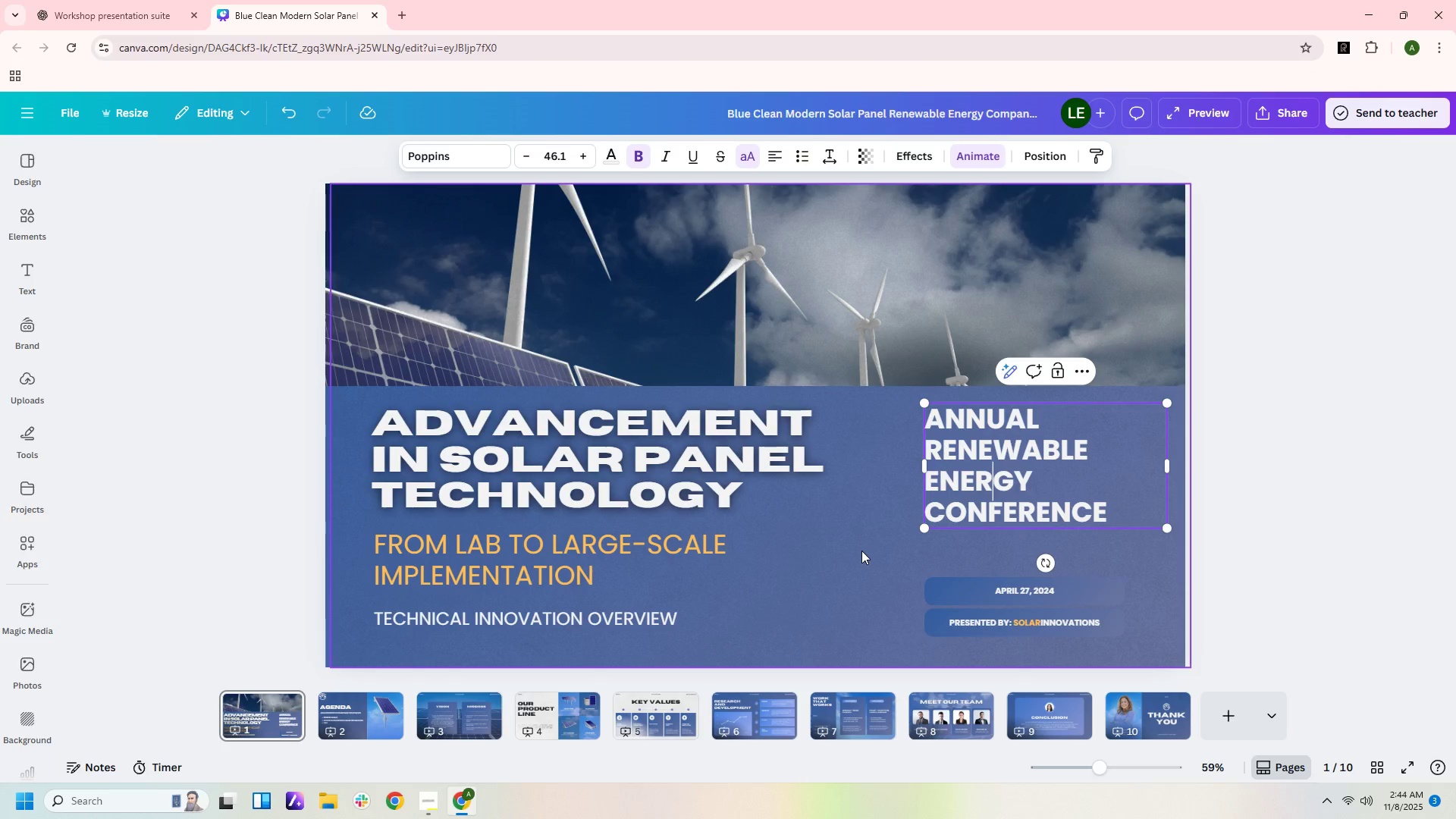 
left_click([861, 551])
 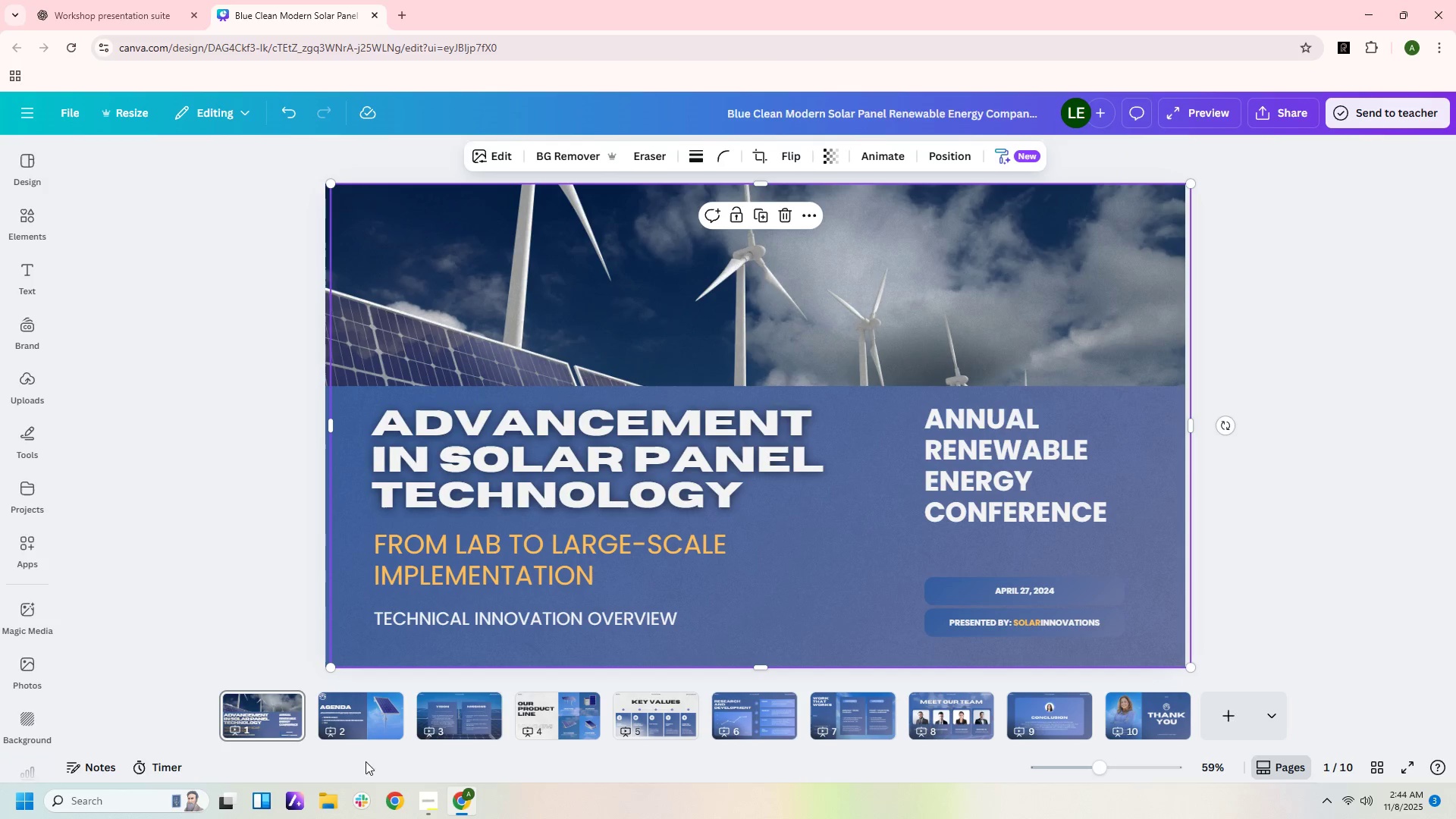 
left_click([369, 721])
 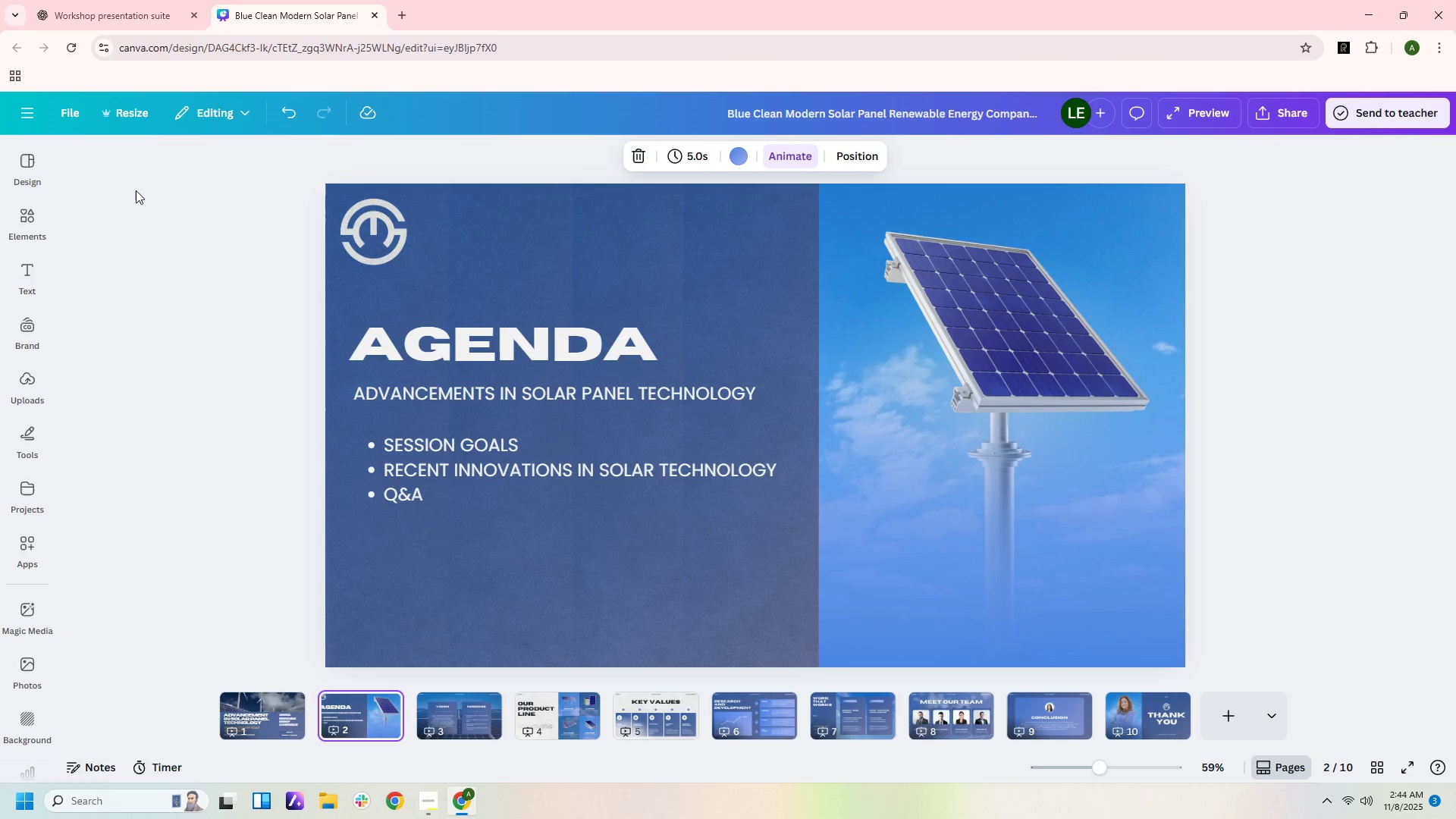 
left_click([105, 10])
 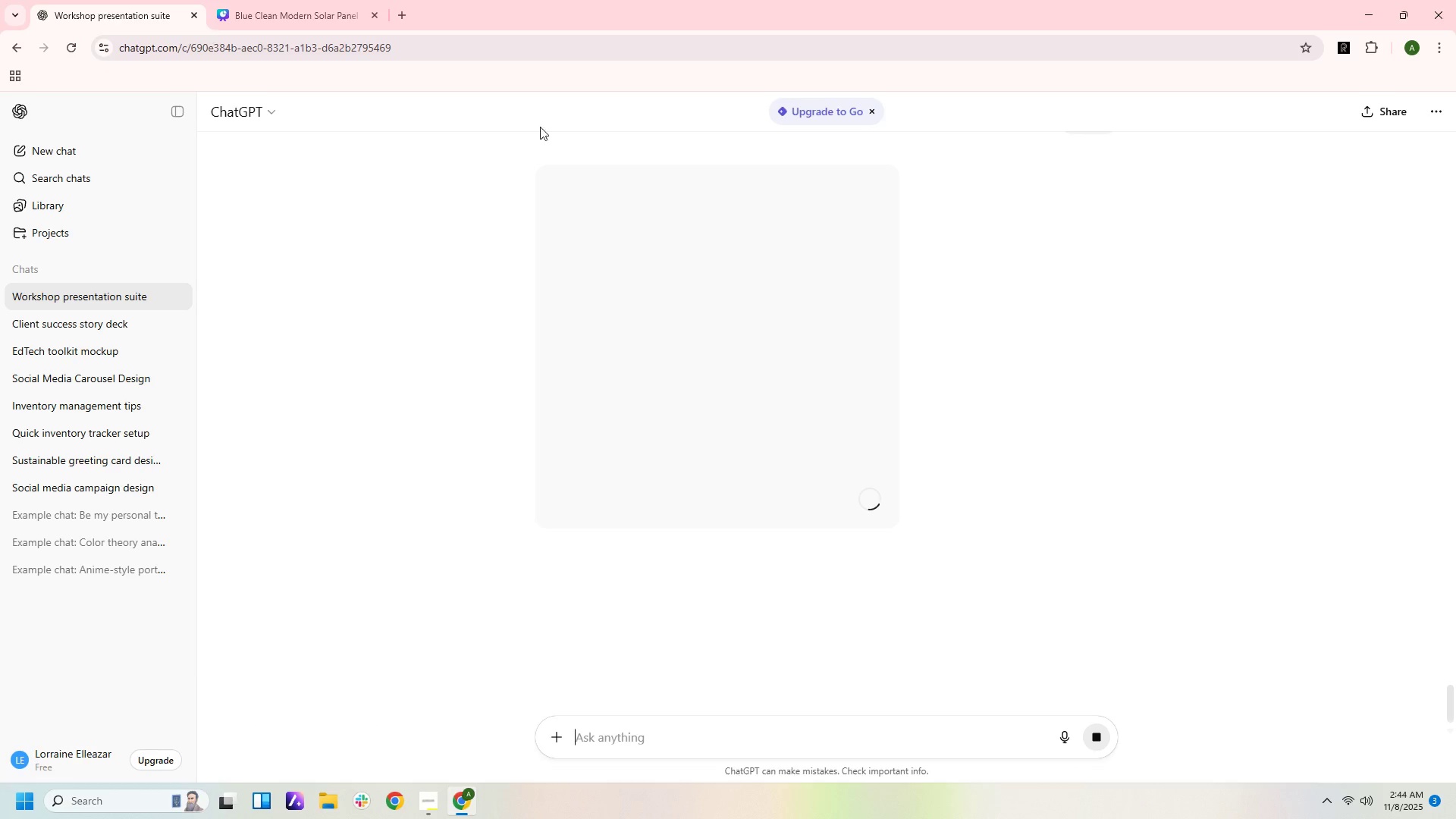 
scroll: coordinate [1122, 432], scroll_direction: up, amount: 6.0
 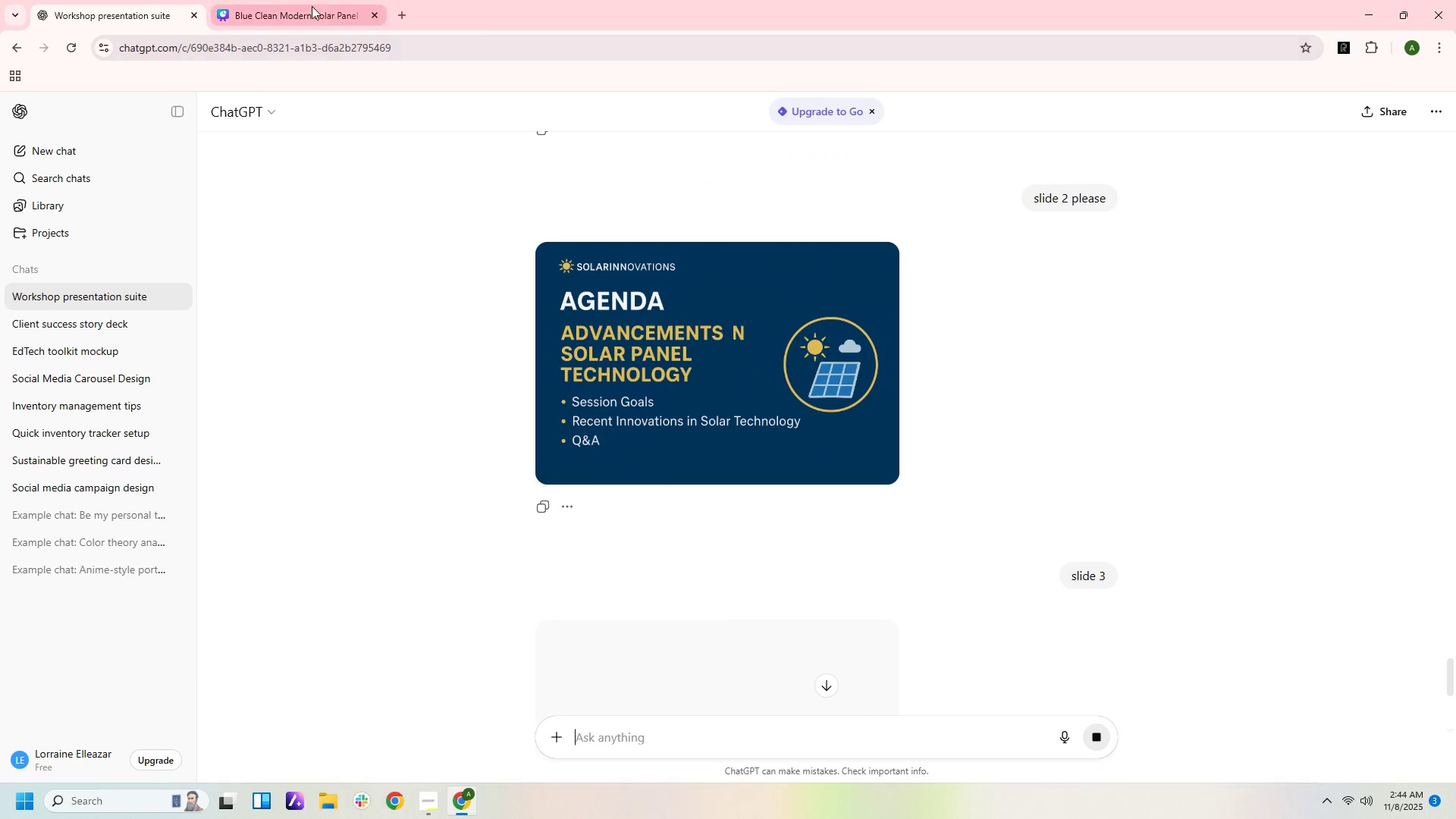 
left_click([268, 15])
 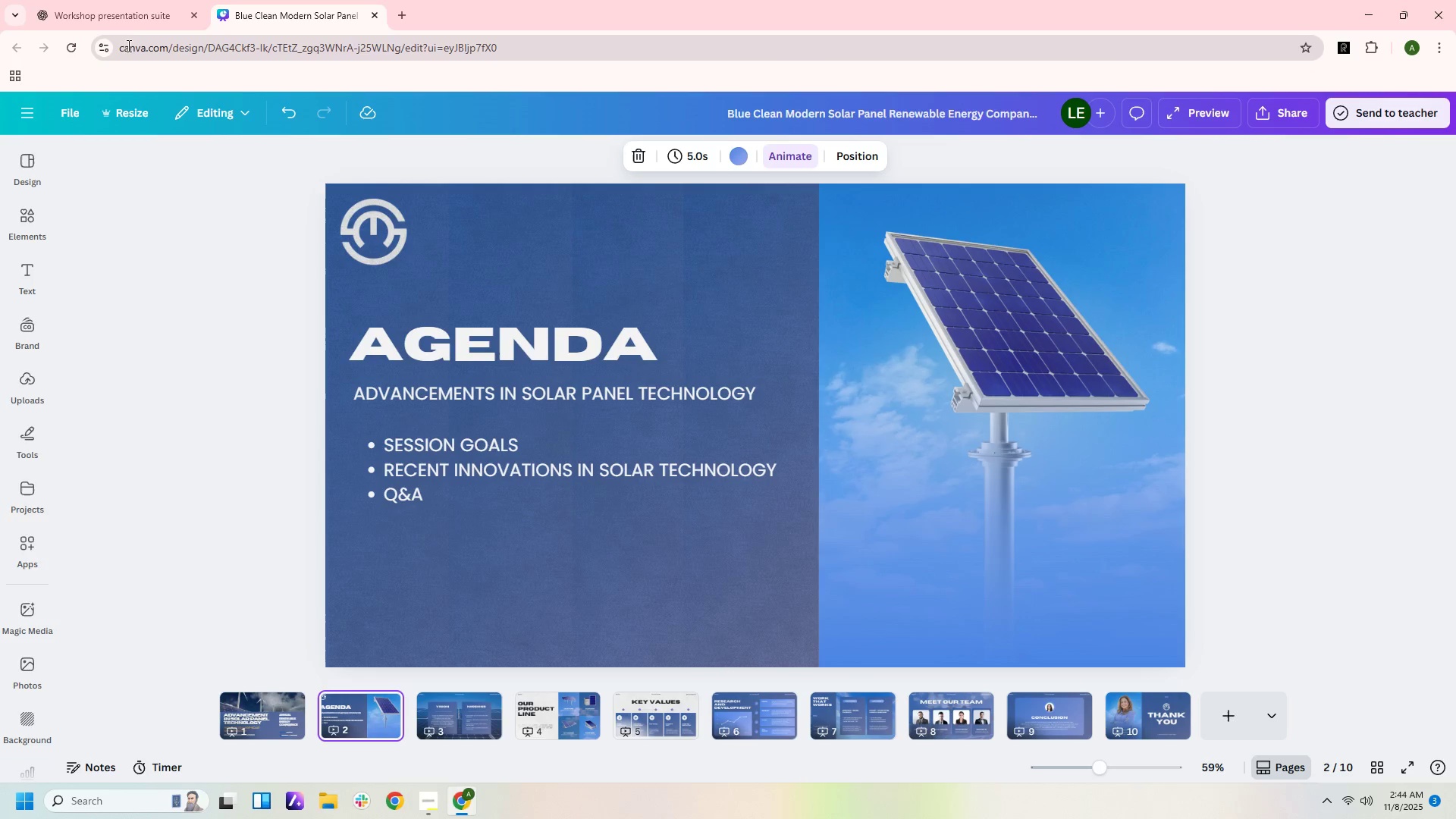 
left_click([131, 15])
 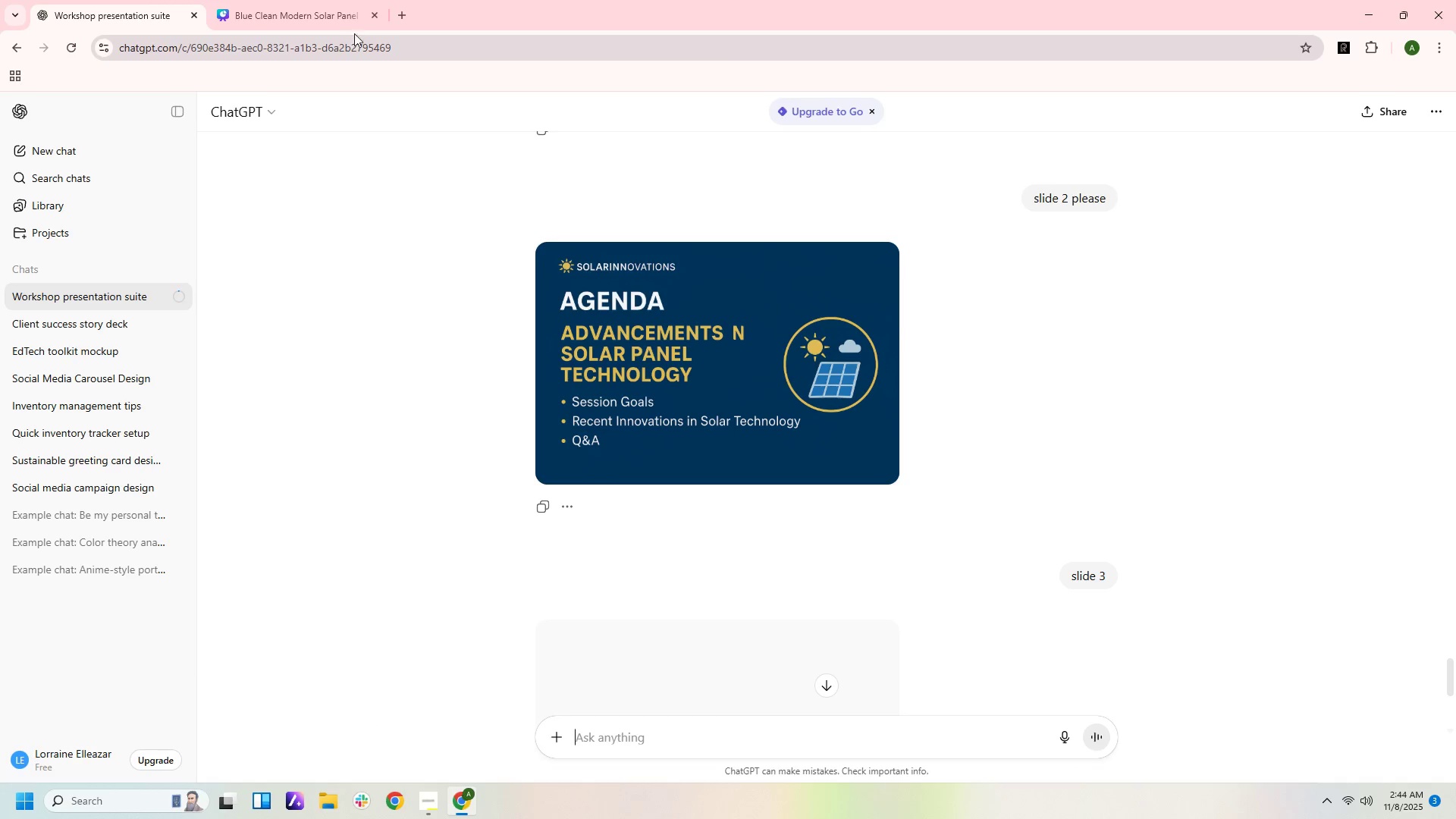 
left_click([340, 14])
 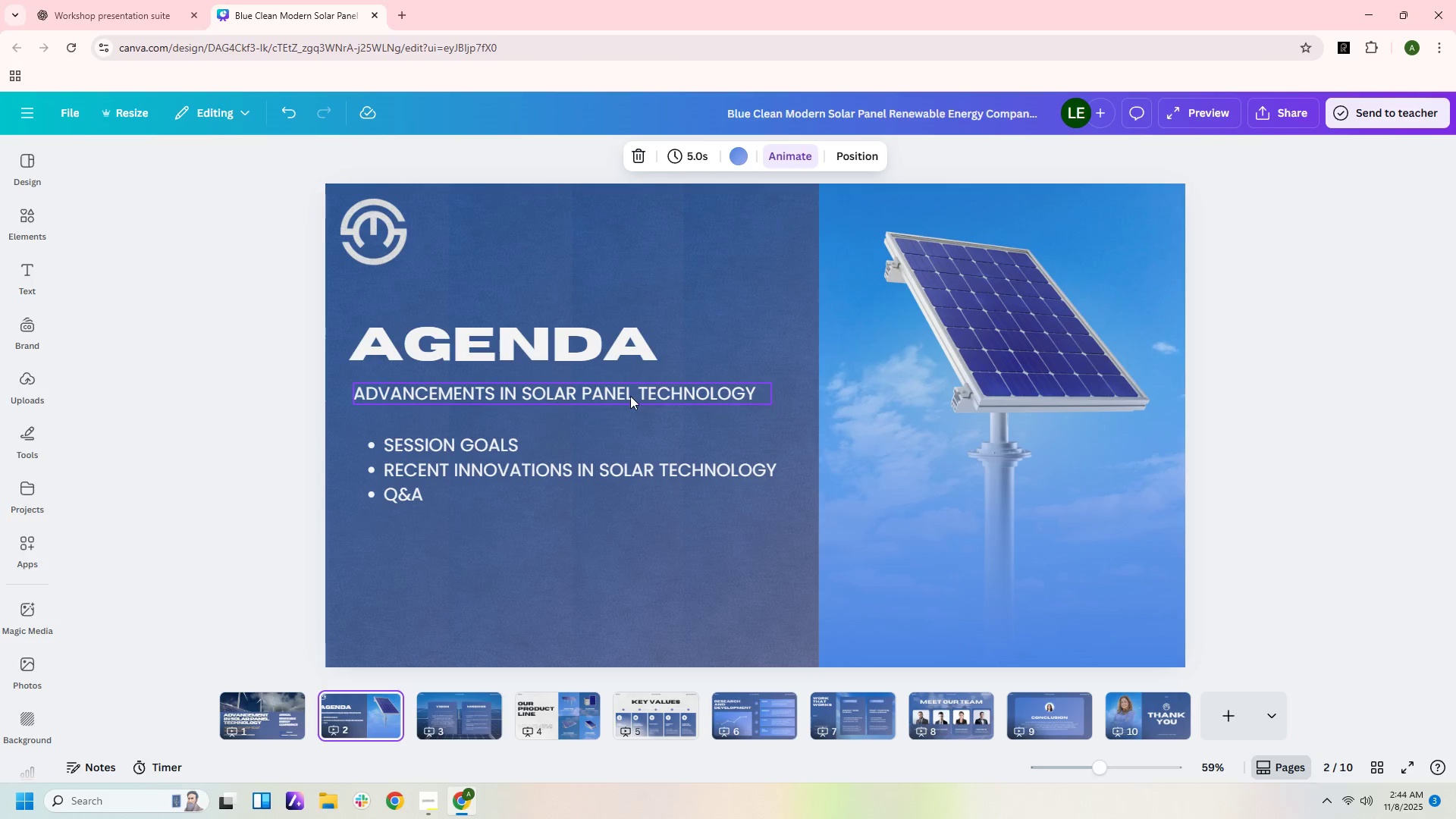 
left_click([630, 396])
 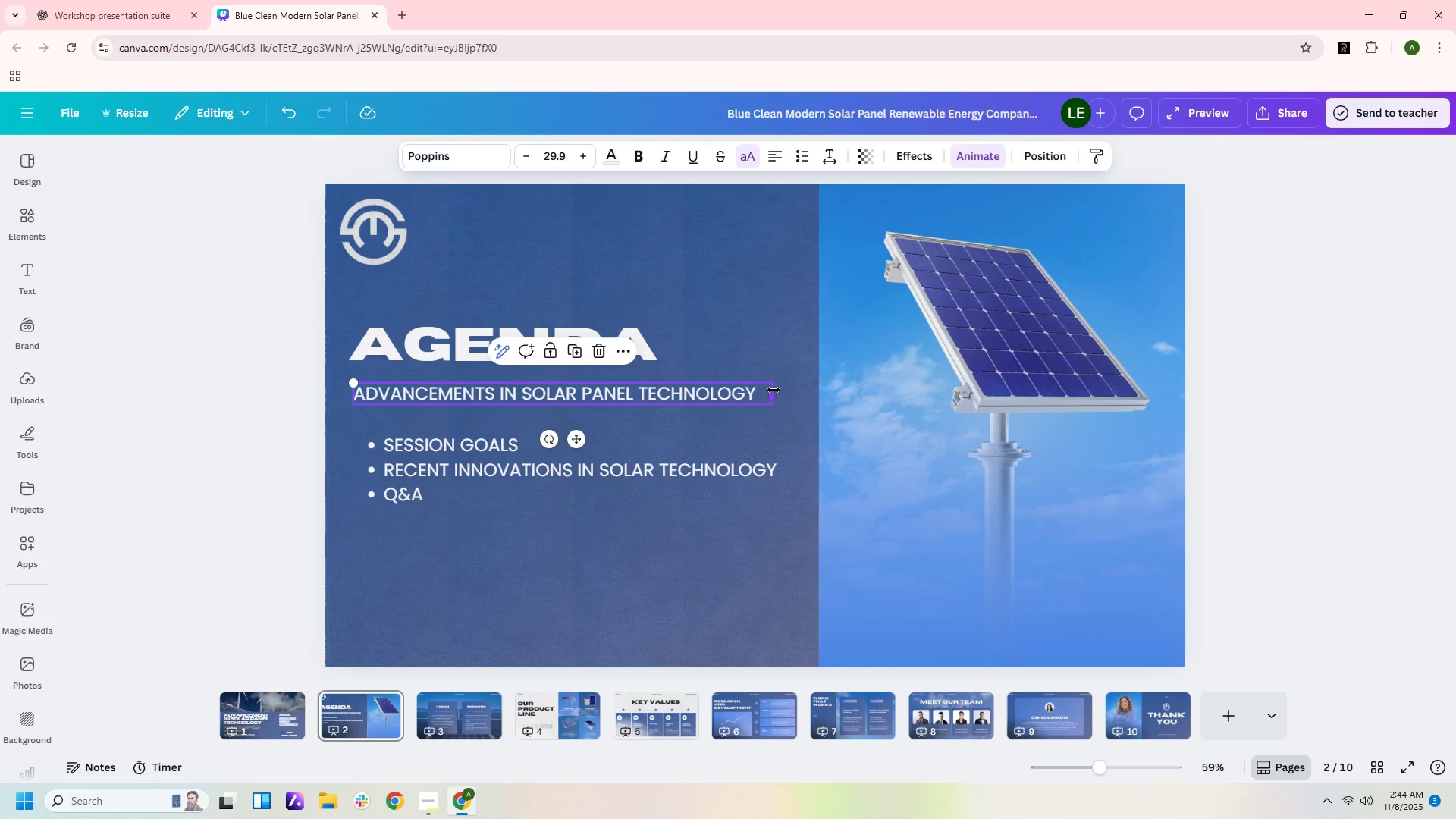 
left_click_drag(start_coordinate=[774, 390], to_coordinate=[552, 394])
 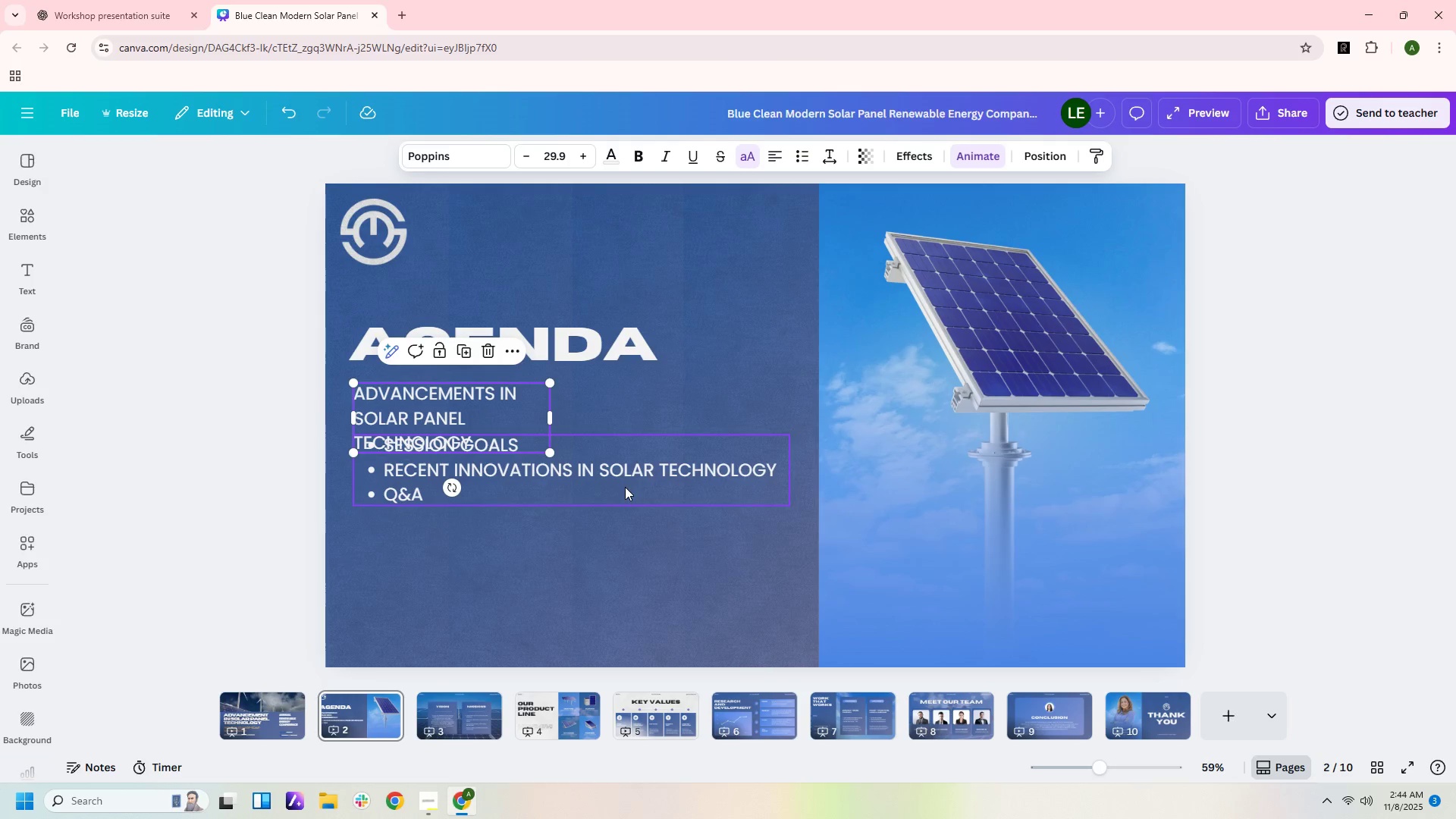 
left_click_drag(start_coordinate=[625, 473], to_coordinate=[621, 556])
 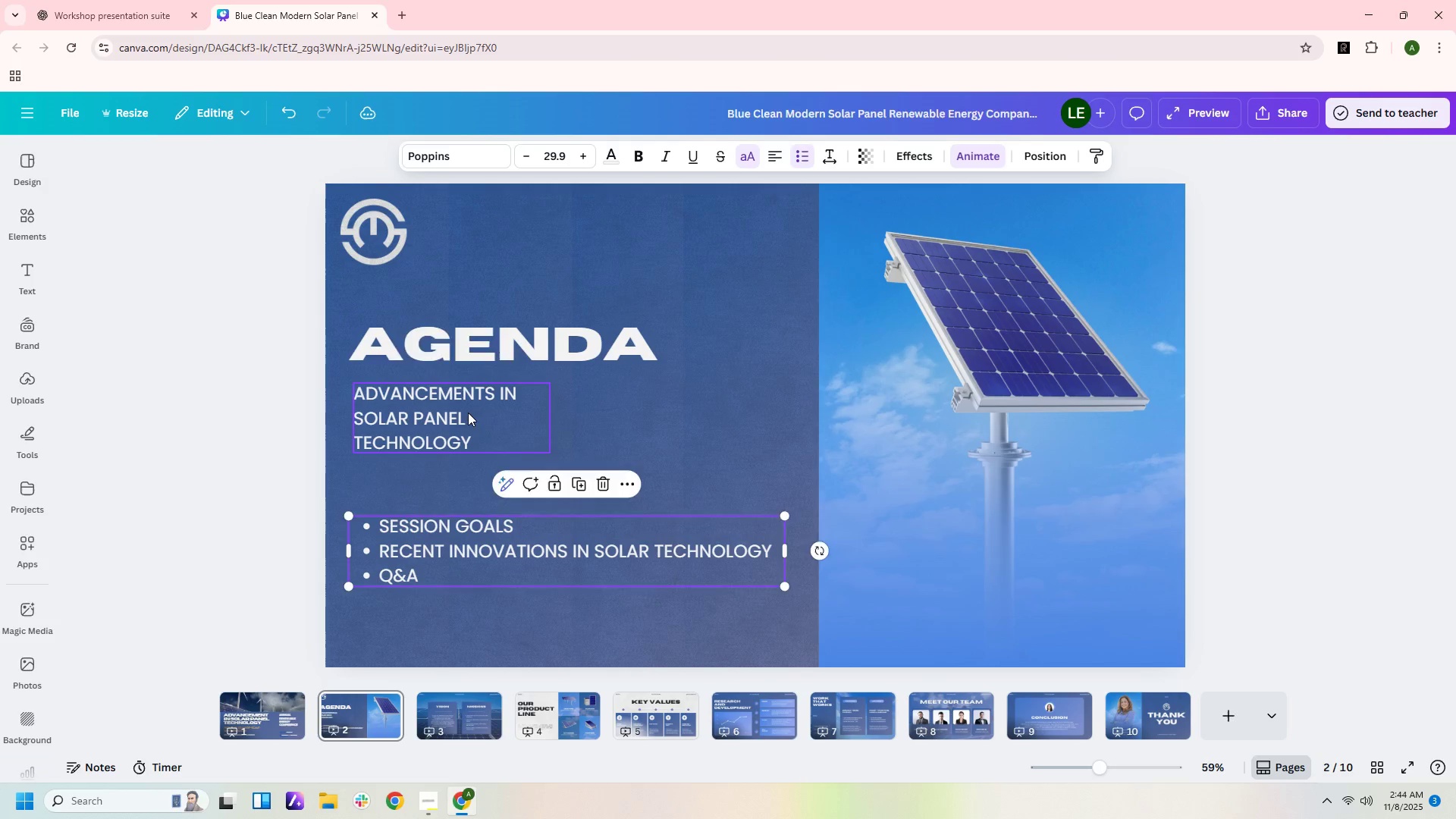 
left_click([468, 413])
 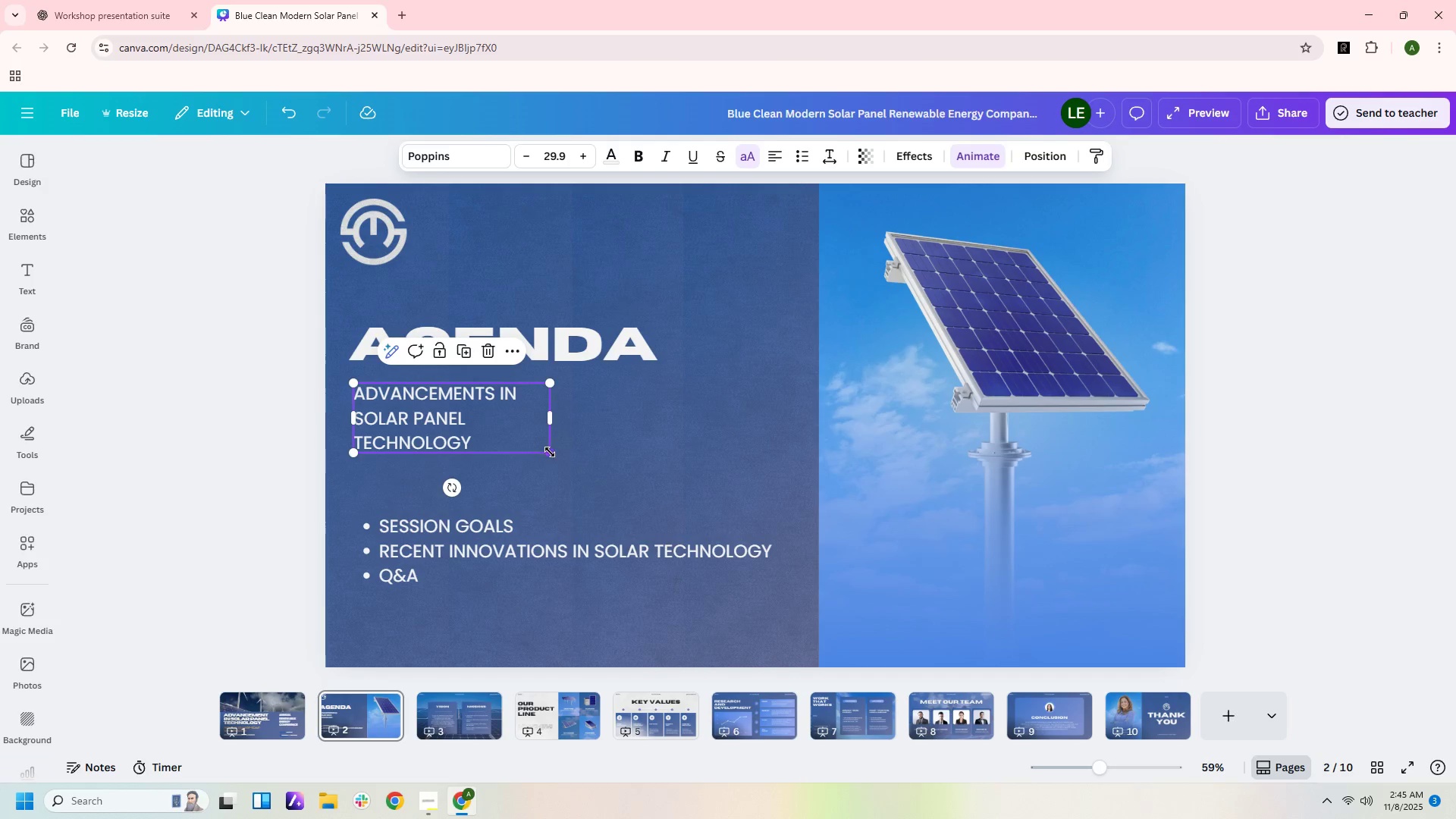 
left_click_drag(start_coordinate=[550, 452], to_coordinate=[714, 545])
 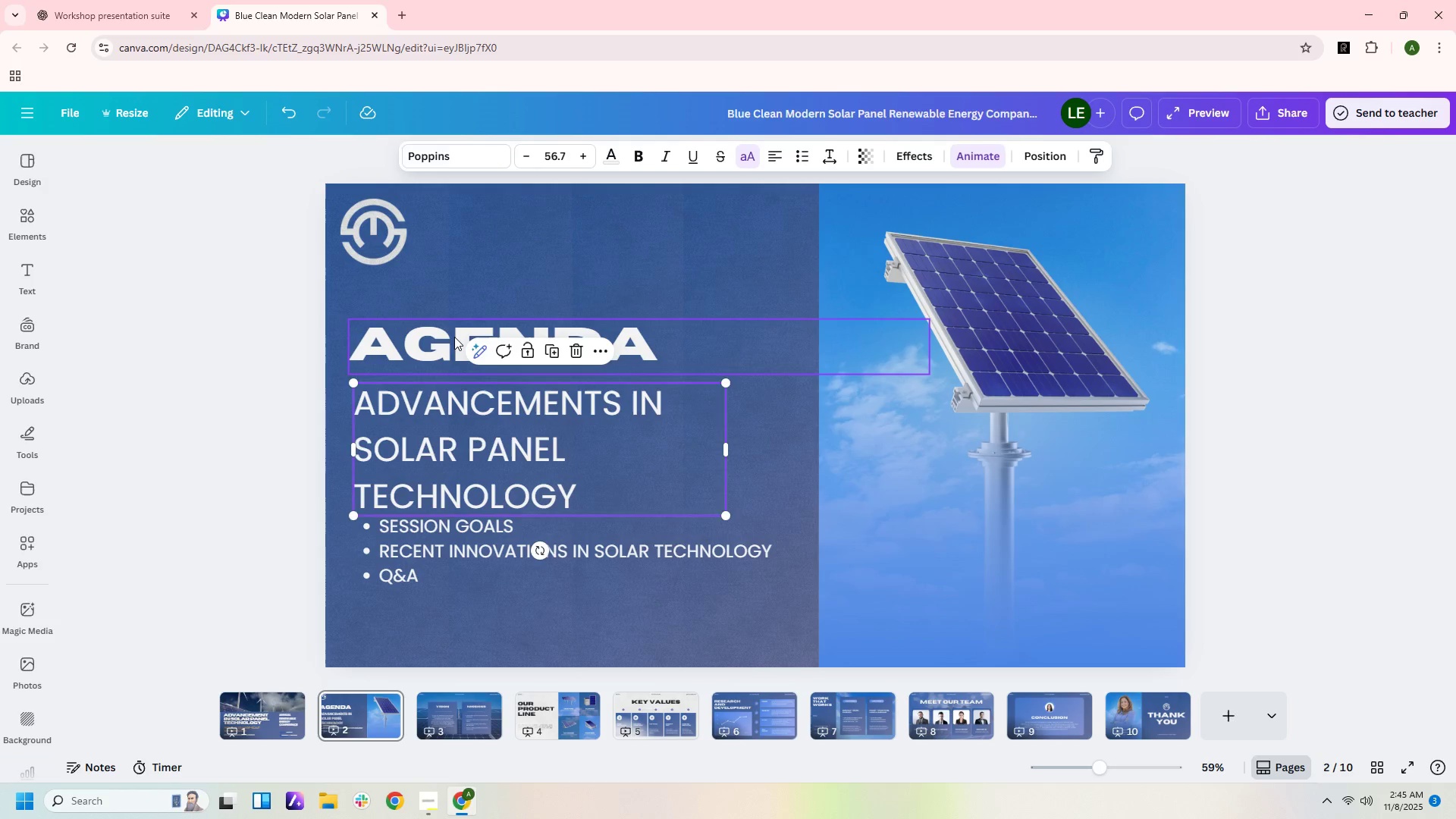 
left_click_drag(start_coordinate=[453, 337], to_coordinate=[454, 309])
 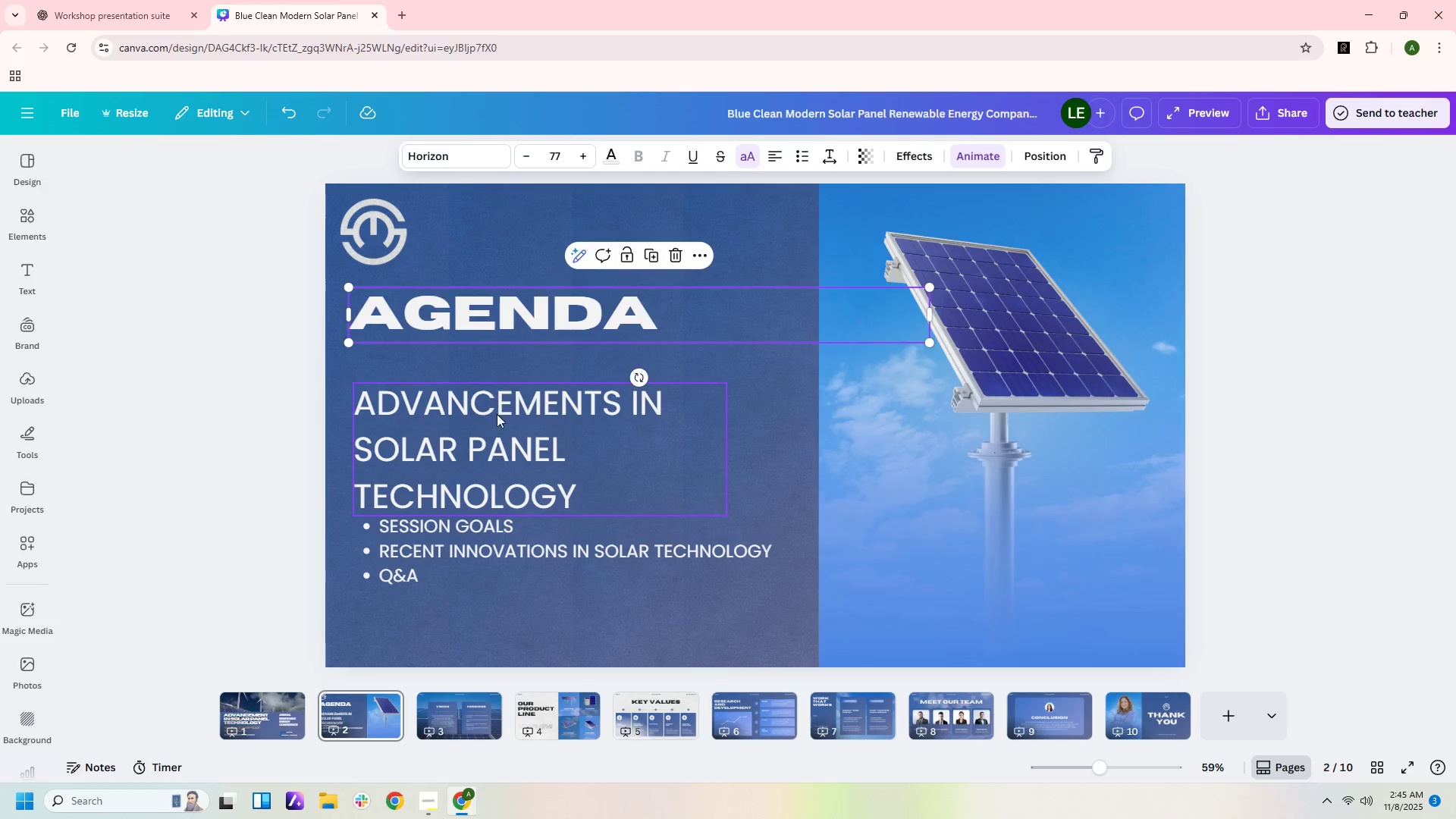 
left_click_drag(start_coordinate=[497, 414], to_coordinate=[494, 378])
 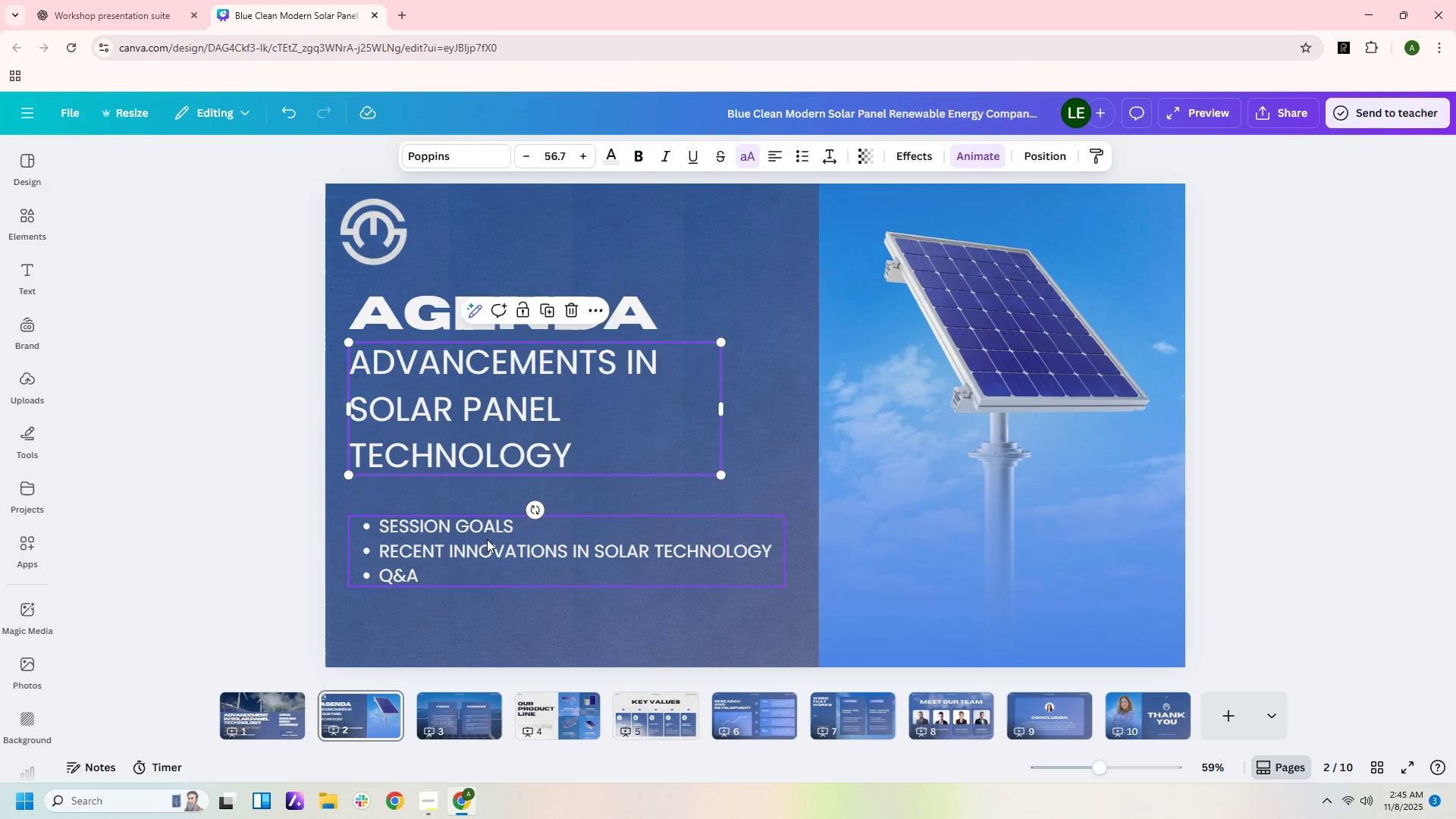 
left_click_drag(start_coordinate=[487, 539], to_coordinate=[485, 510])
 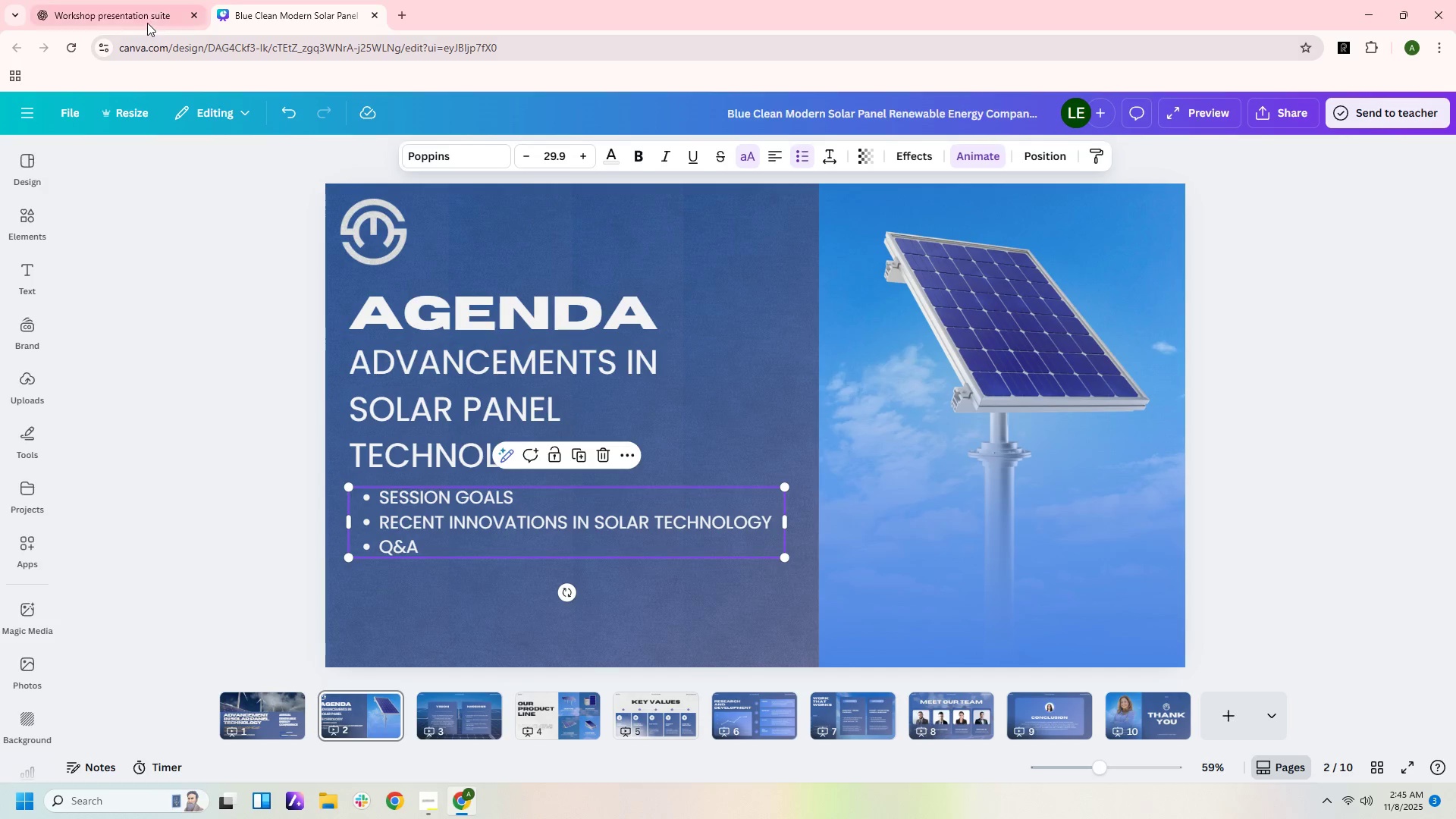 
left_click([147, 23])
 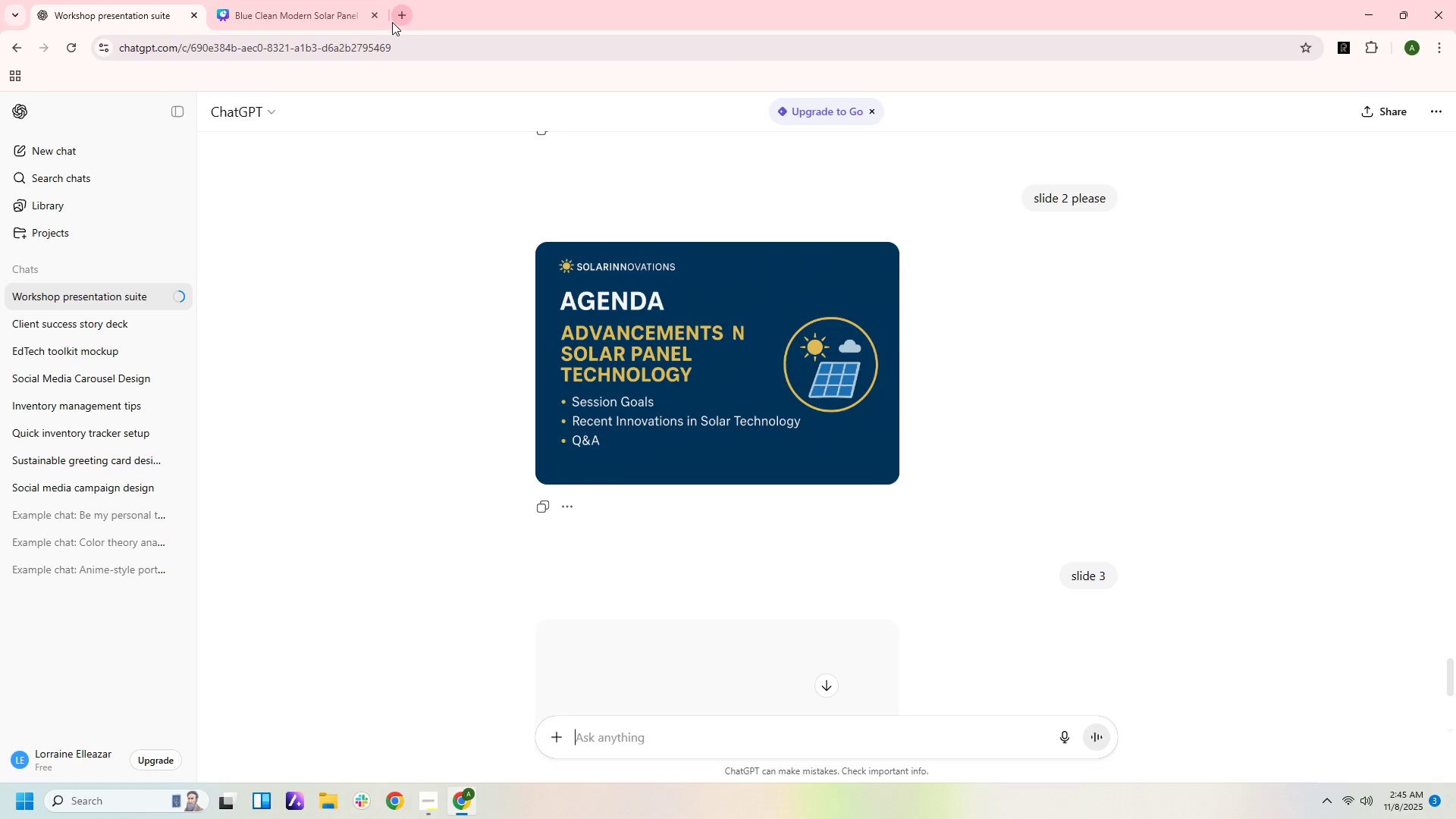 
left_click([346, 11])
 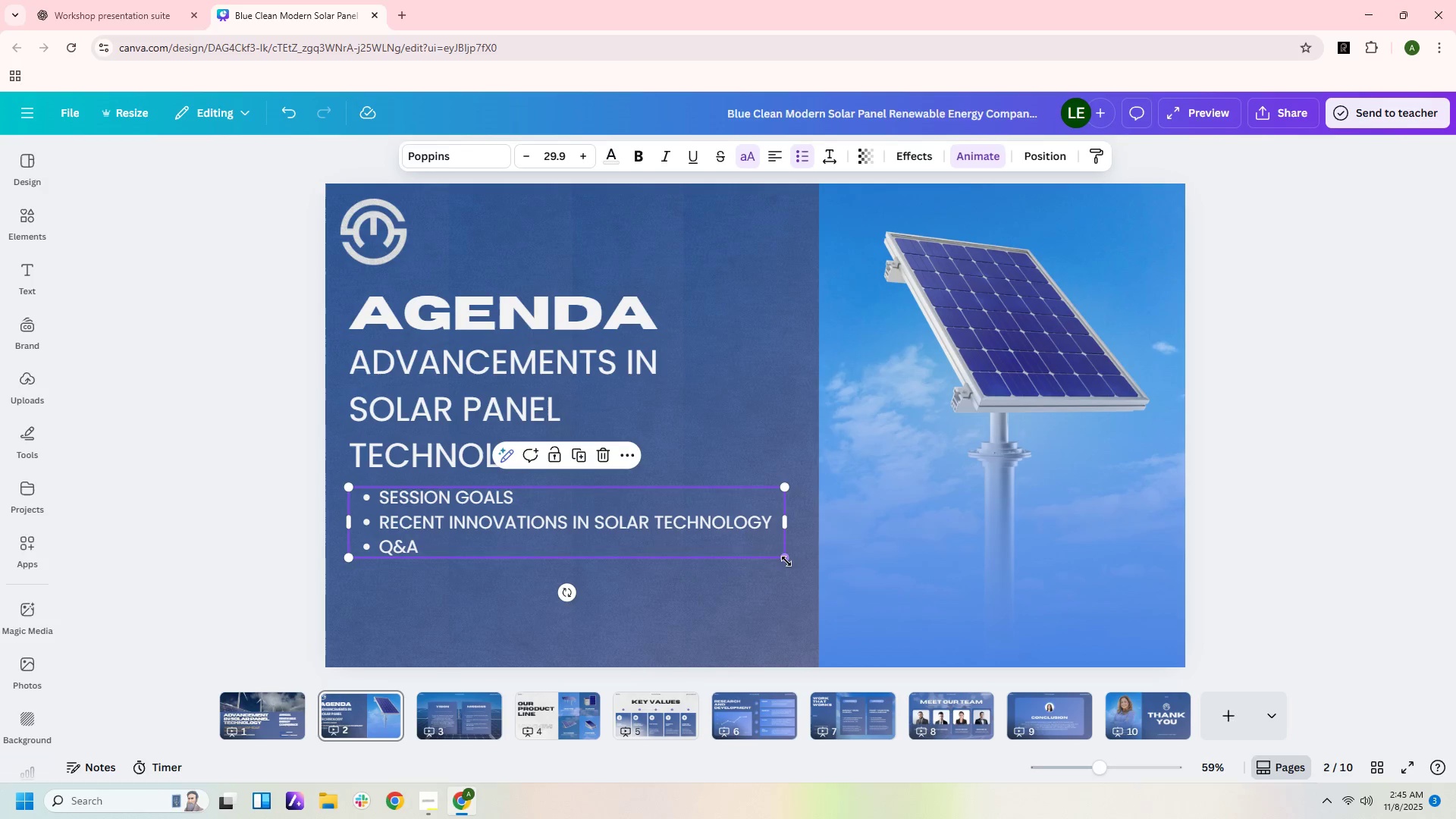 
left_click_drag(start_coordinate=[786, 561], to_coordinate=[812, 588])
 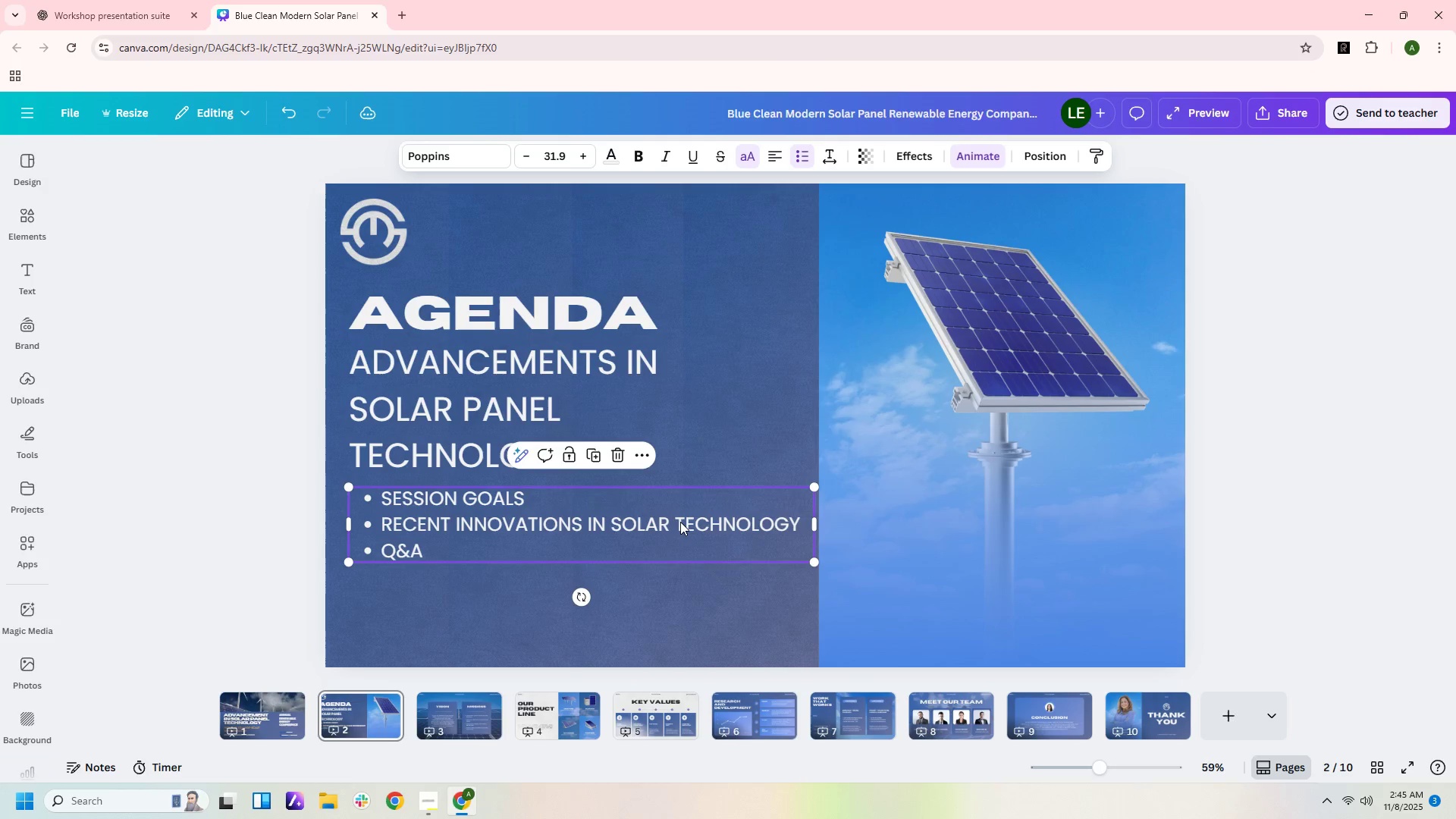 
left_click_drag(start_coordinate=[680, 522], to_coordinate=[680, 529])
 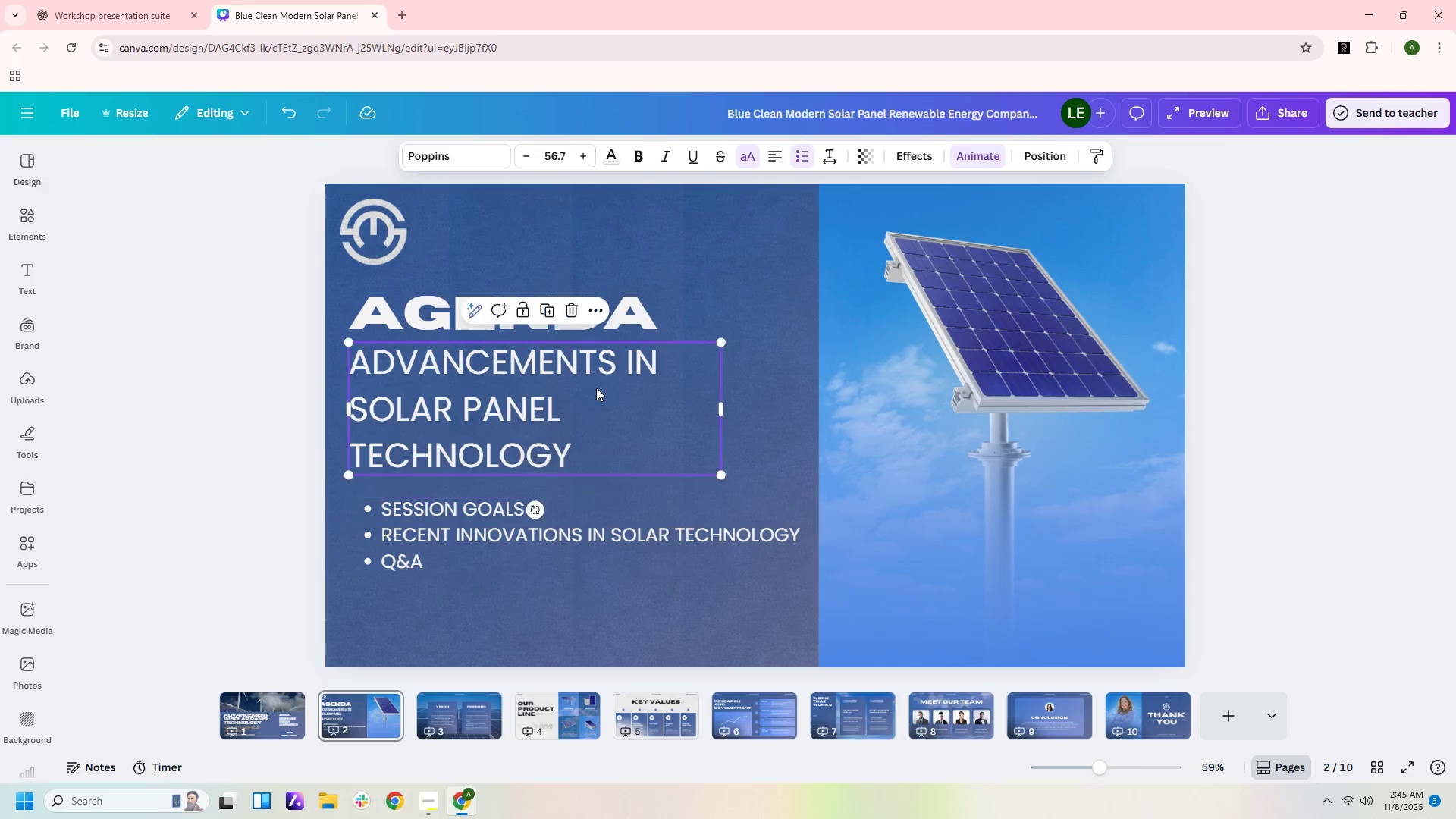 
left_click([596, 388])
 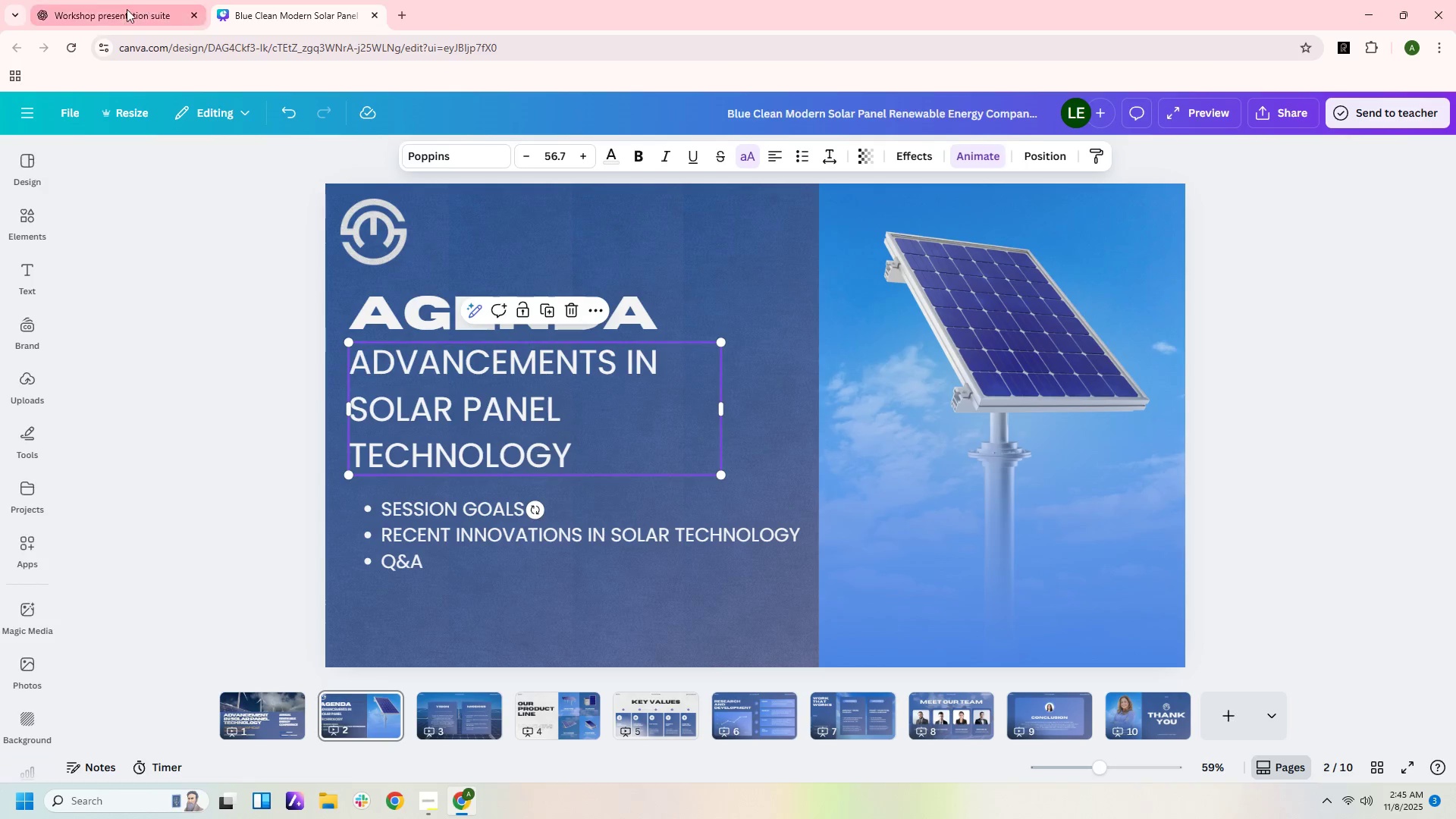 
left_click([124, 13])
 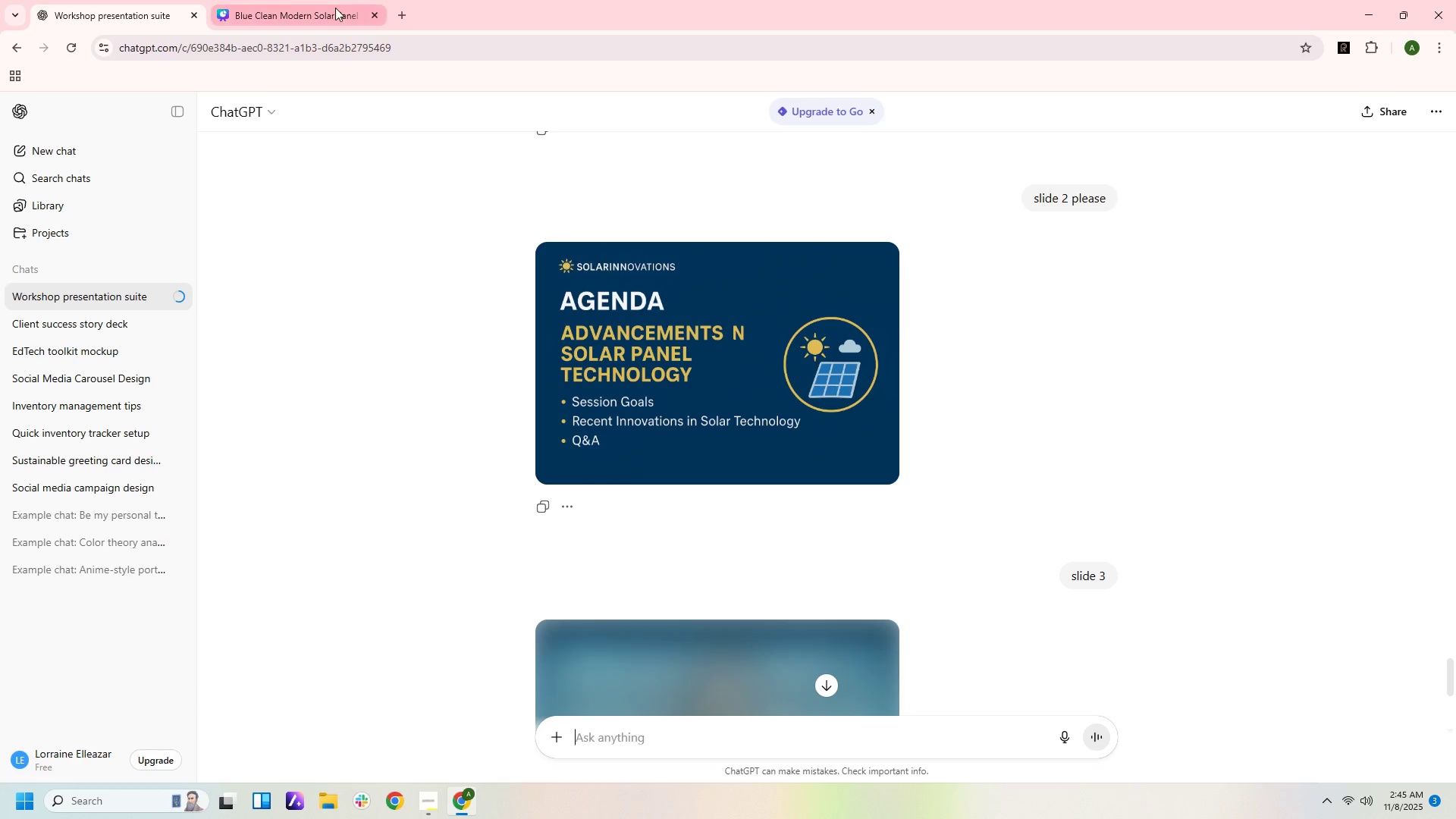 
left_click([335, 8])
 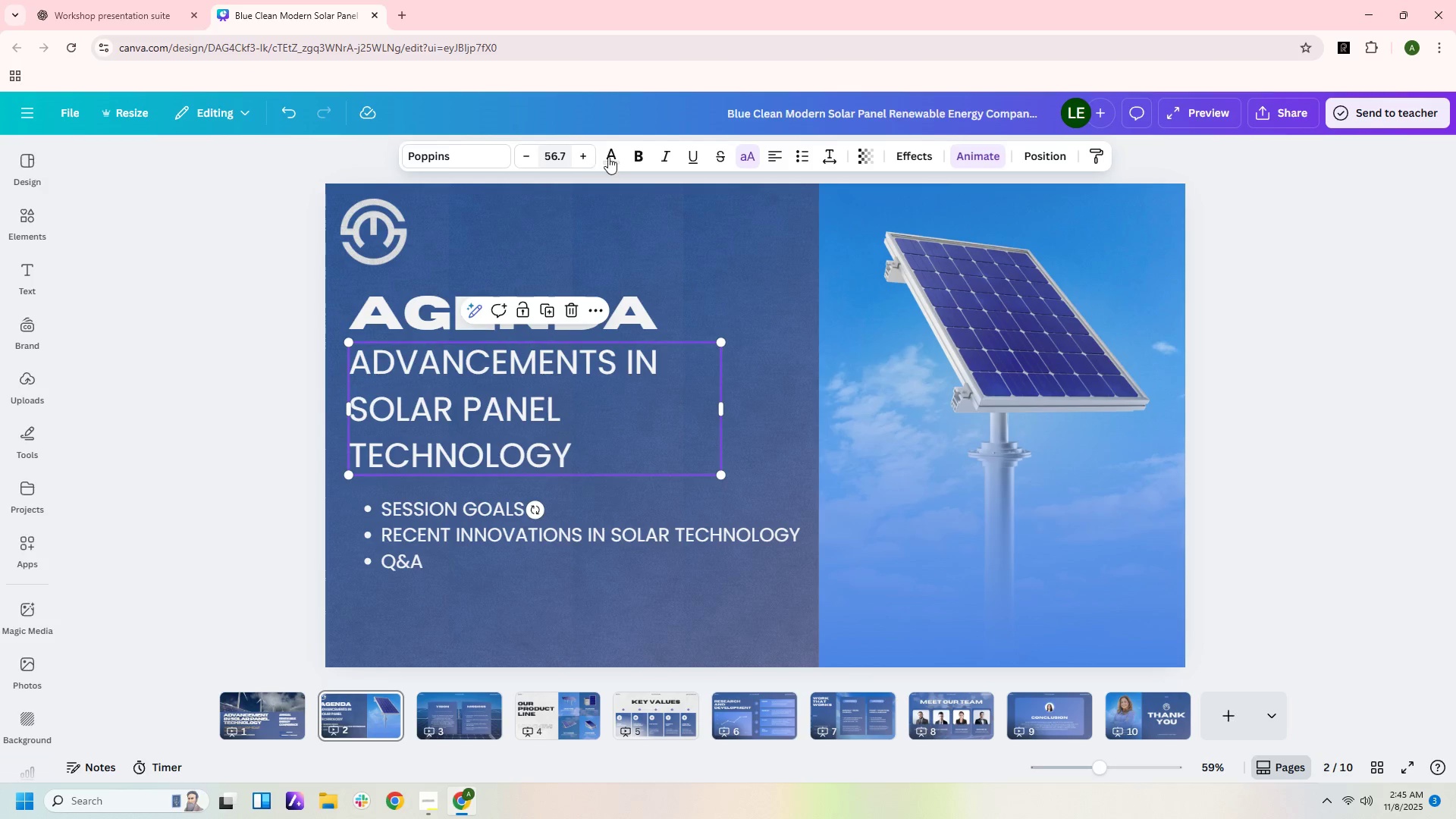 
left_click([608, 157])
 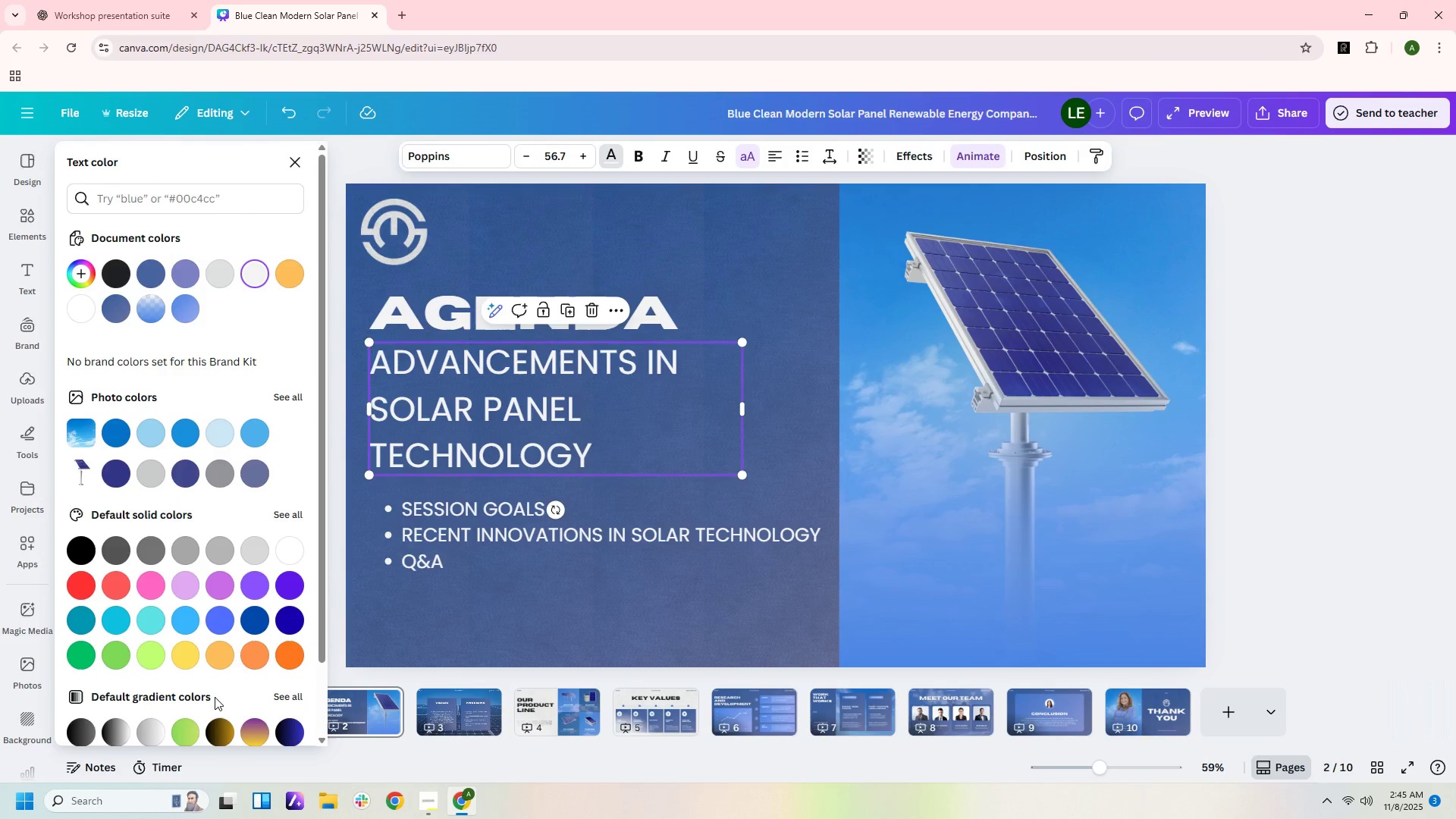 
left_click([220, 660])
 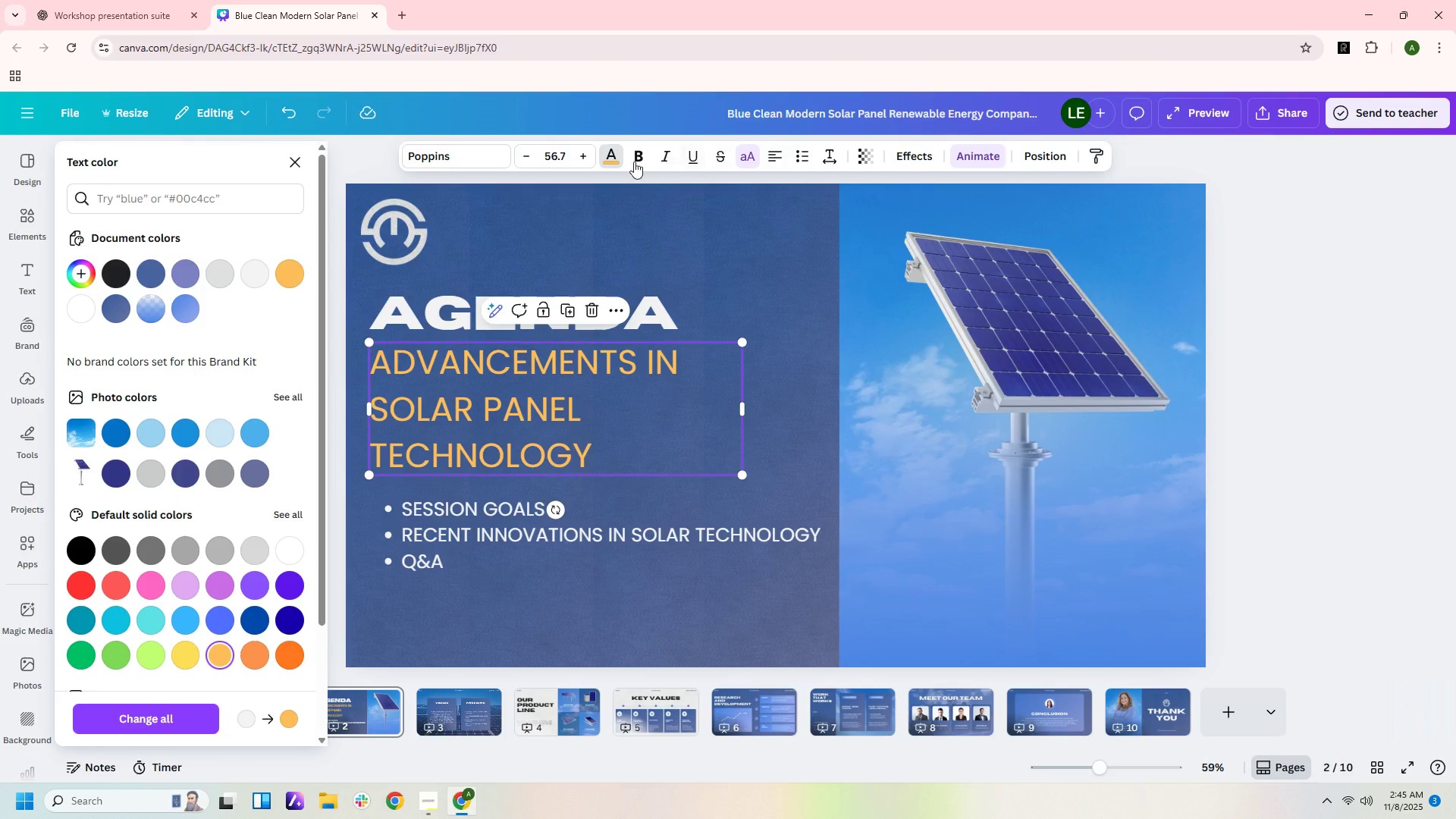 
left_click([635, 160])
 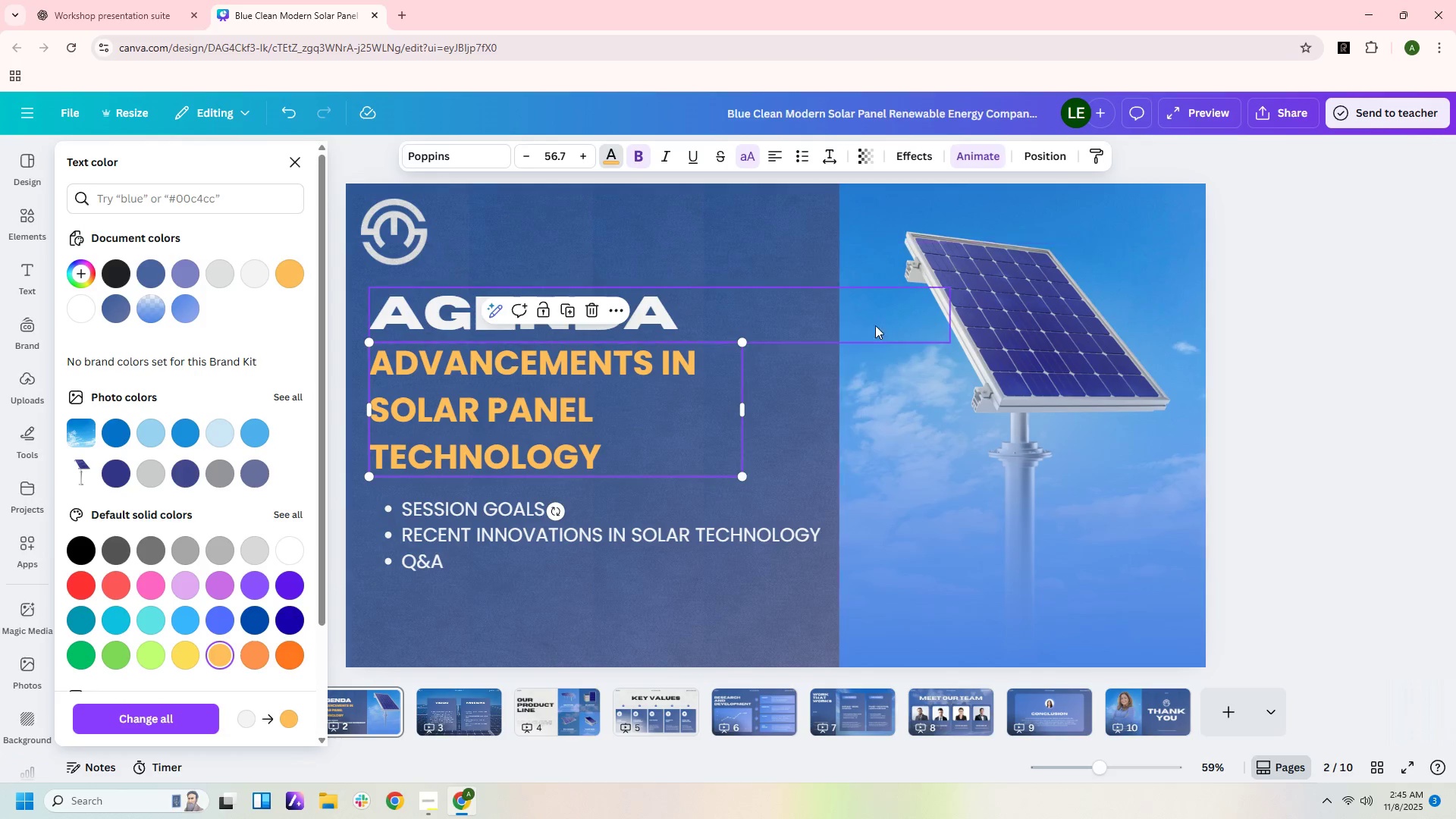 
left_click([794, 307])
 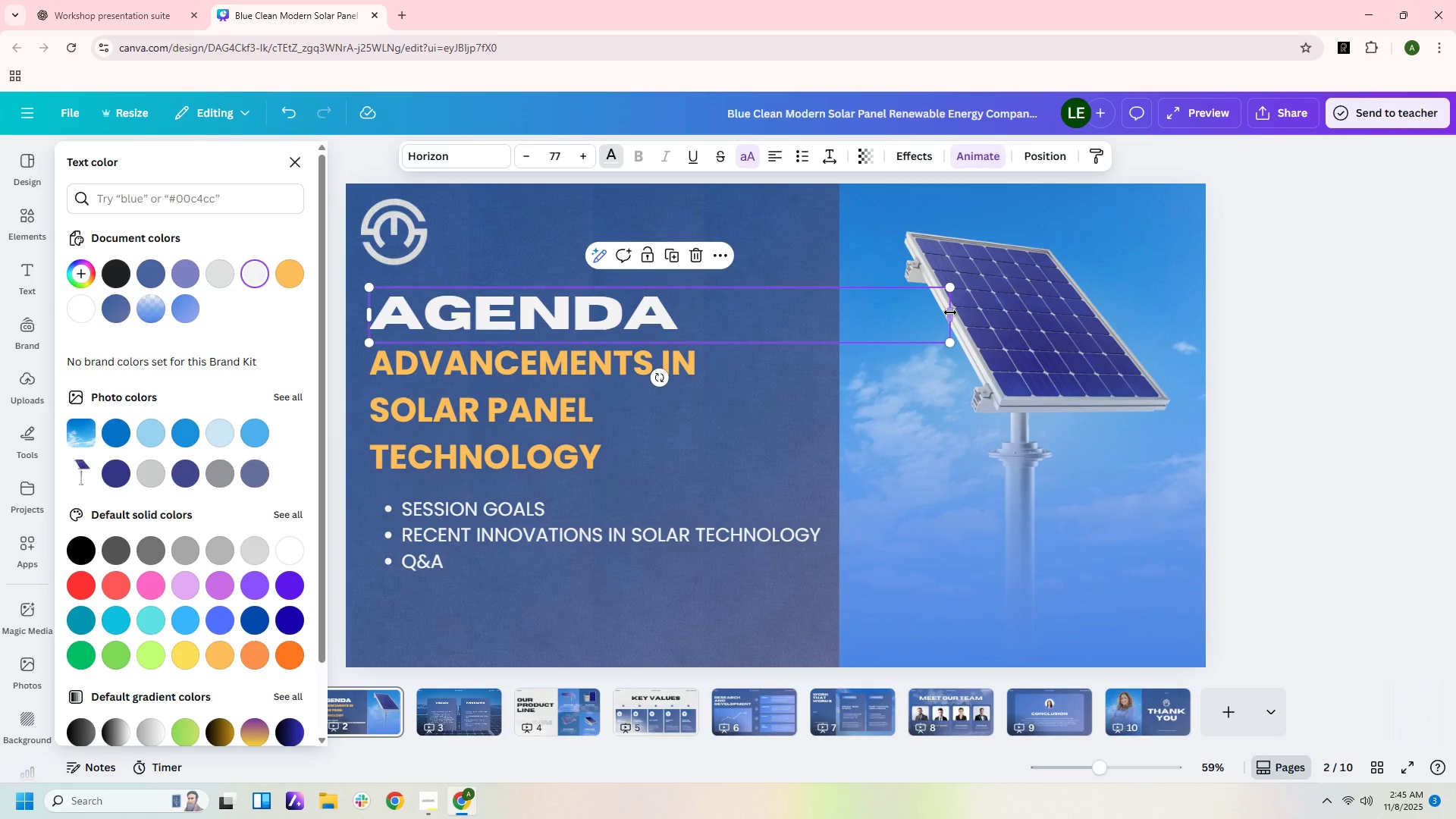 
left_click_drag(start_coordinate=[950, 312], to_coordinate=[764, 312])
 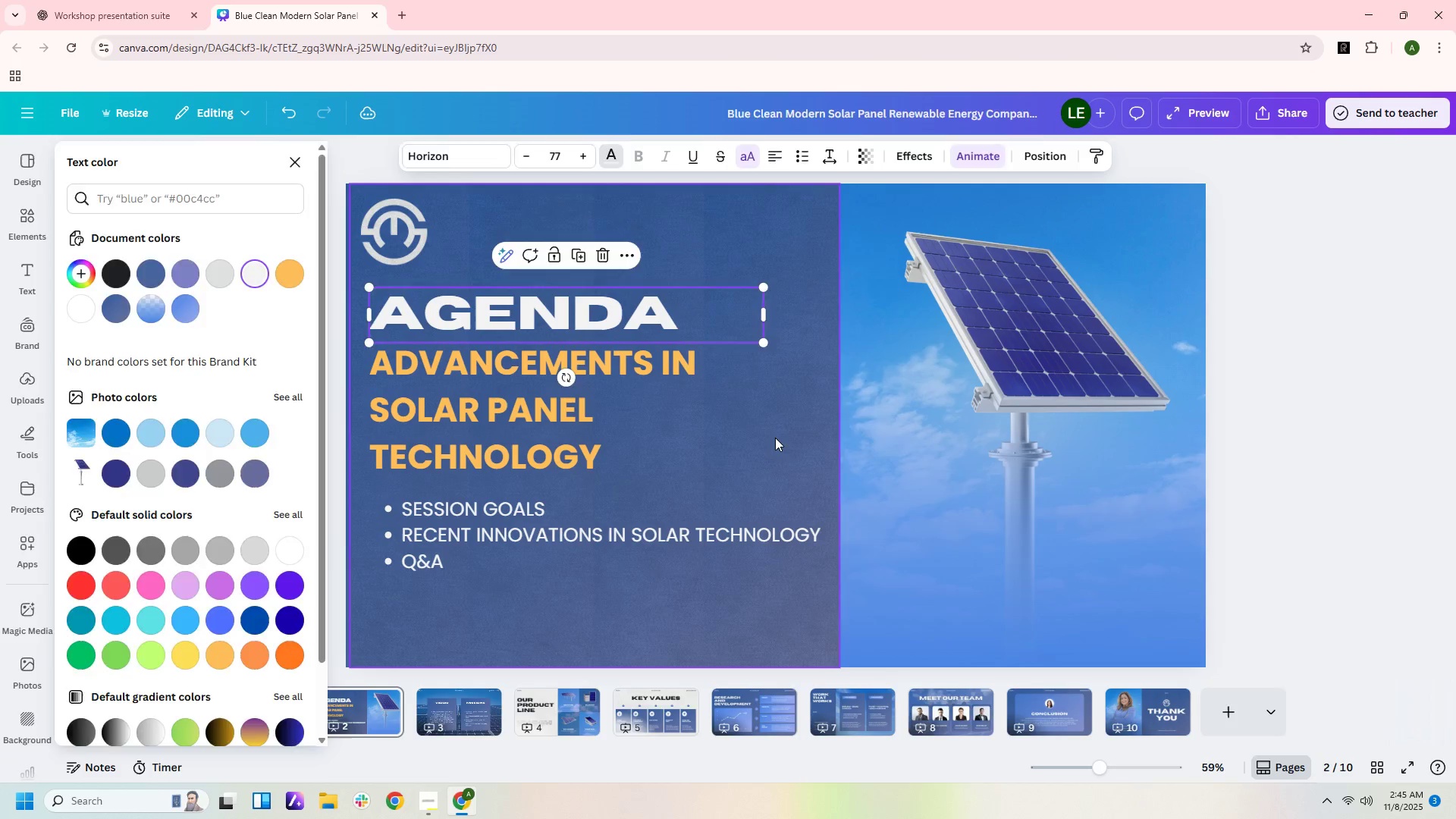 
left_click([775, 438])
 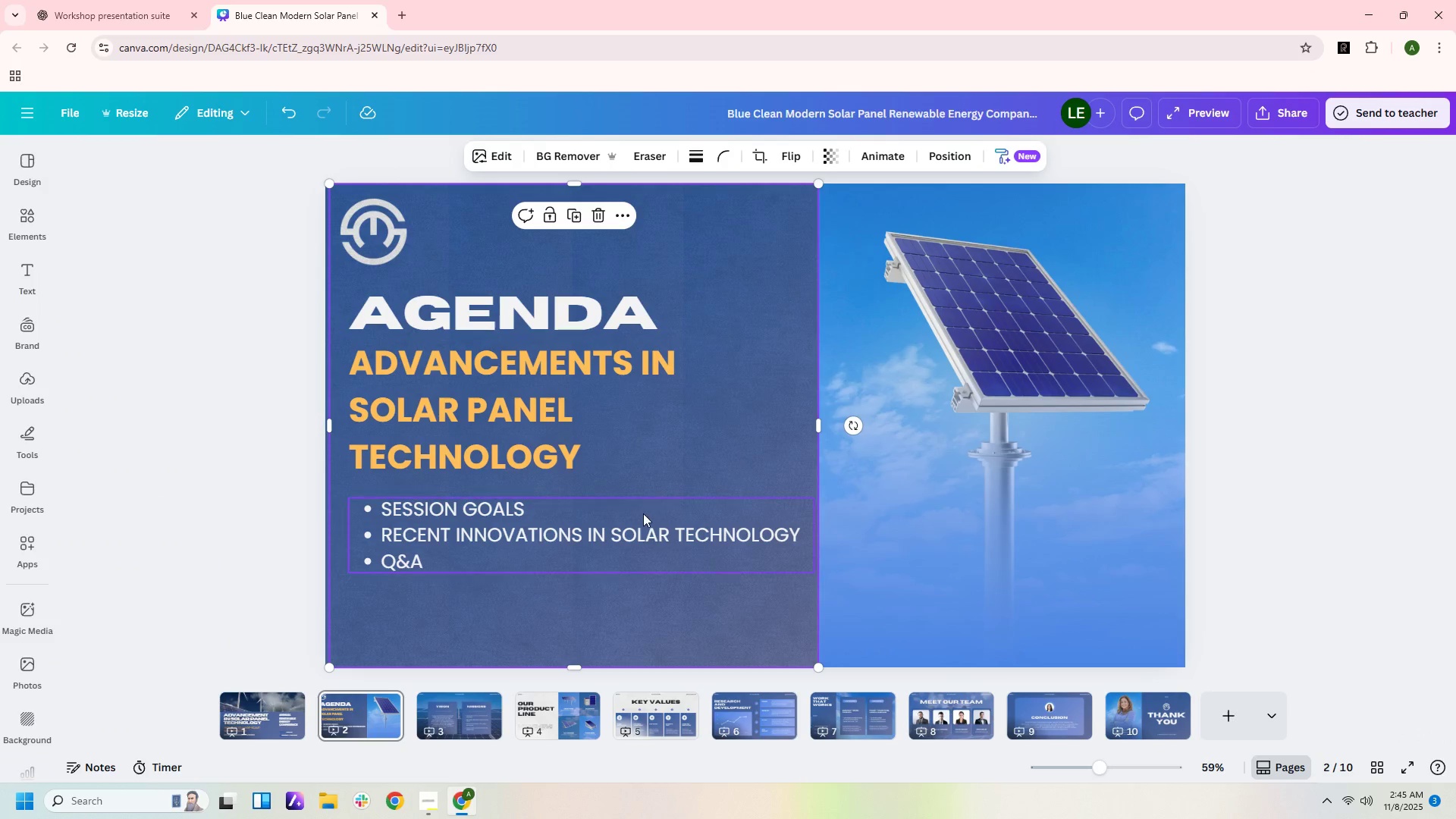 
left_click_drag(start_coordinate=[639, 524], to_coordinate=[637, 549])
 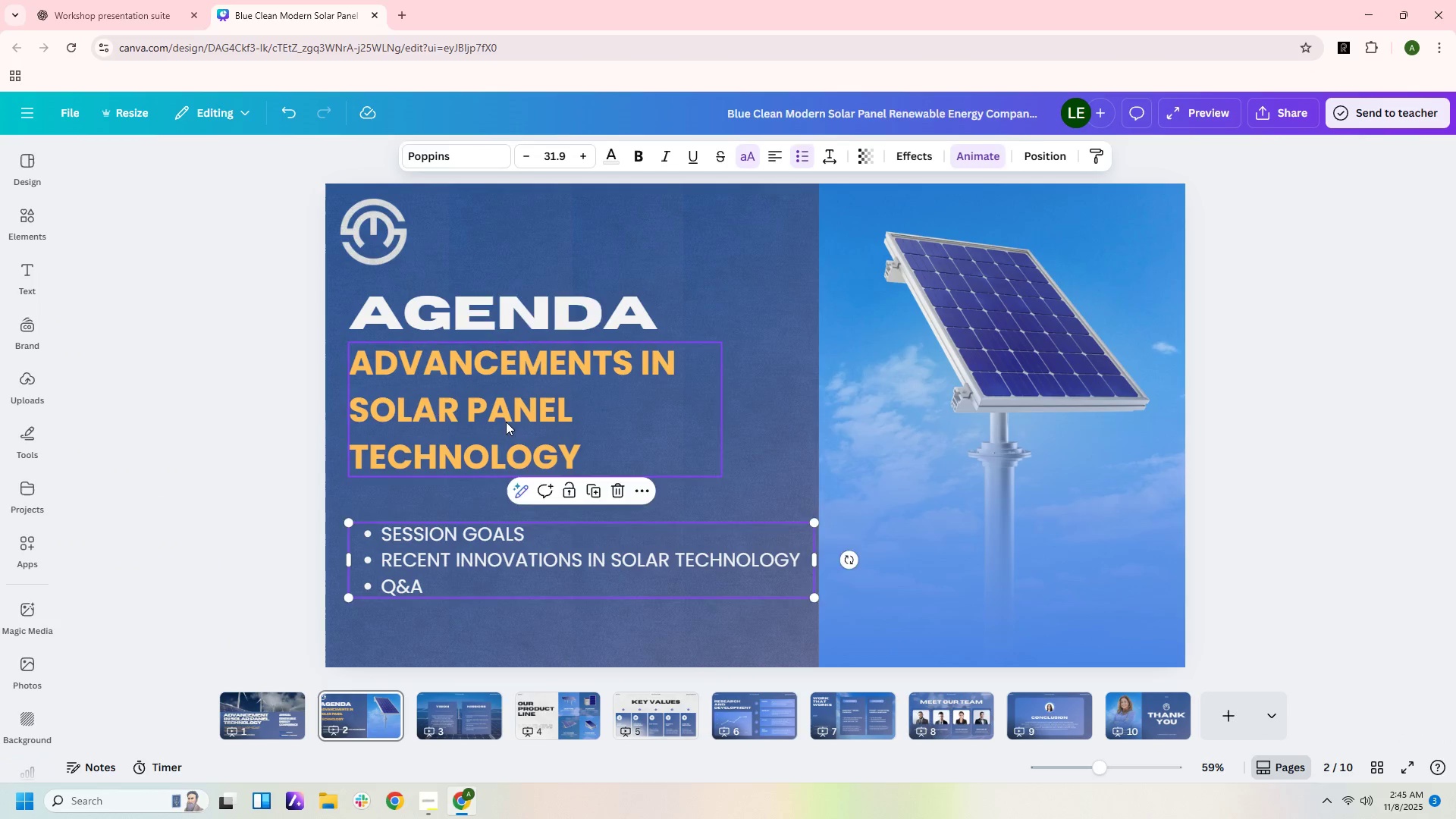 
left_click_drag(start_coordinate=[506, 422], to_coordinate=[506, 446])
 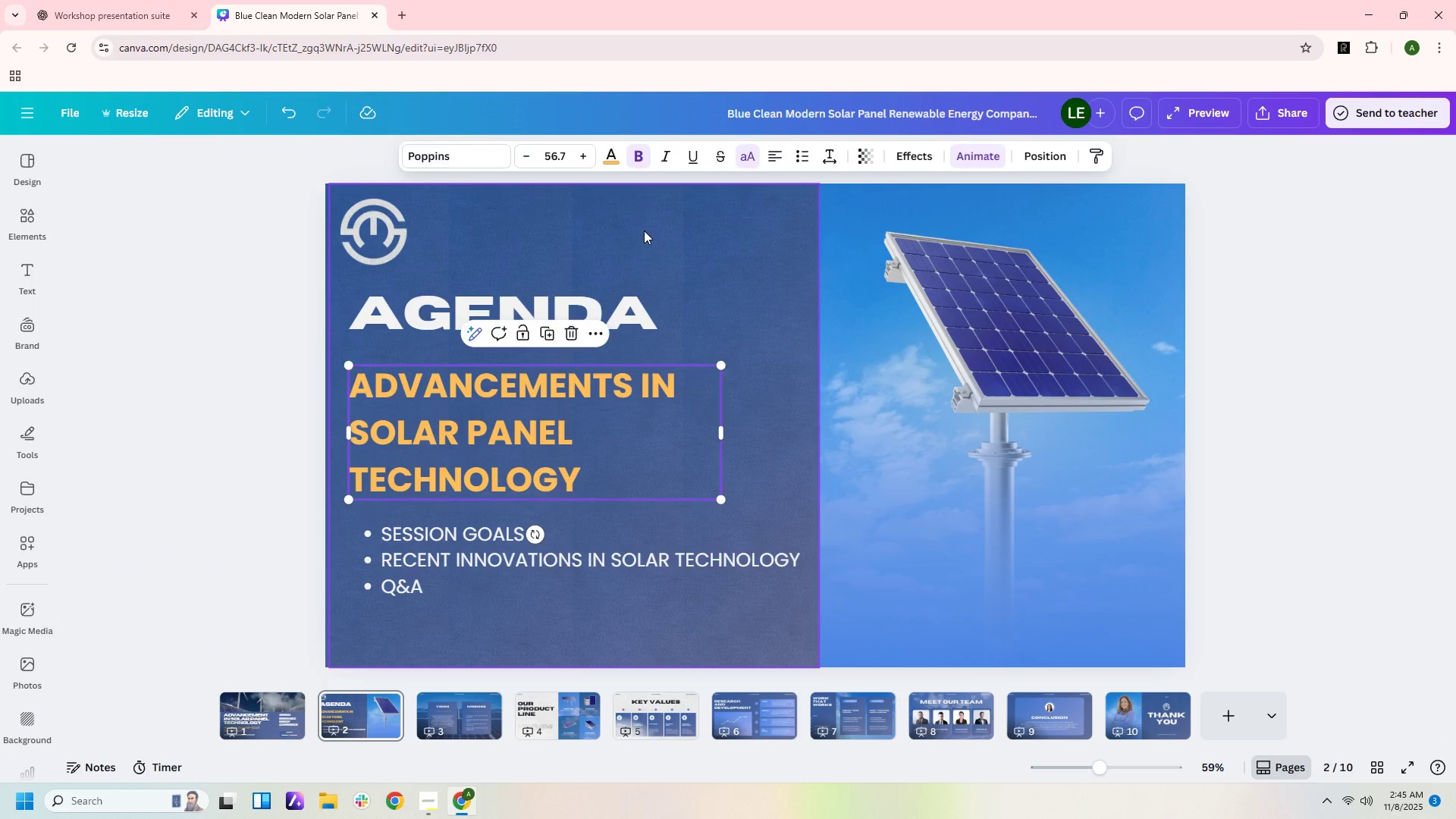 
left_click([644, 231])
 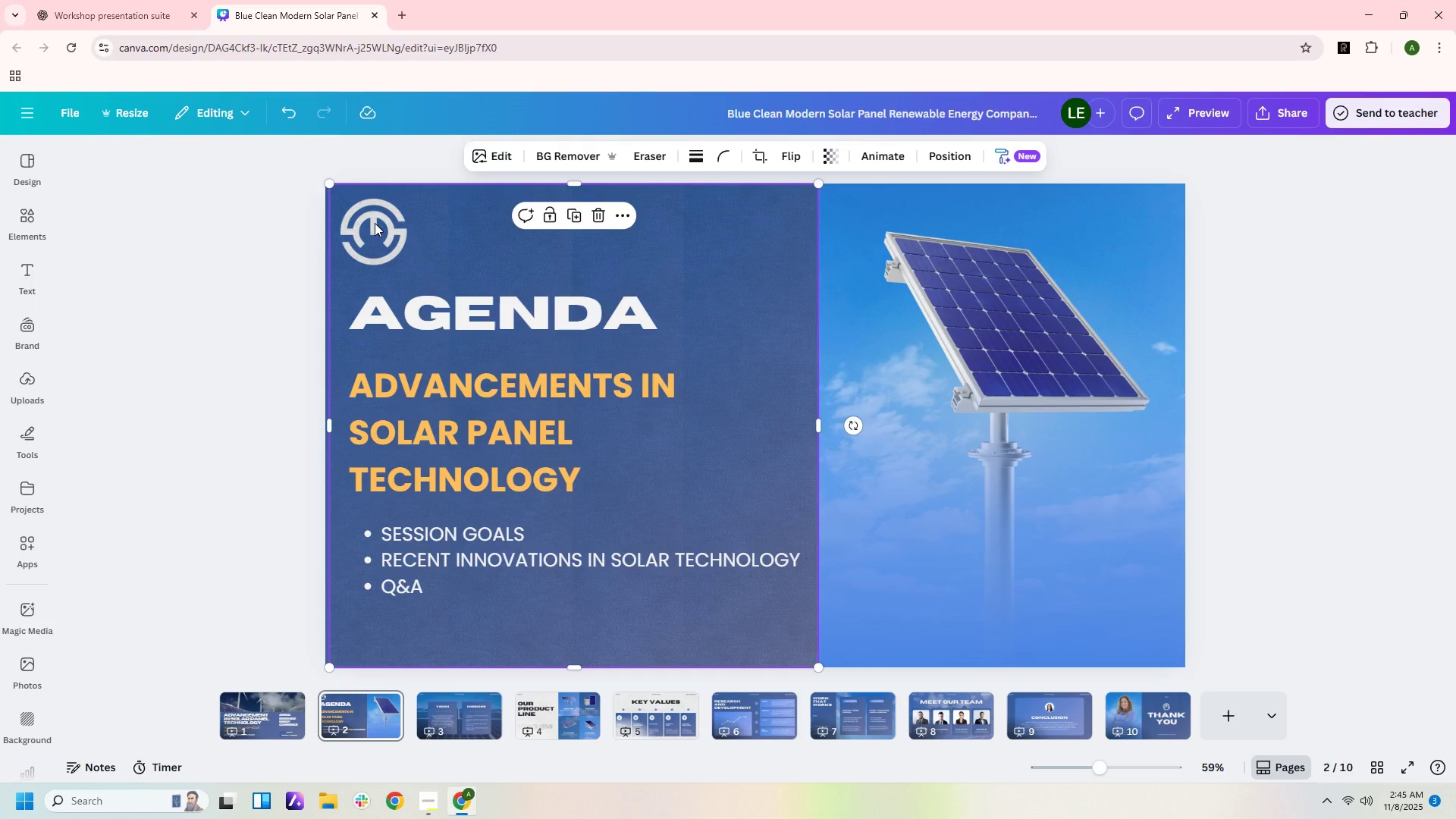 
left_click([375, 223])
 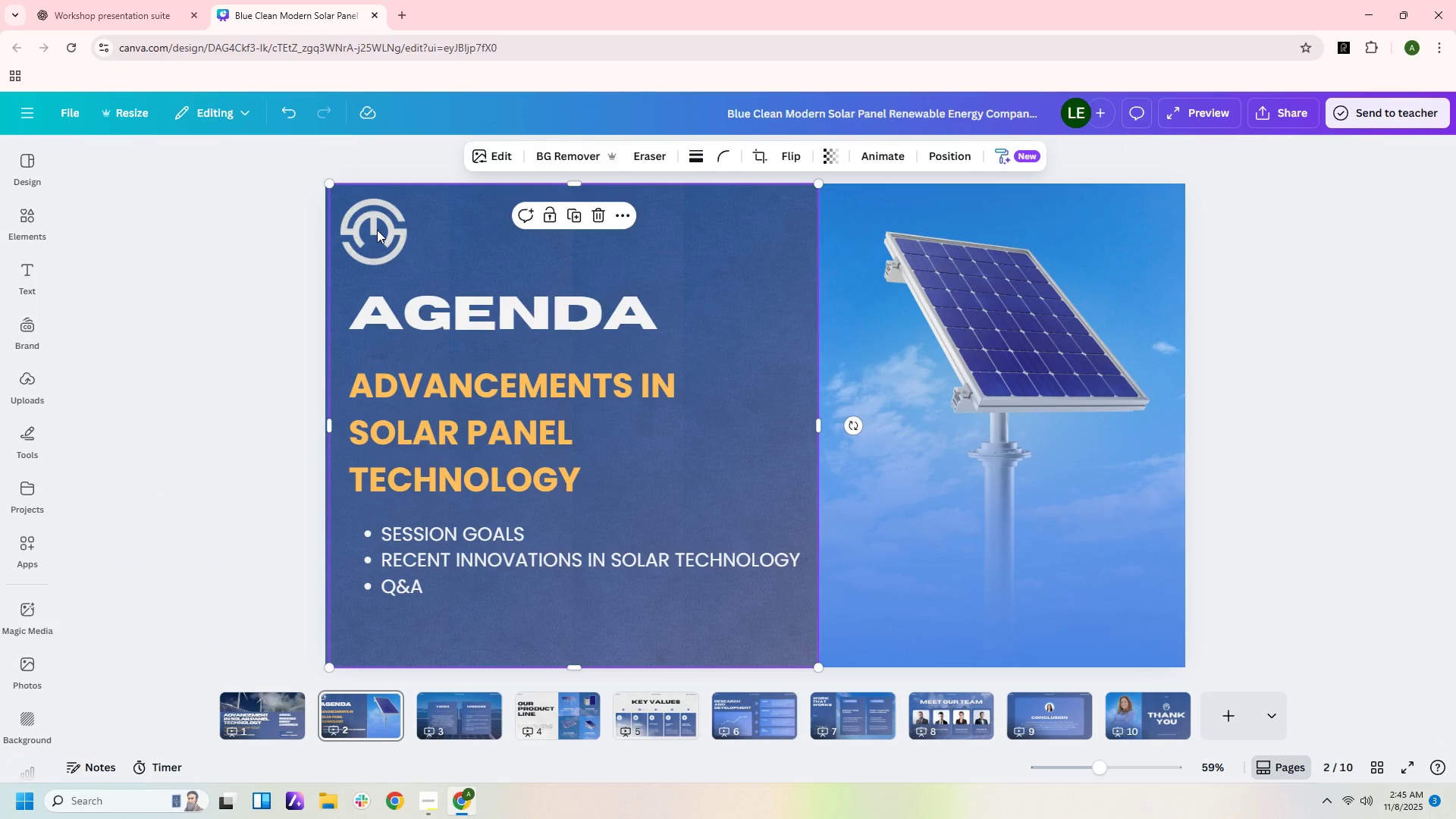 
left_click([377, 230])
 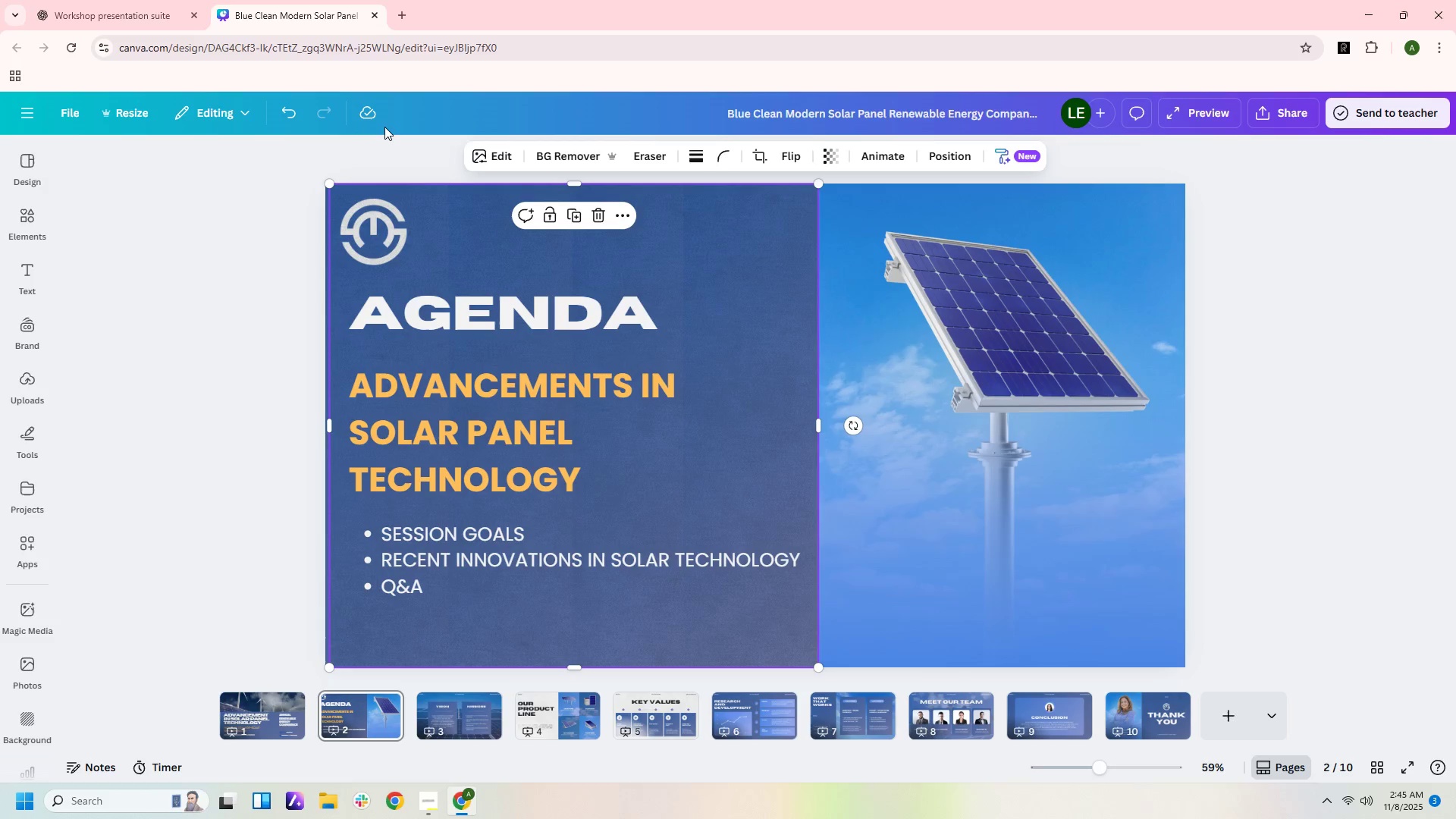 
left_click([384, 127])
 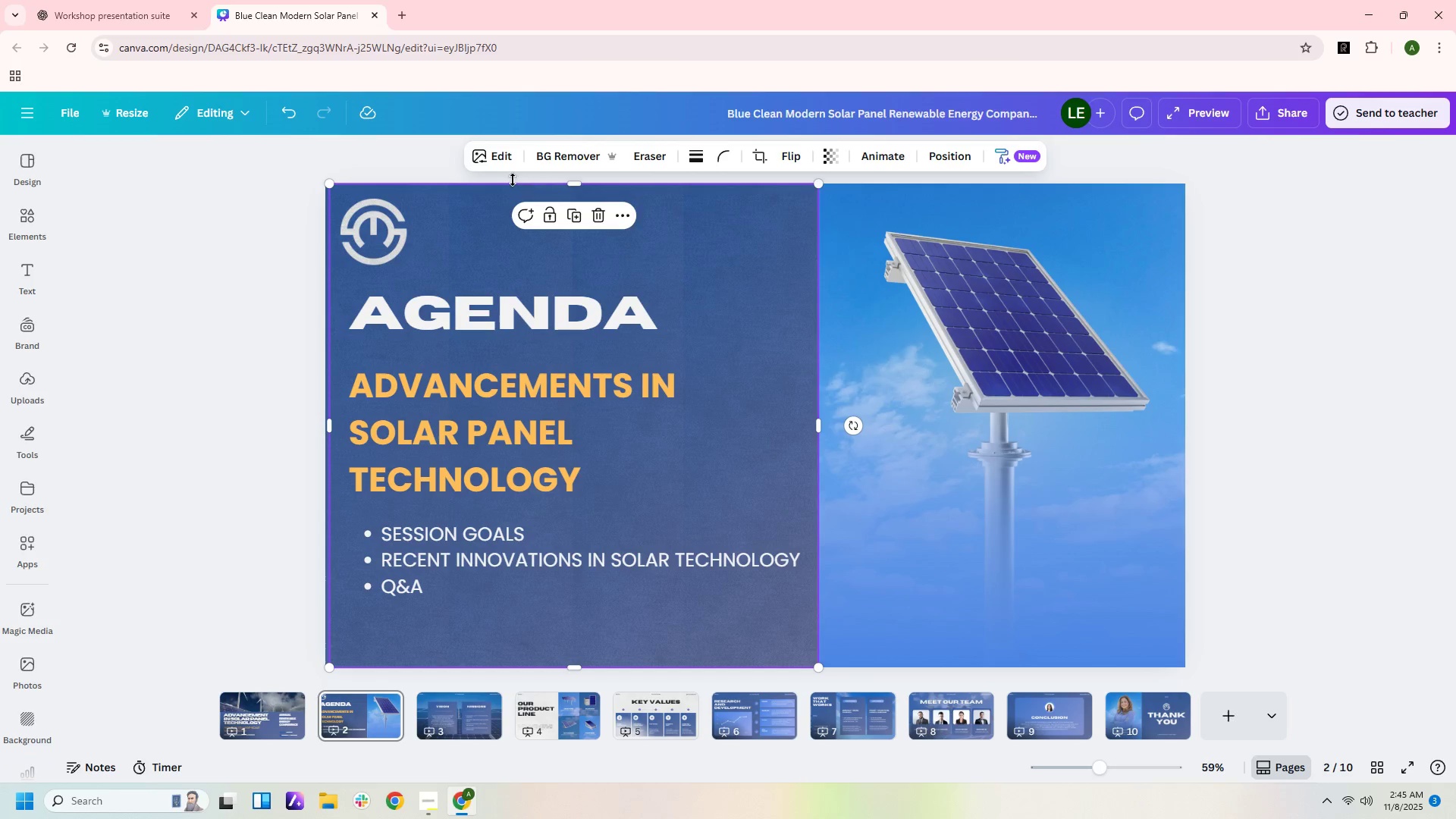 
left_click([378, 222])
 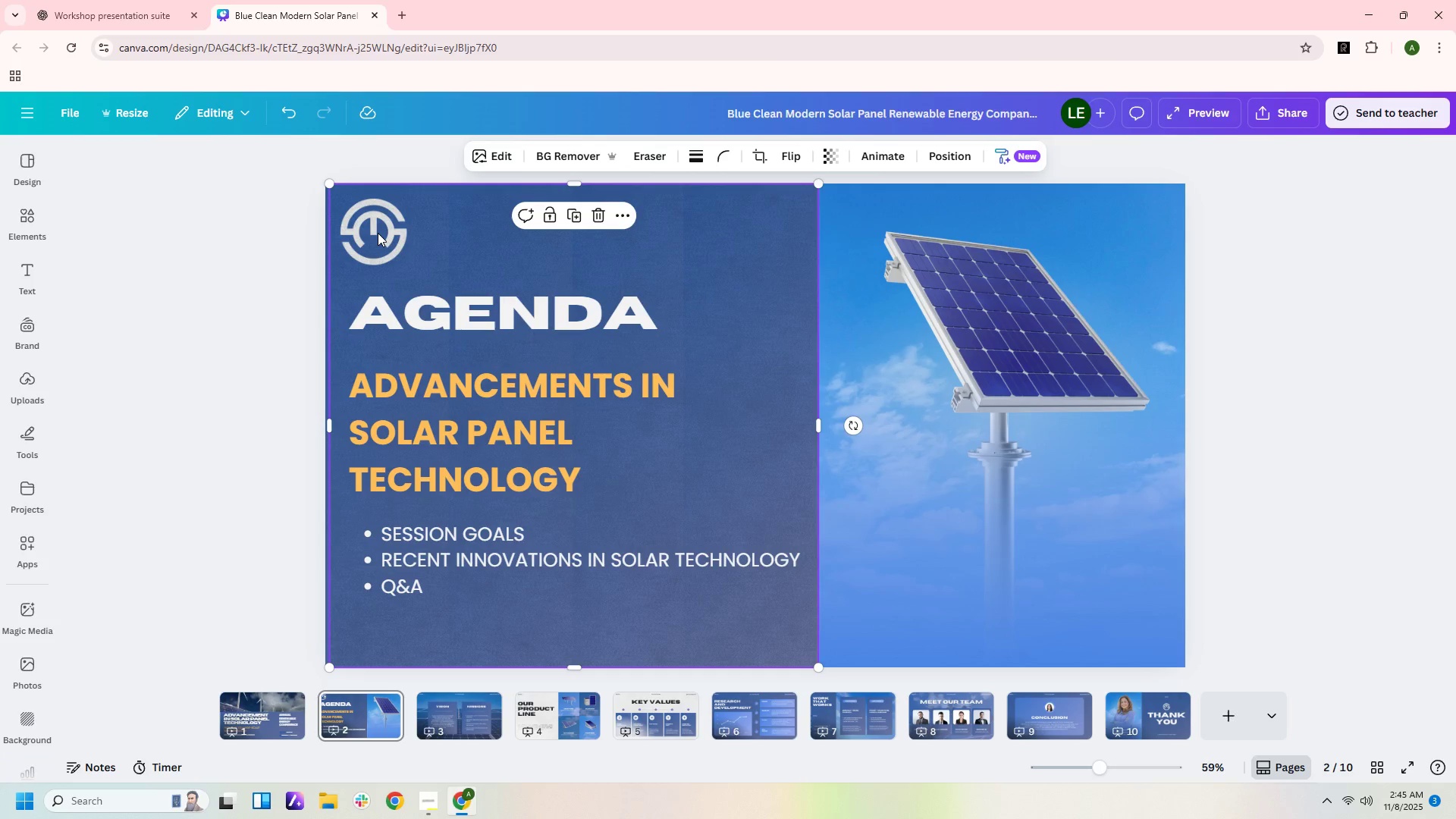 
left_click([378, 233])
 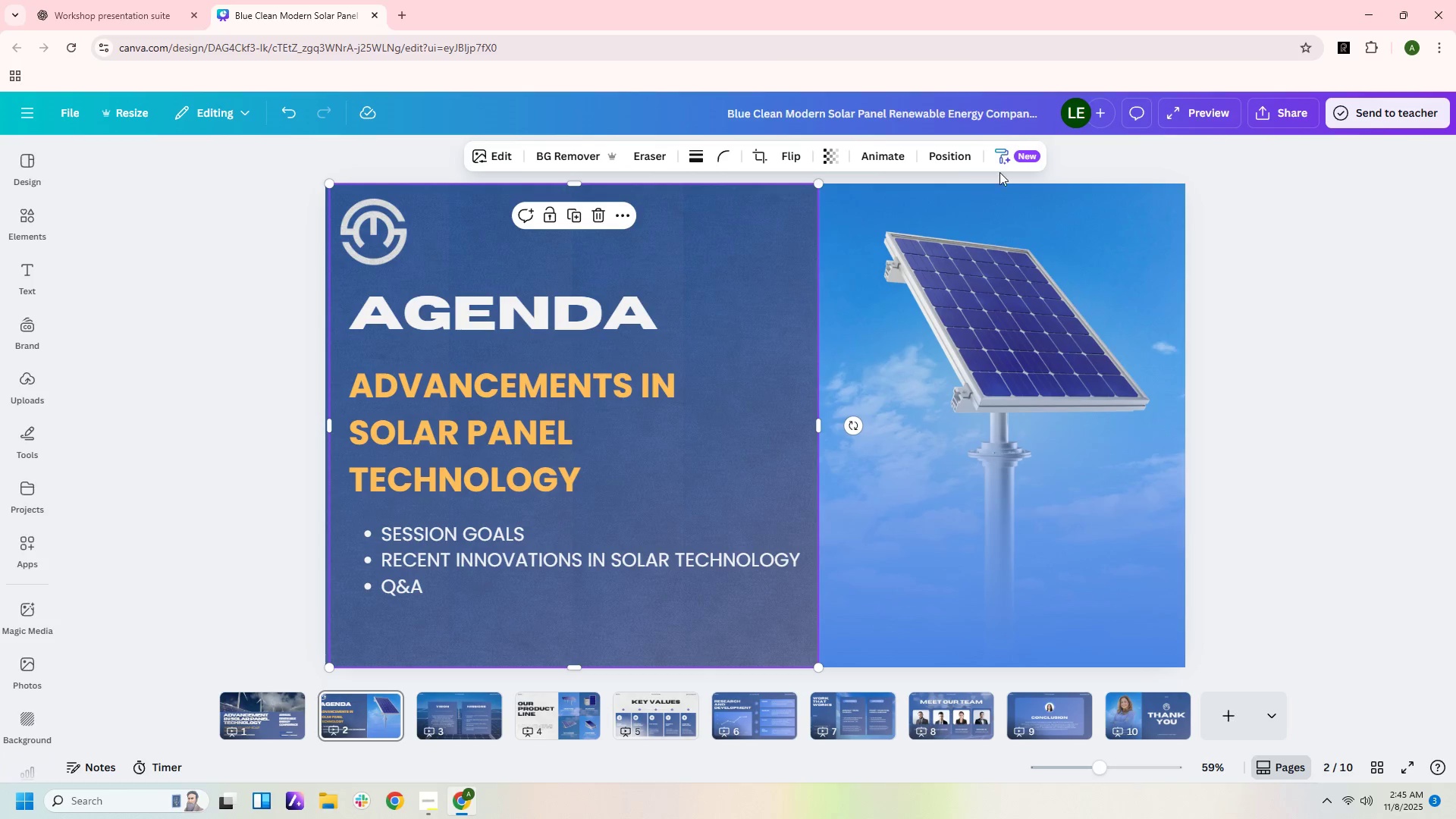 
left_click([956, 156])
 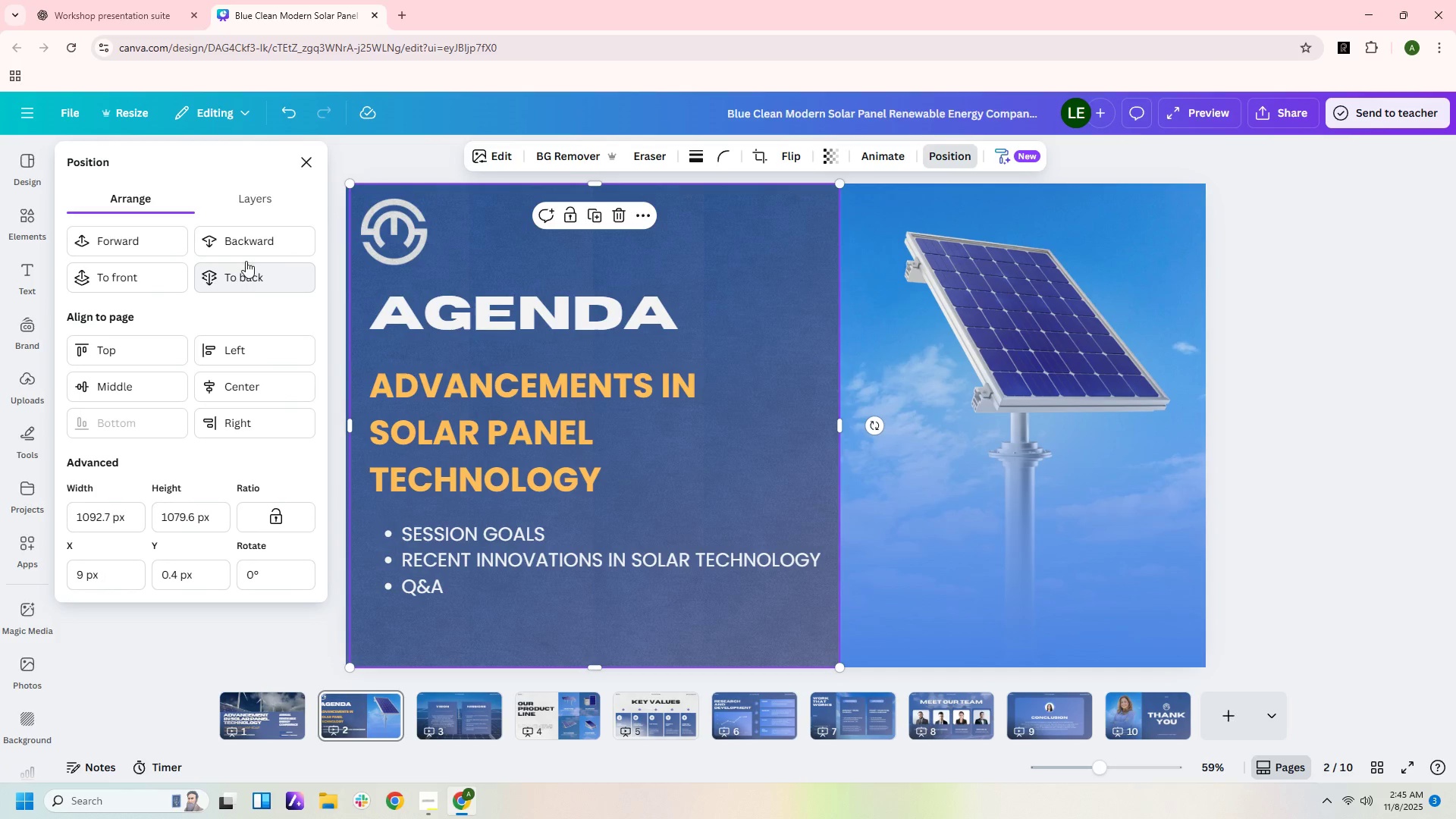 
left_click([251, 243])
 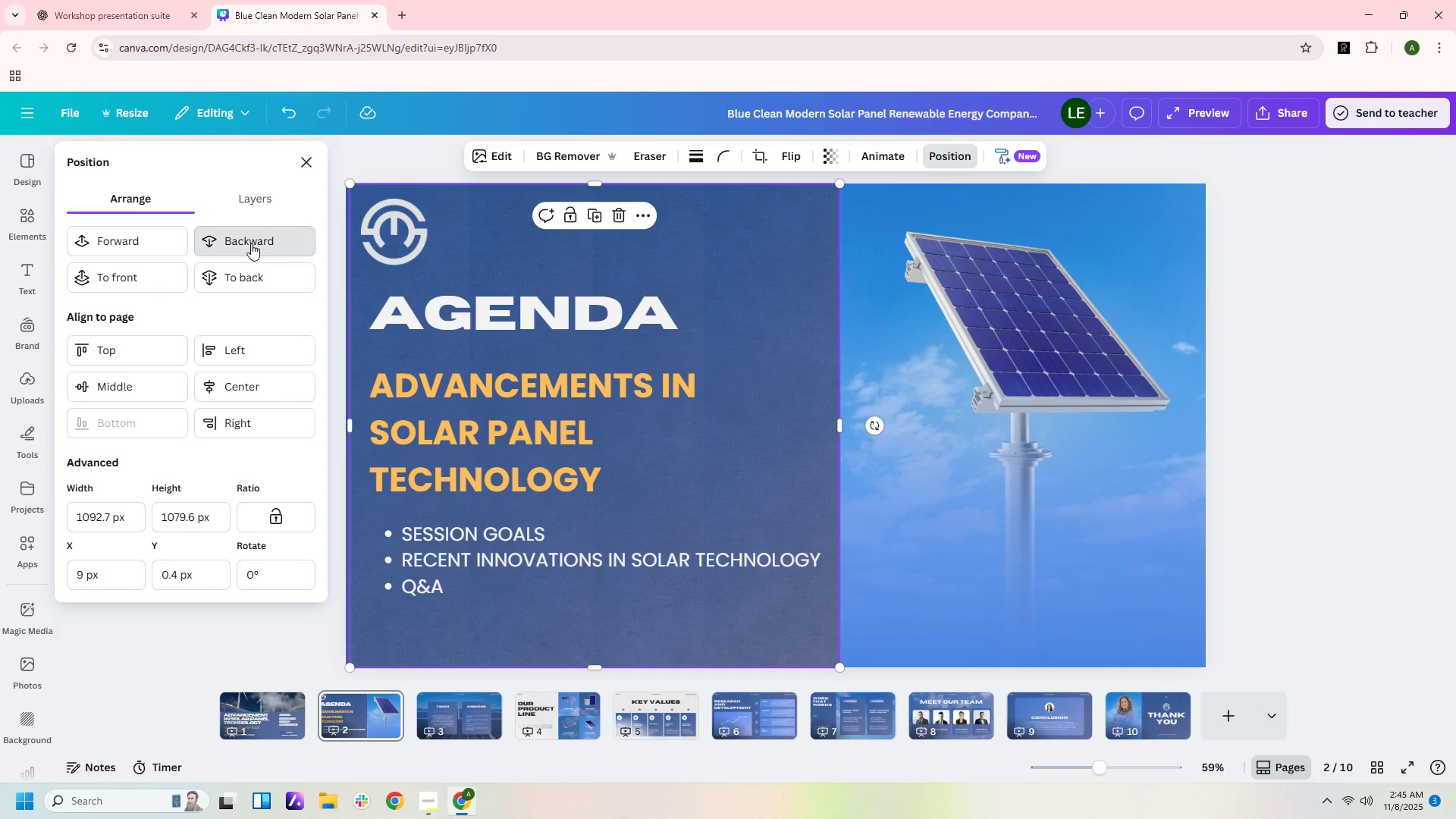 
left_click([251, 243])
 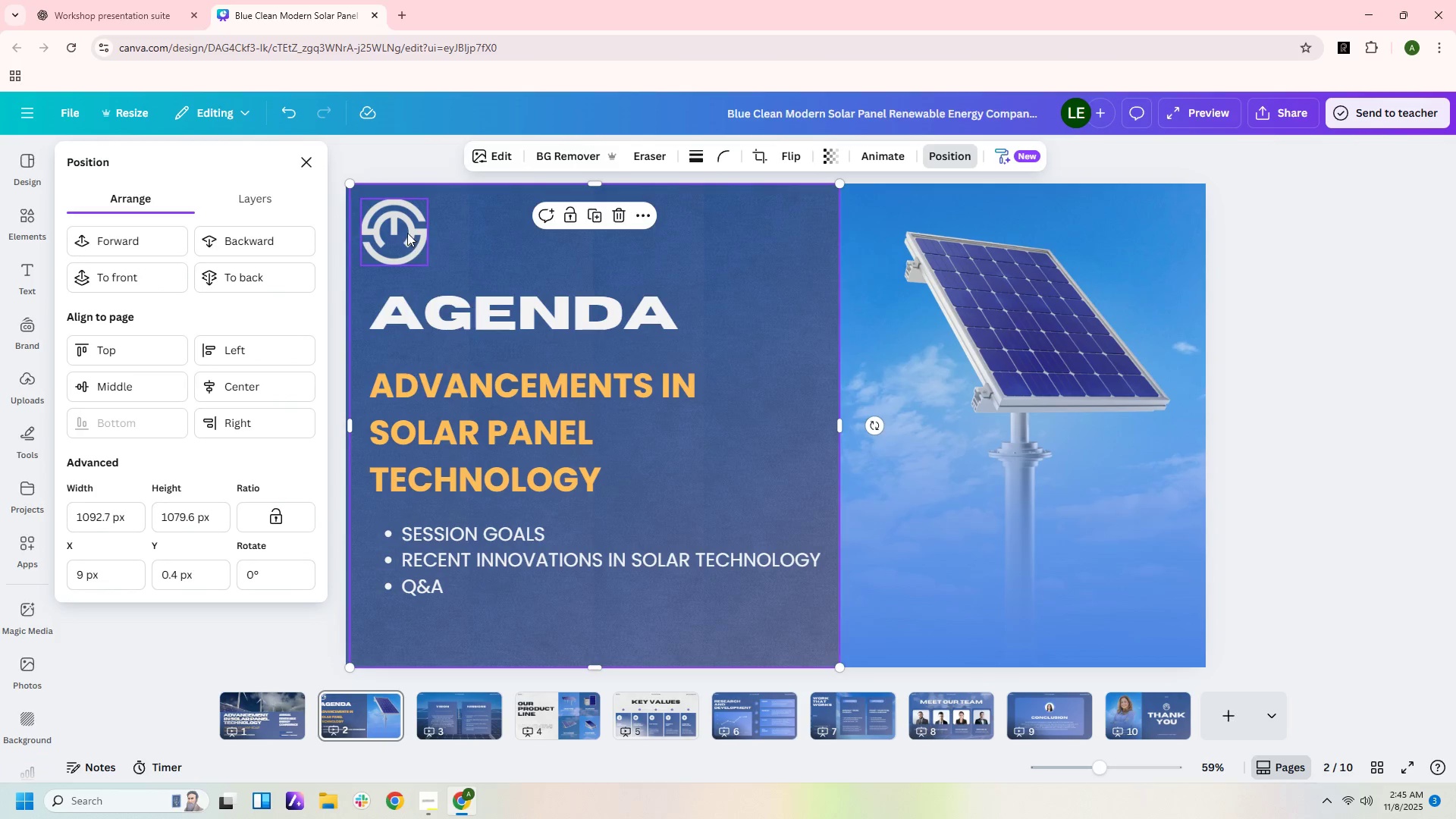 
left_click([407, 233])
 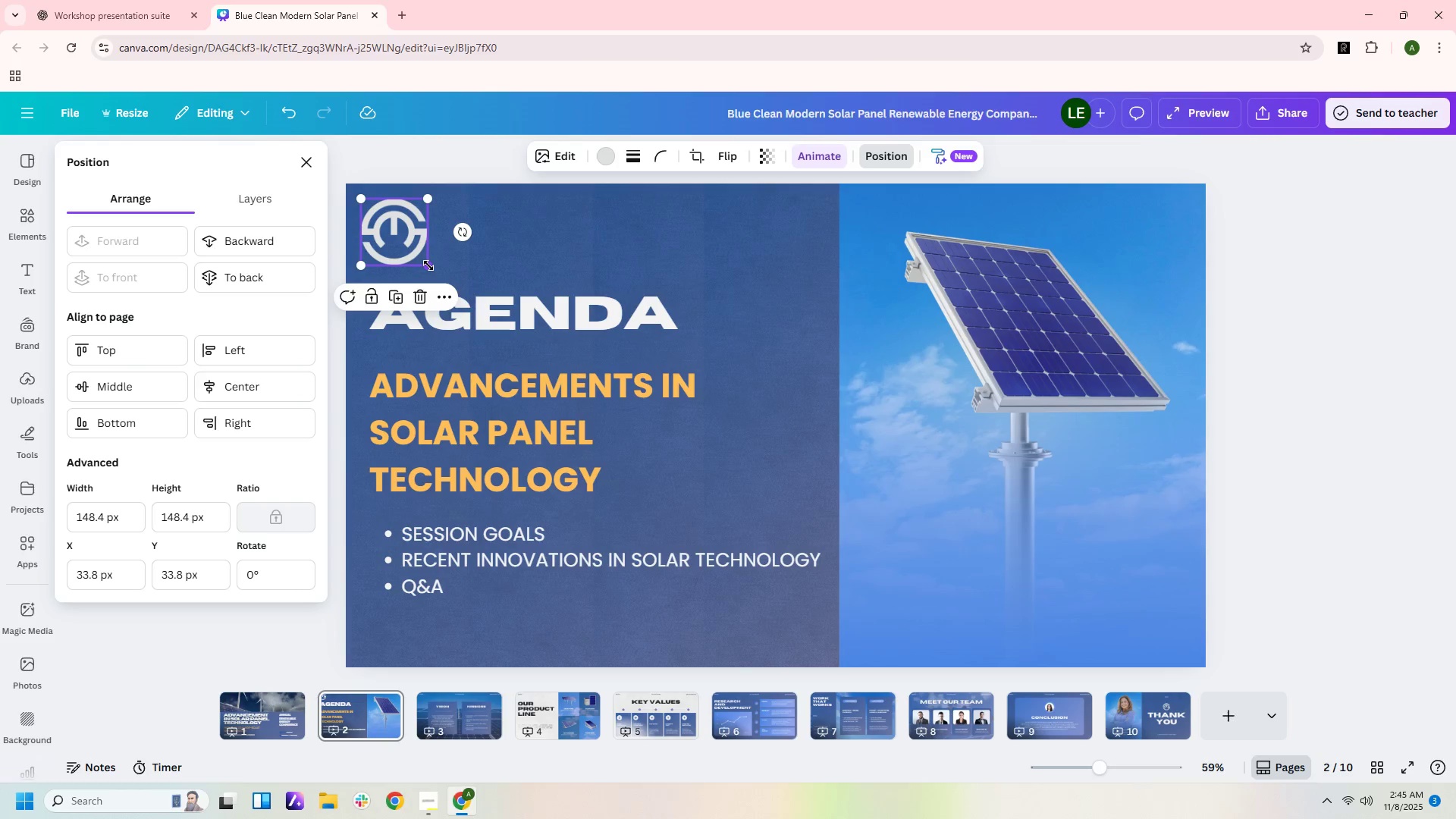 
left_click_drag(start_coordinate=[428, 265], to_coordinate=[405, 216])
 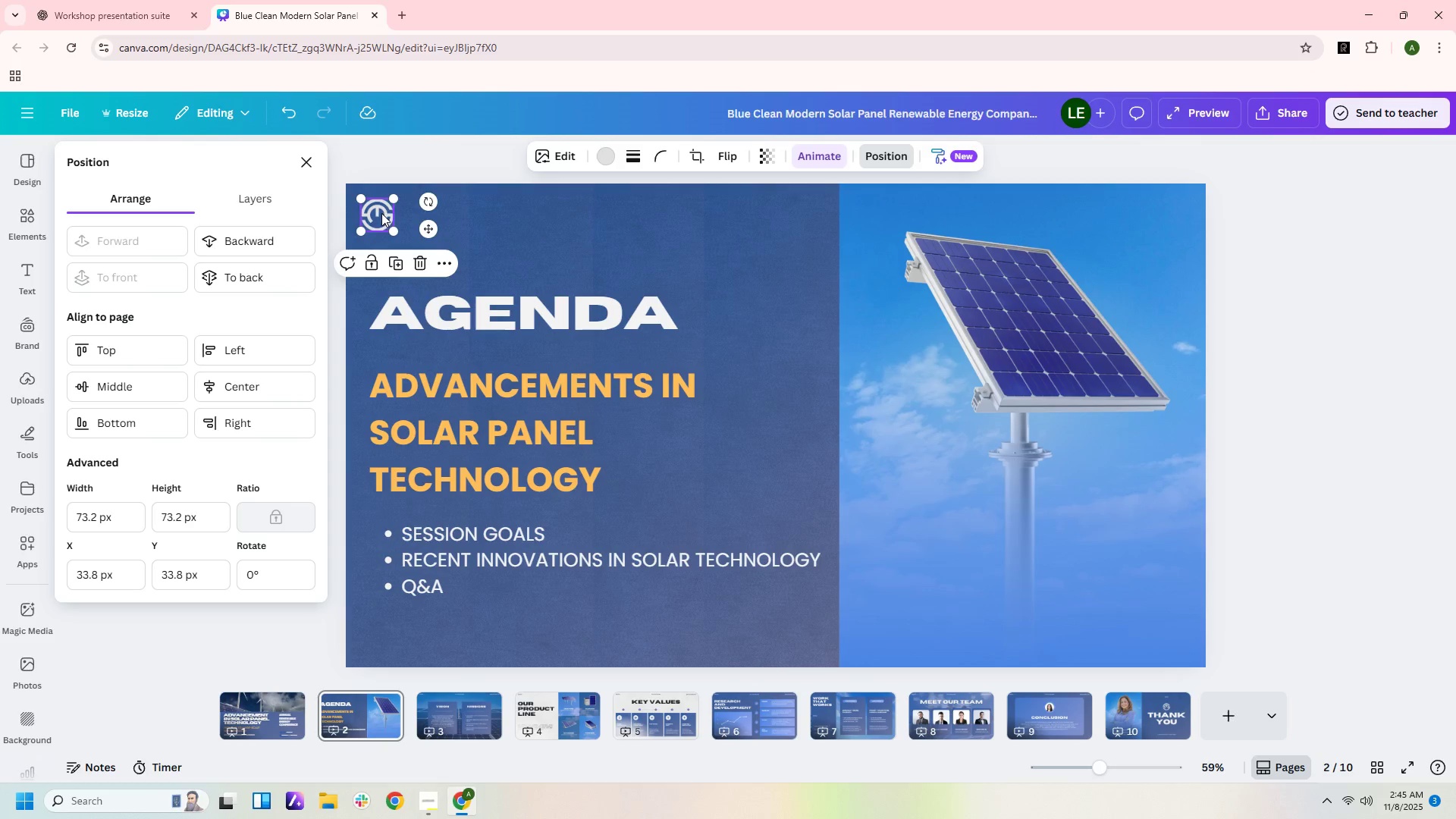 
left_click_drag(start_coordinate=[381, 213], to_coordinate=[386, 221])
 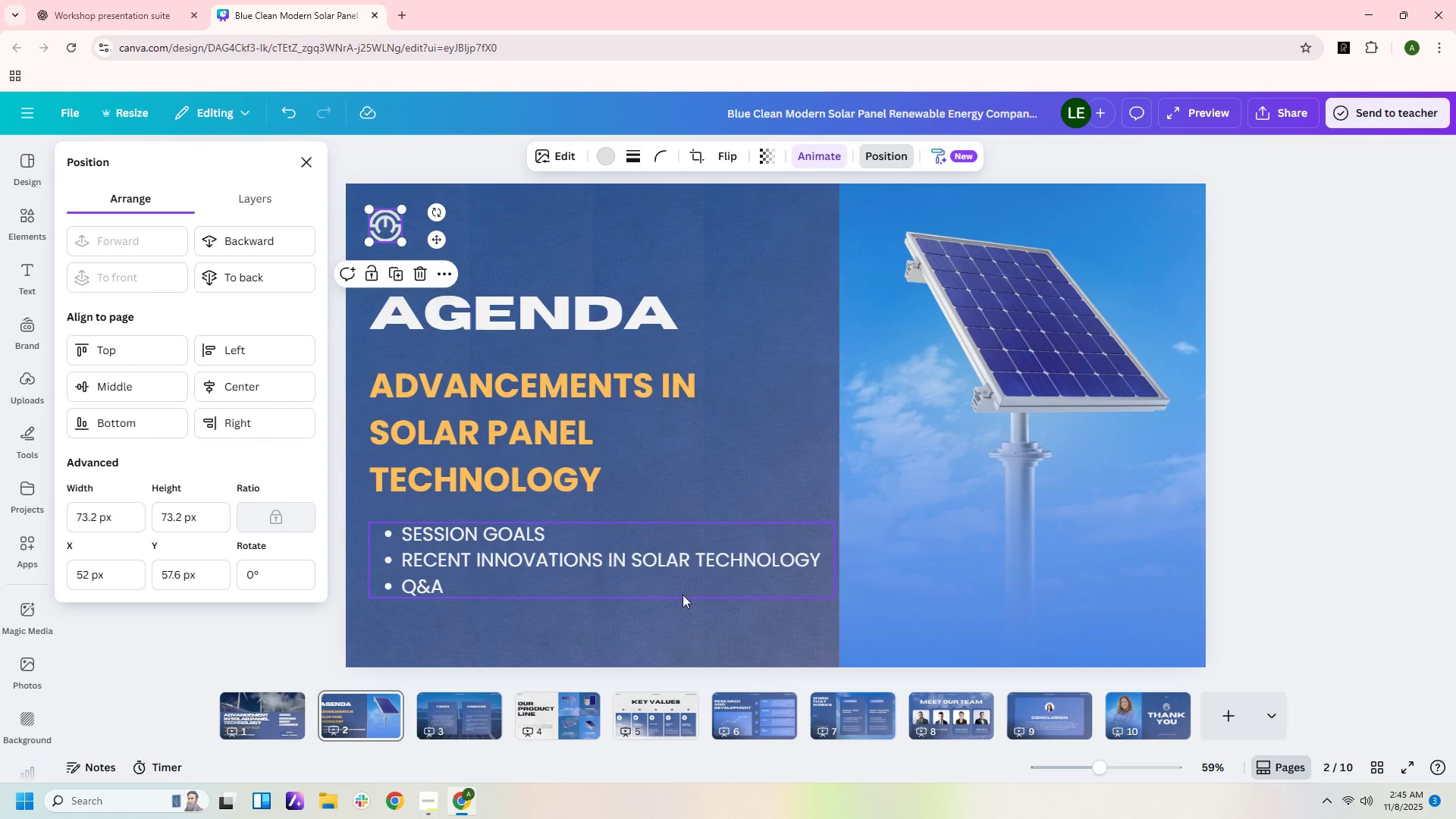 
left_click([656, 570])
 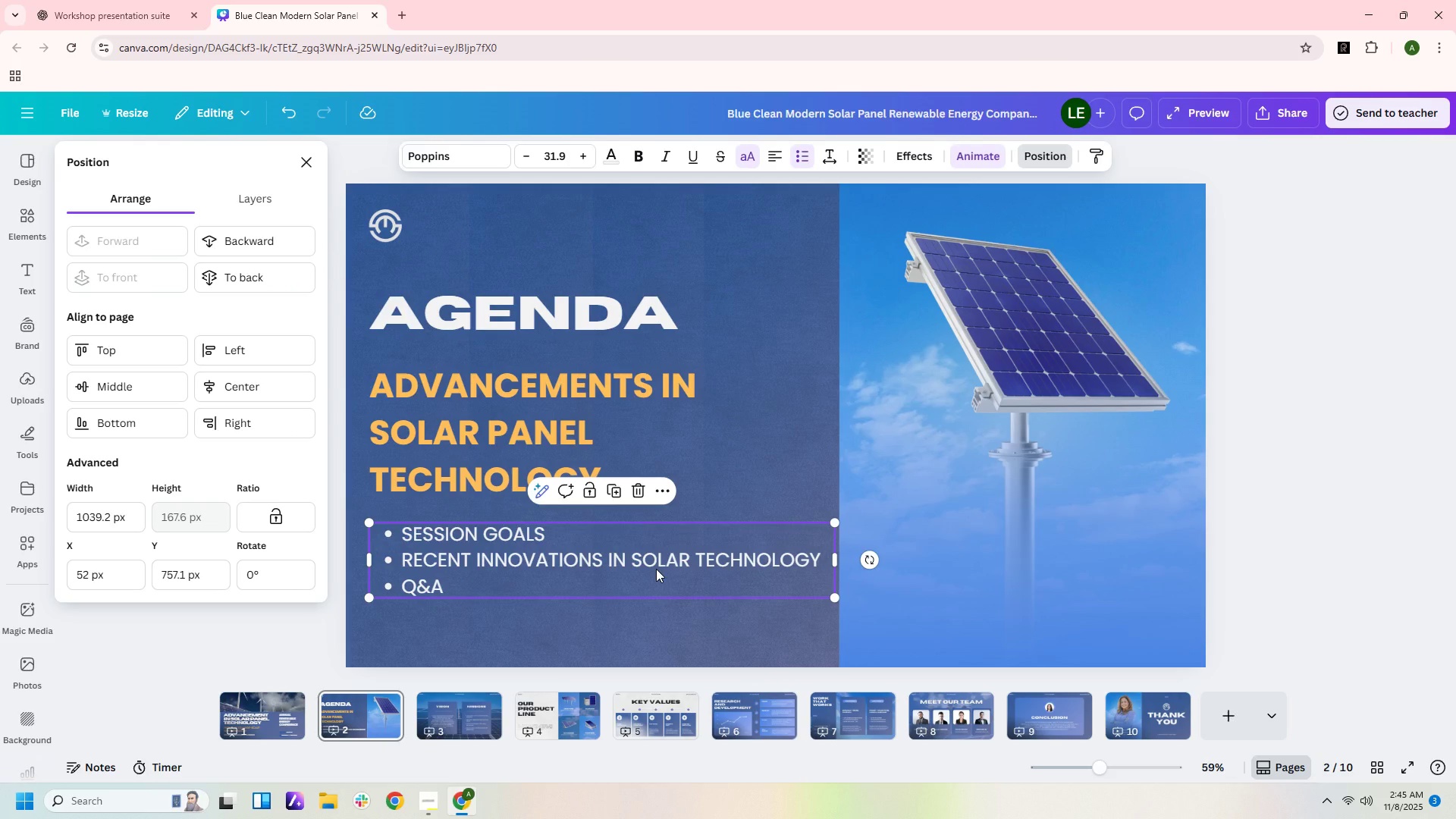 
key(Control+C)
 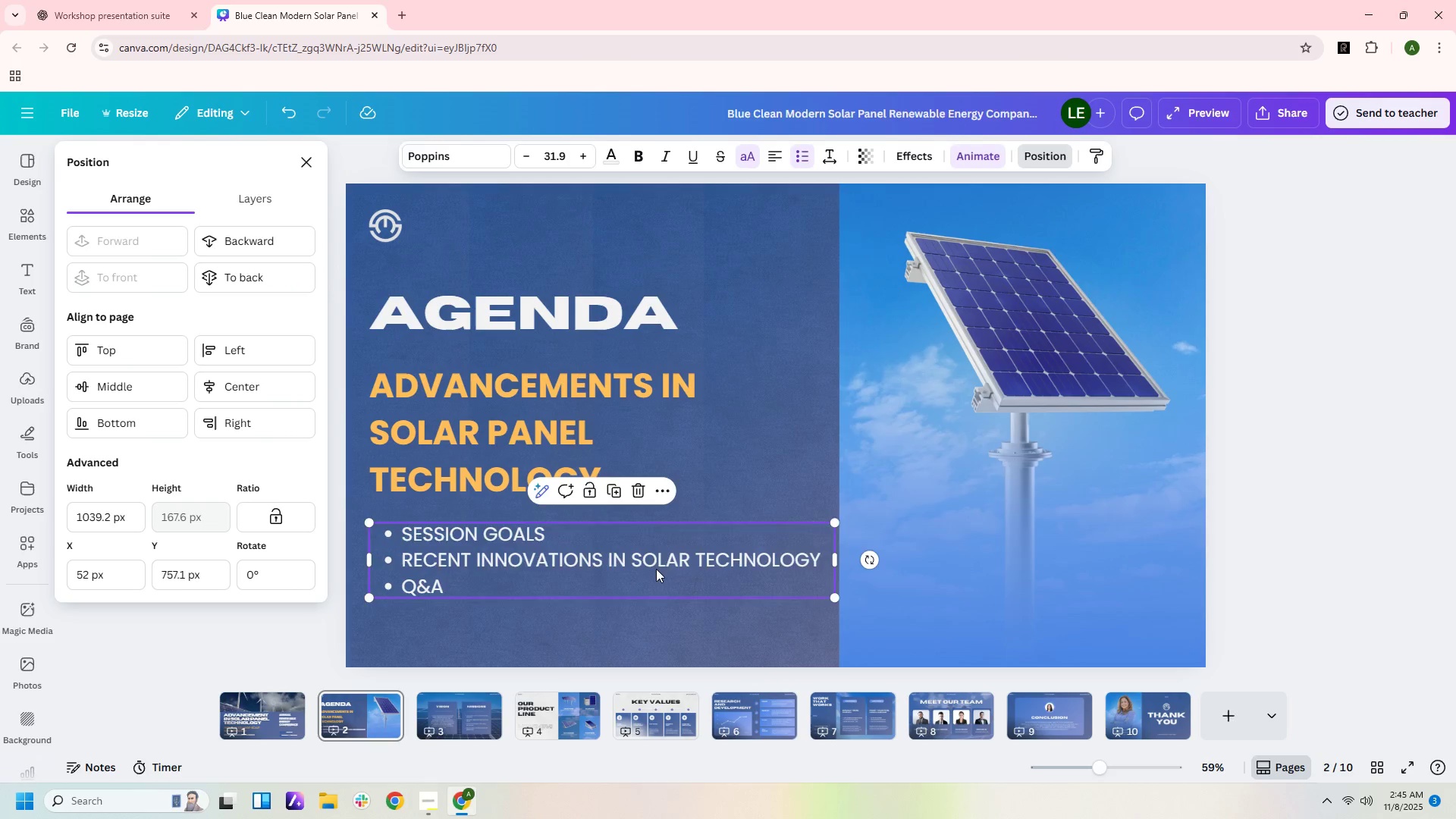 
key(Control+V)
 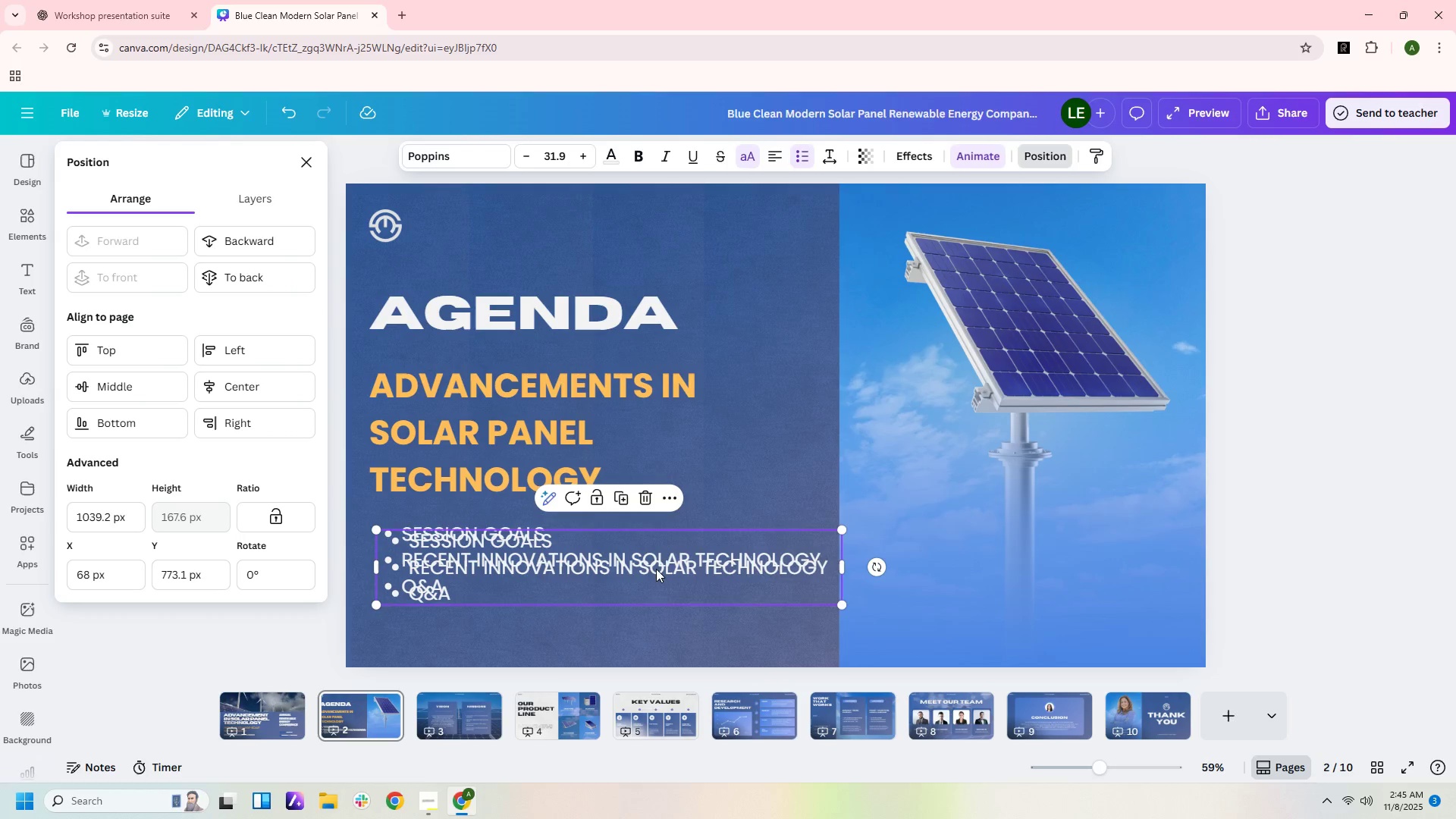 
left_click_drag(start_coordinate=[656, 569], to_coordinate=[654, 252])
 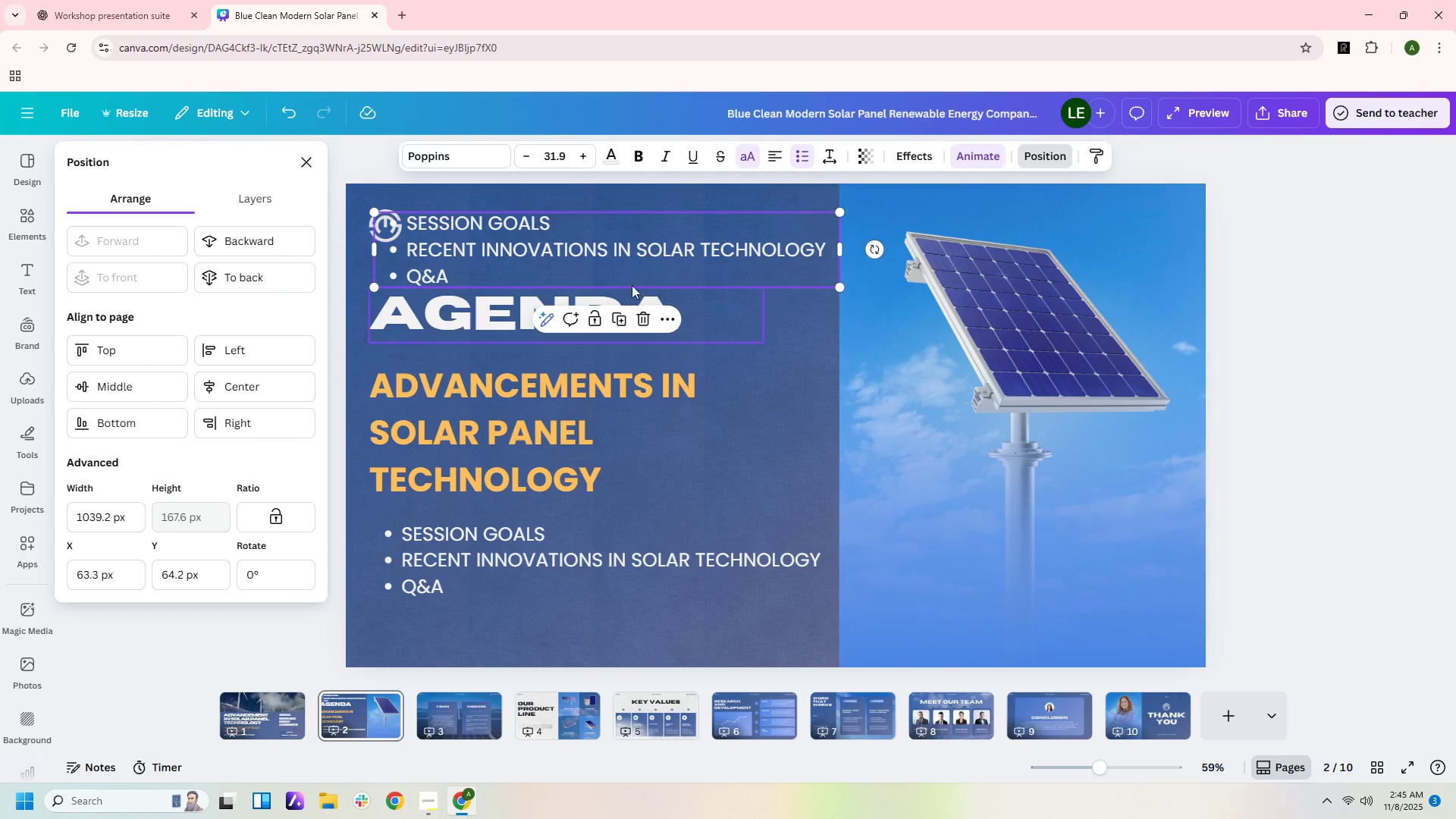 
left_click([610, 280])
 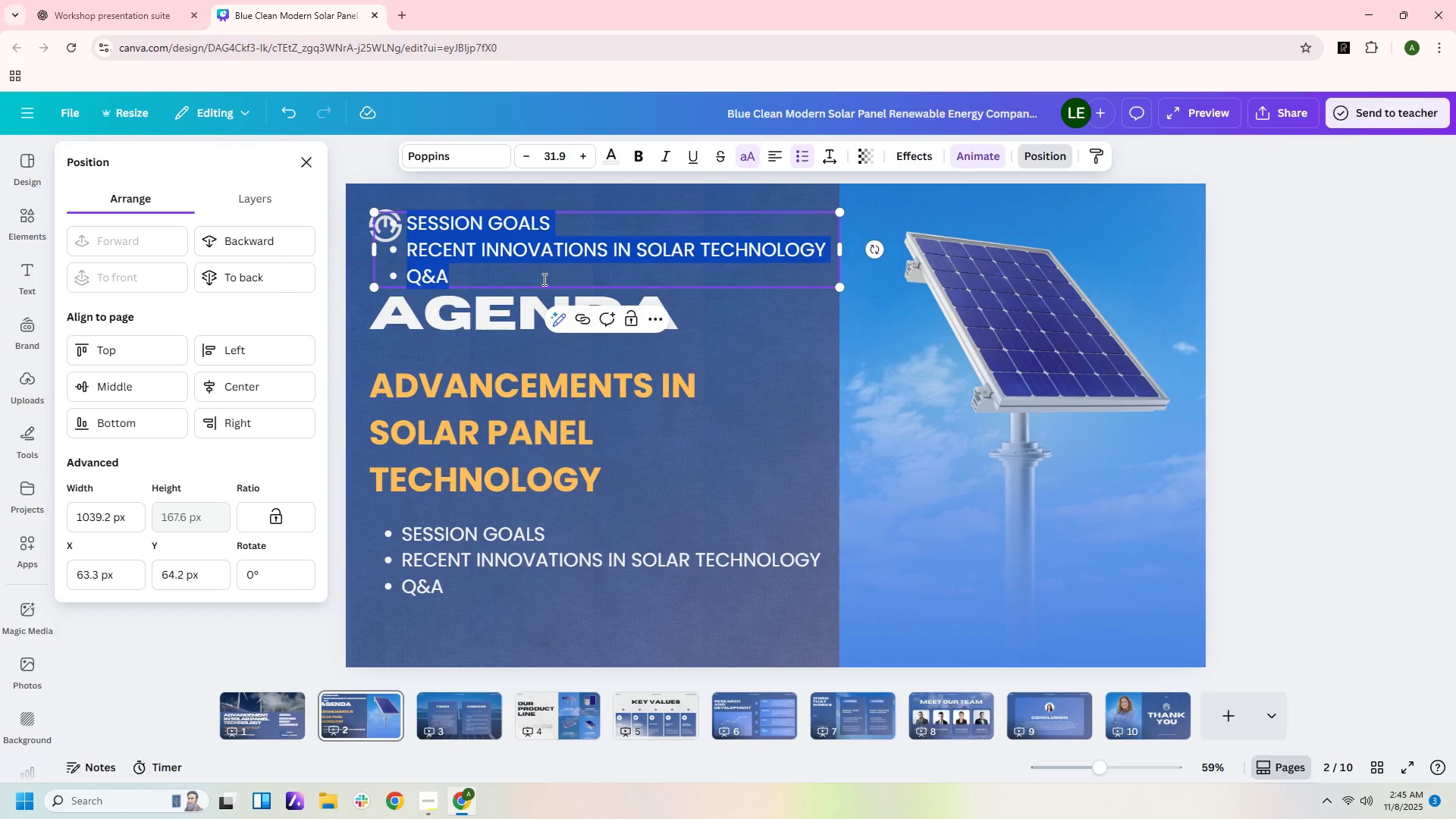 
left_click_drag(start_coordinate=[543, 279], to_coordinate=[382, 213])
 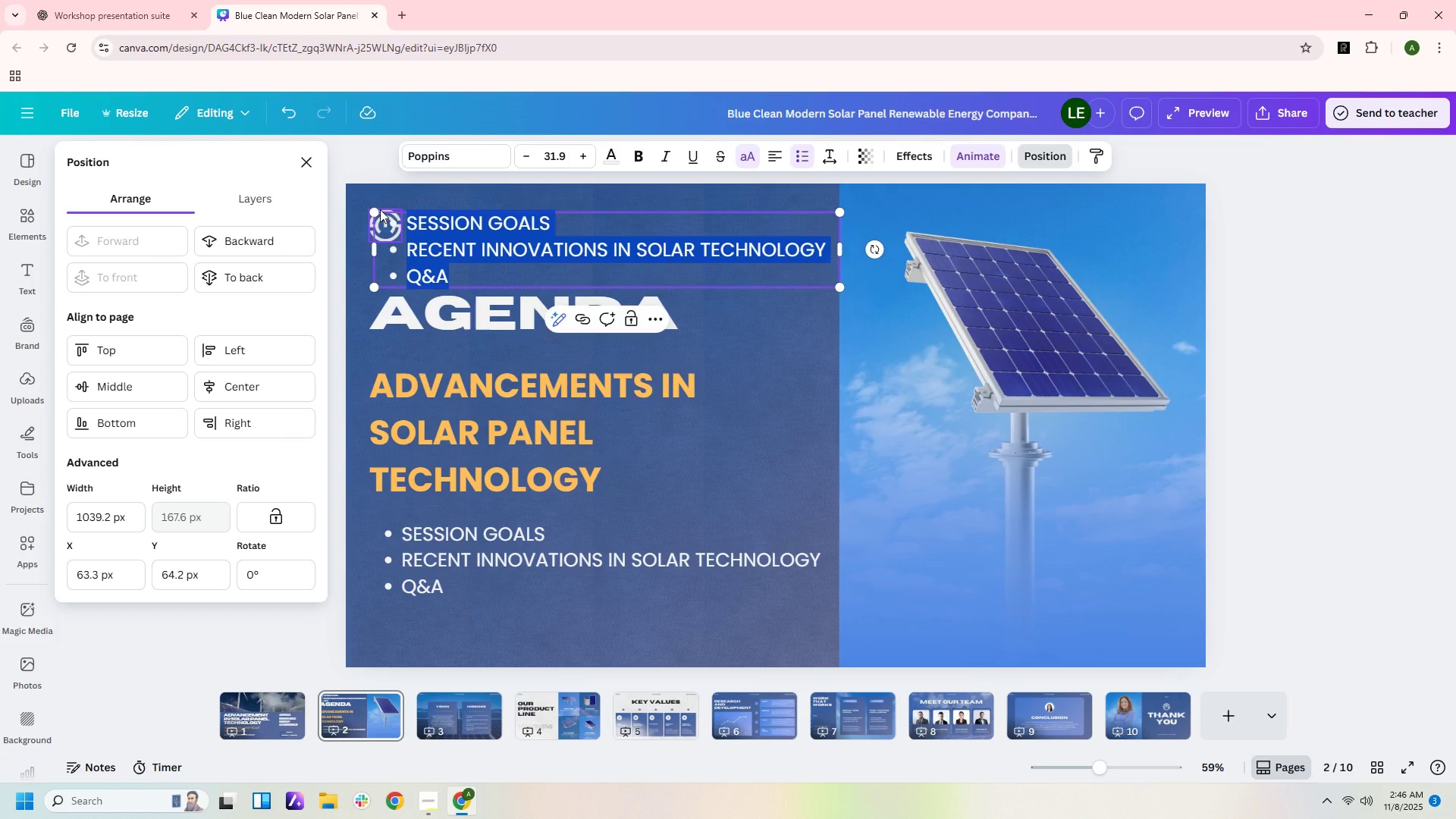 
key(Backspace)
key(Backspace)
type(SOLaRINNOVATION)
 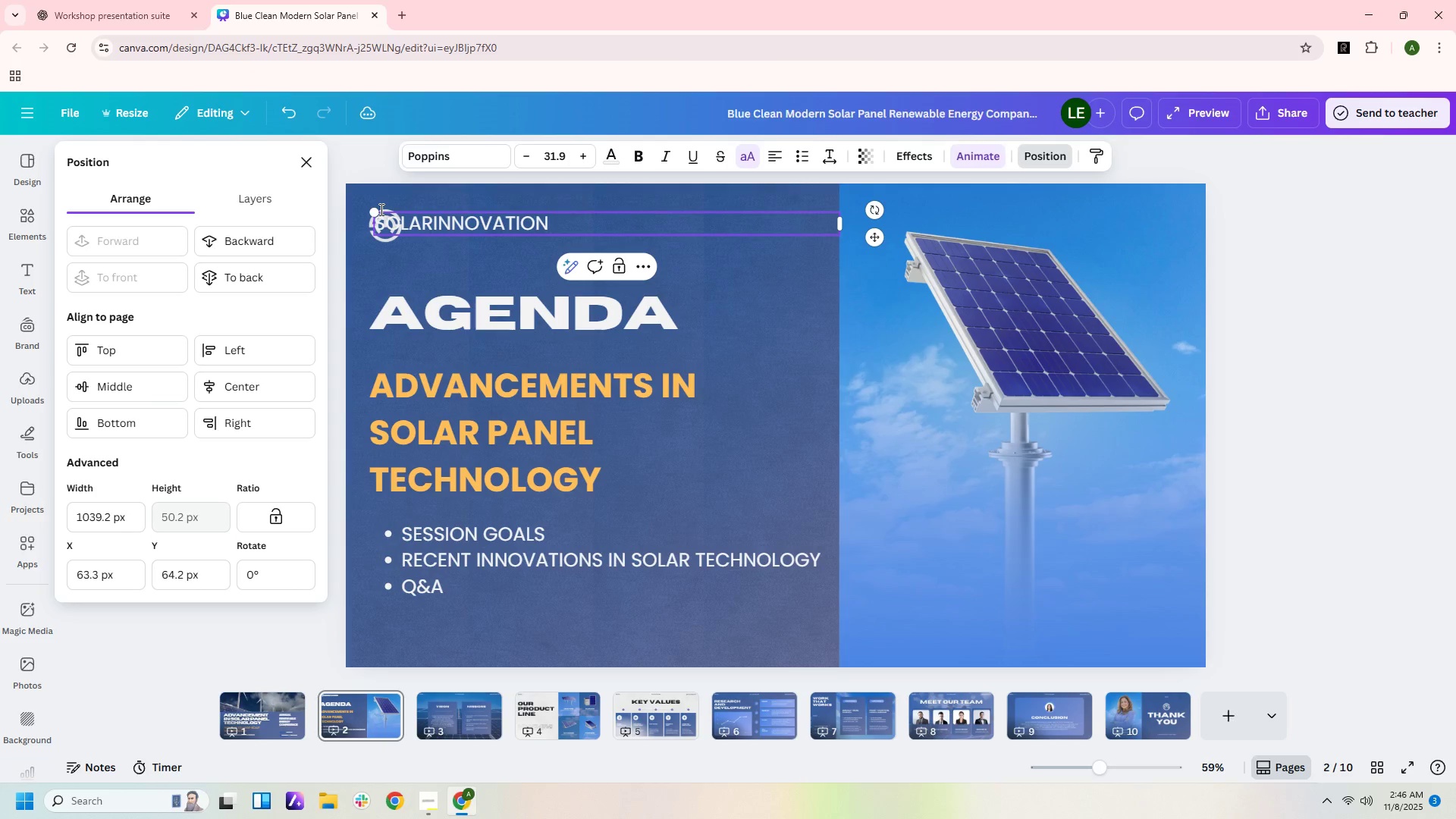 
left_click_drag(start_coordinate=[843, 221], to_coordinate=[567, 225])
 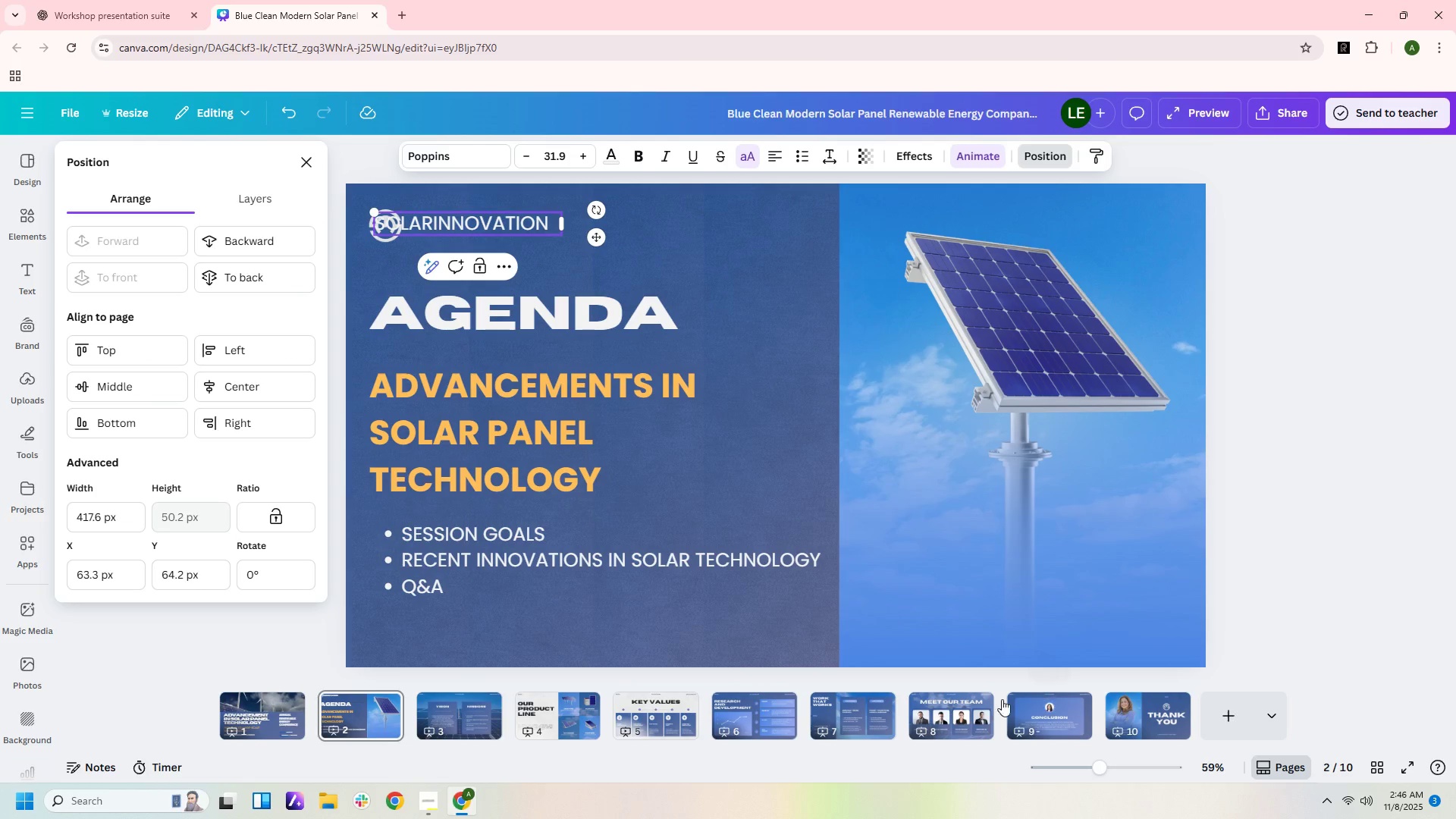 
left_click([298, 723])
 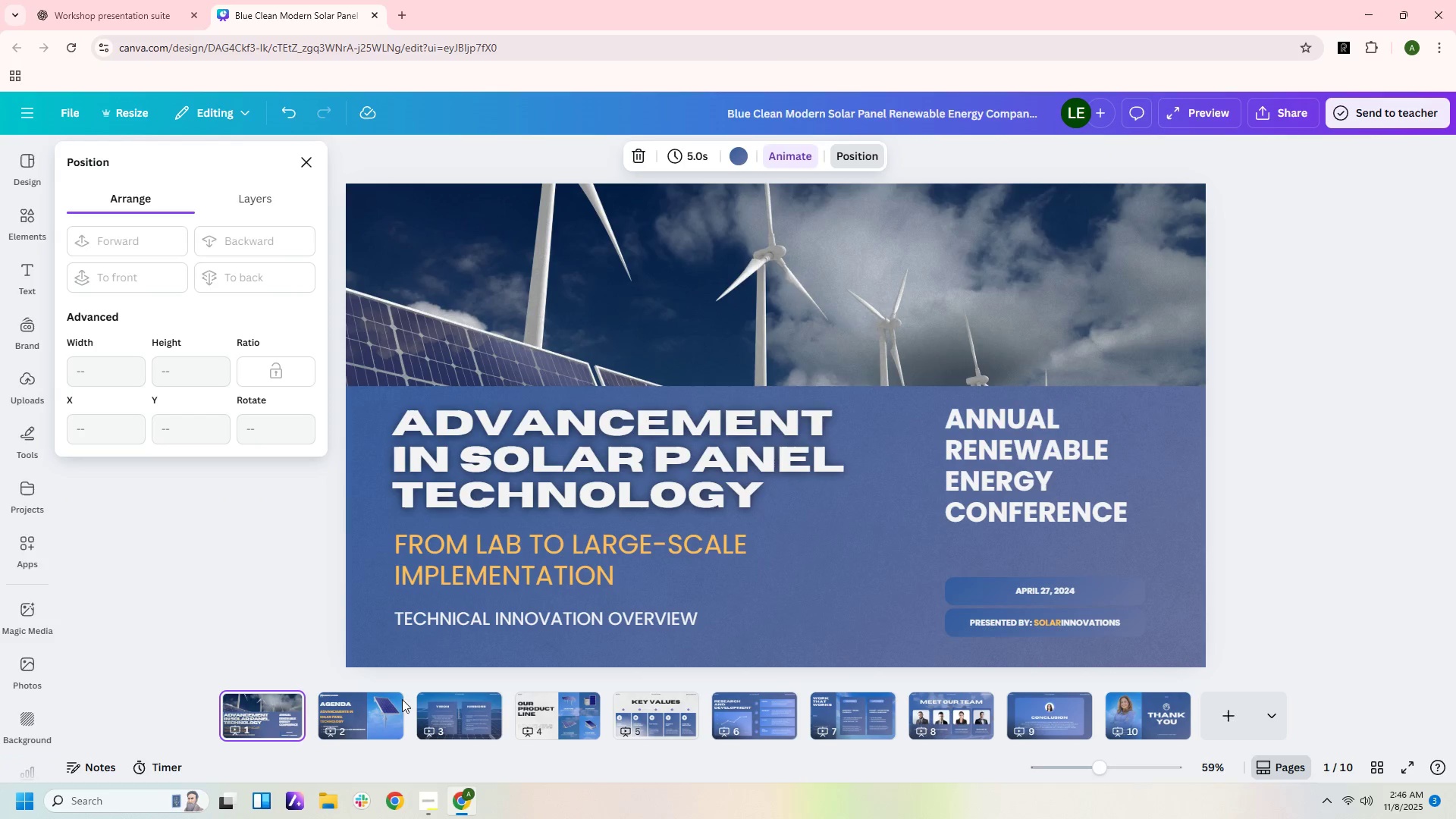 
left_click([384, 721])
 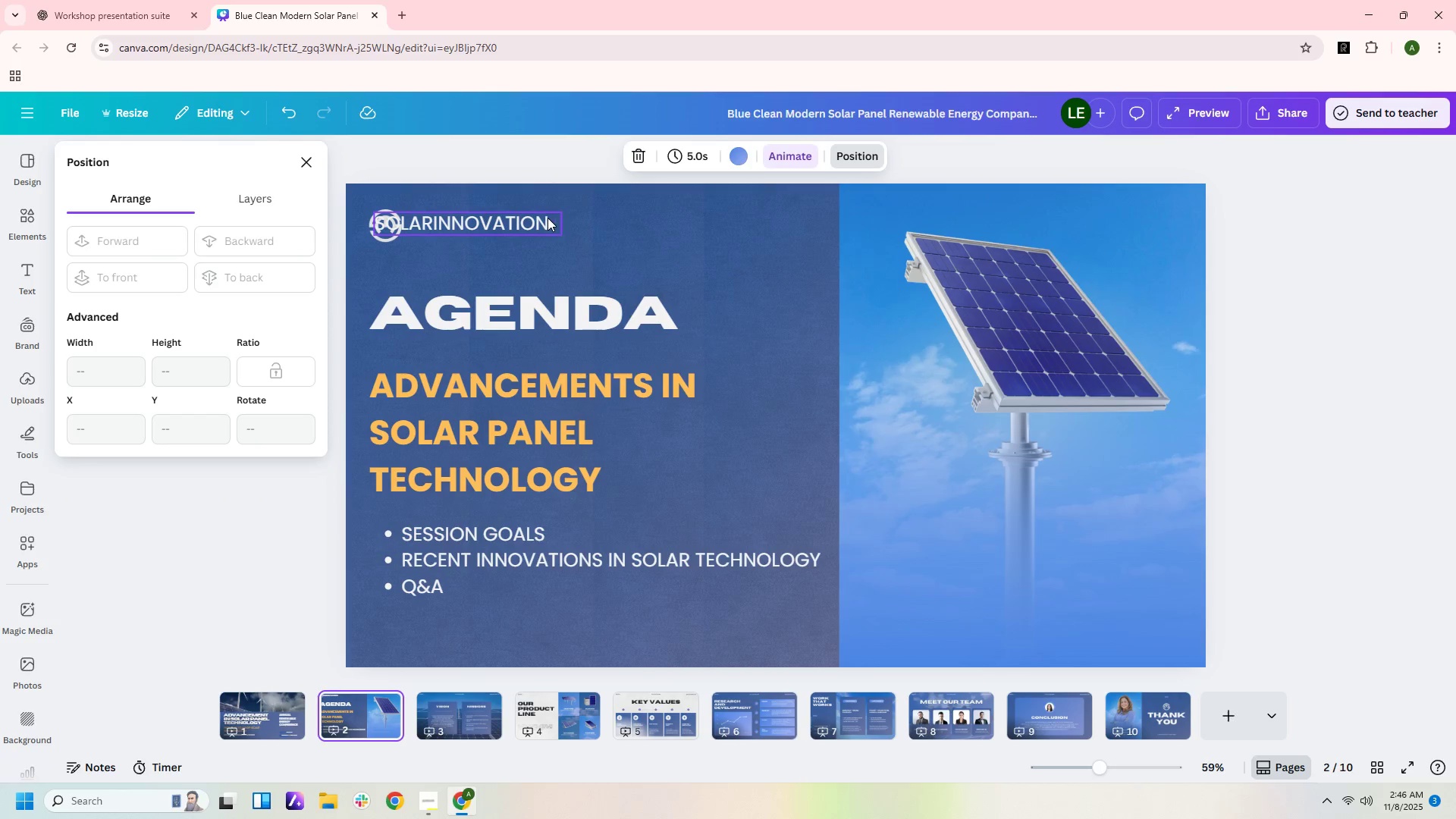 
double_click([547, 218])
 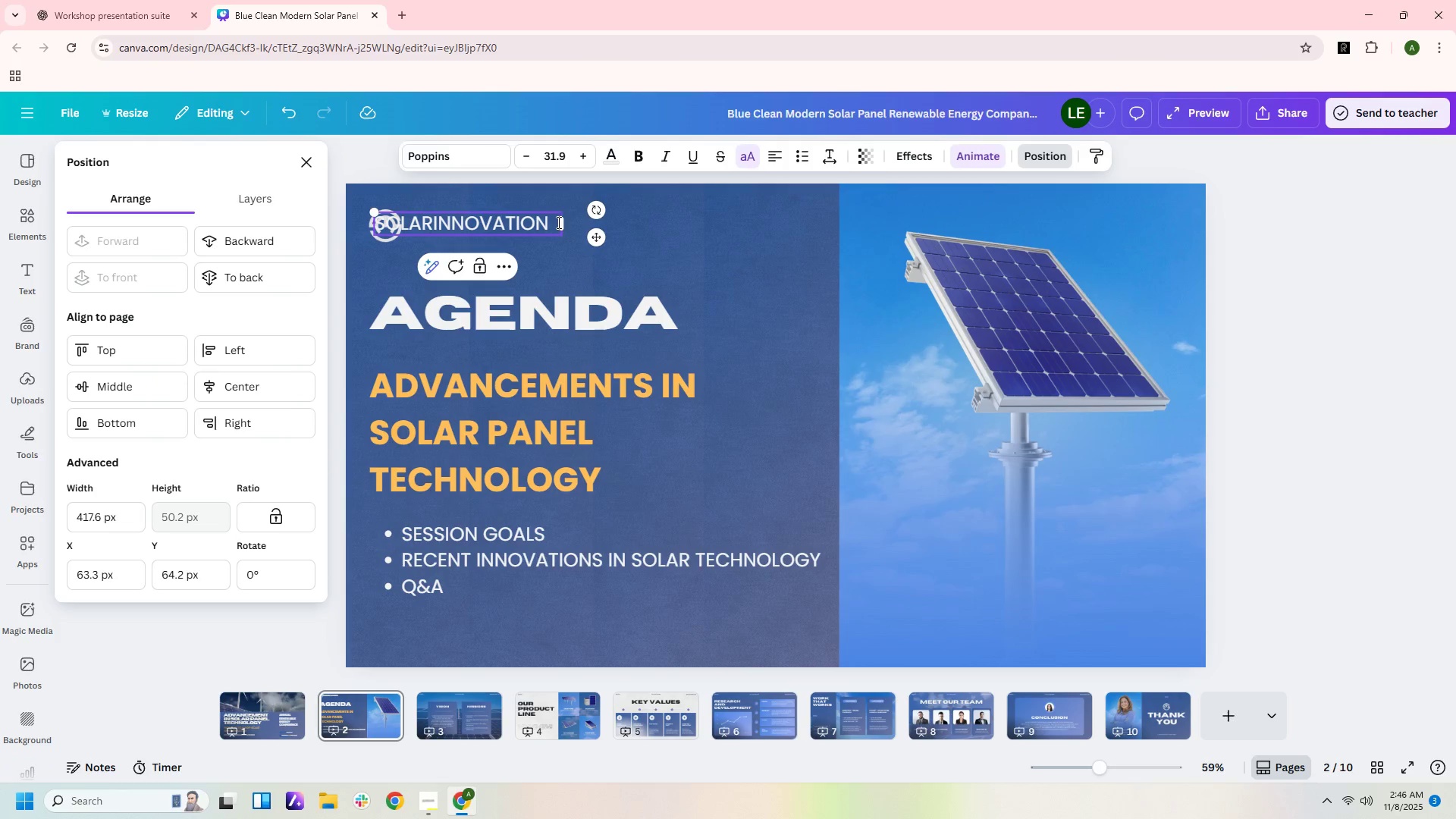 
key(Shift+S)
 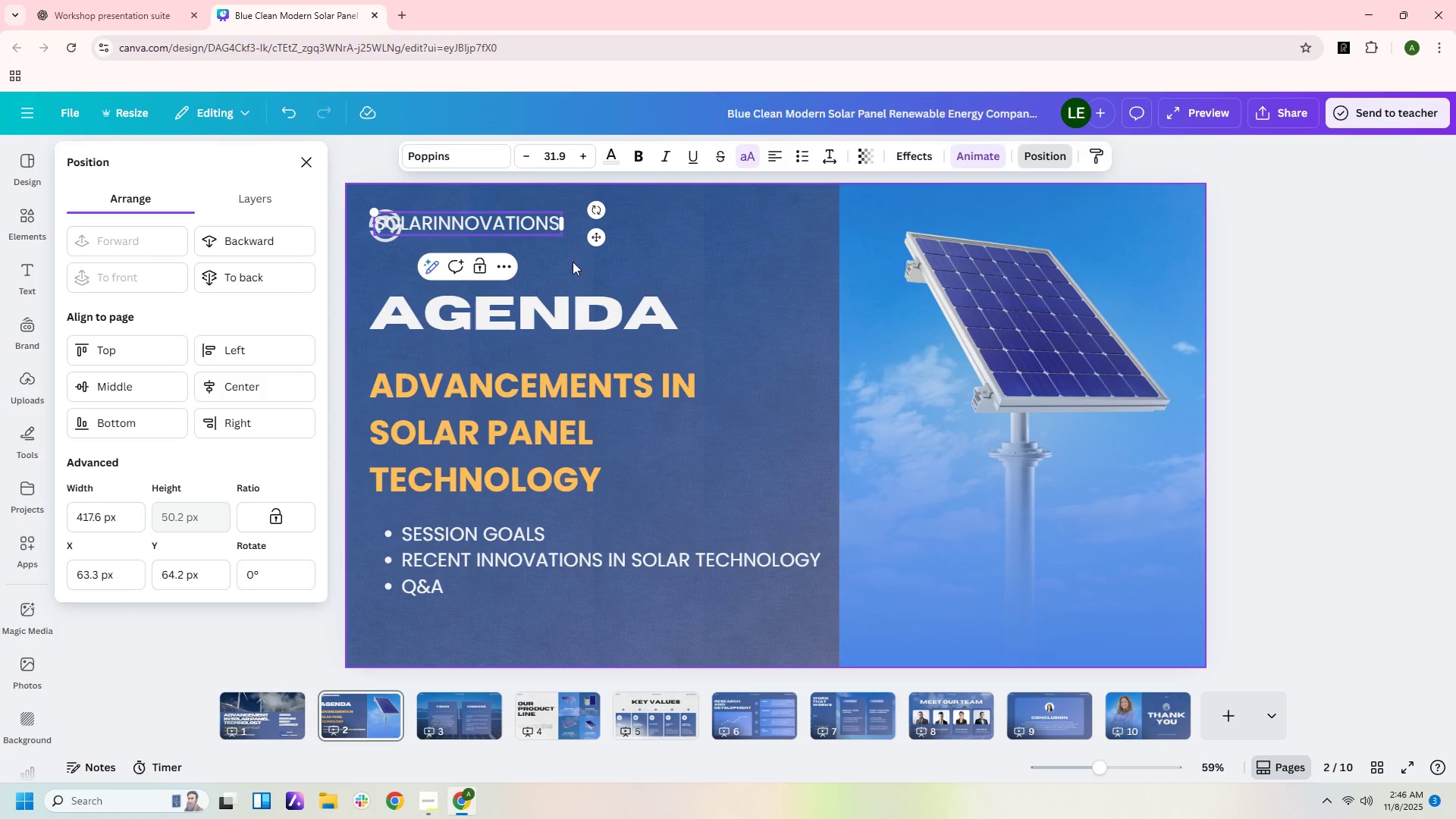 
left_click([569, 265])
 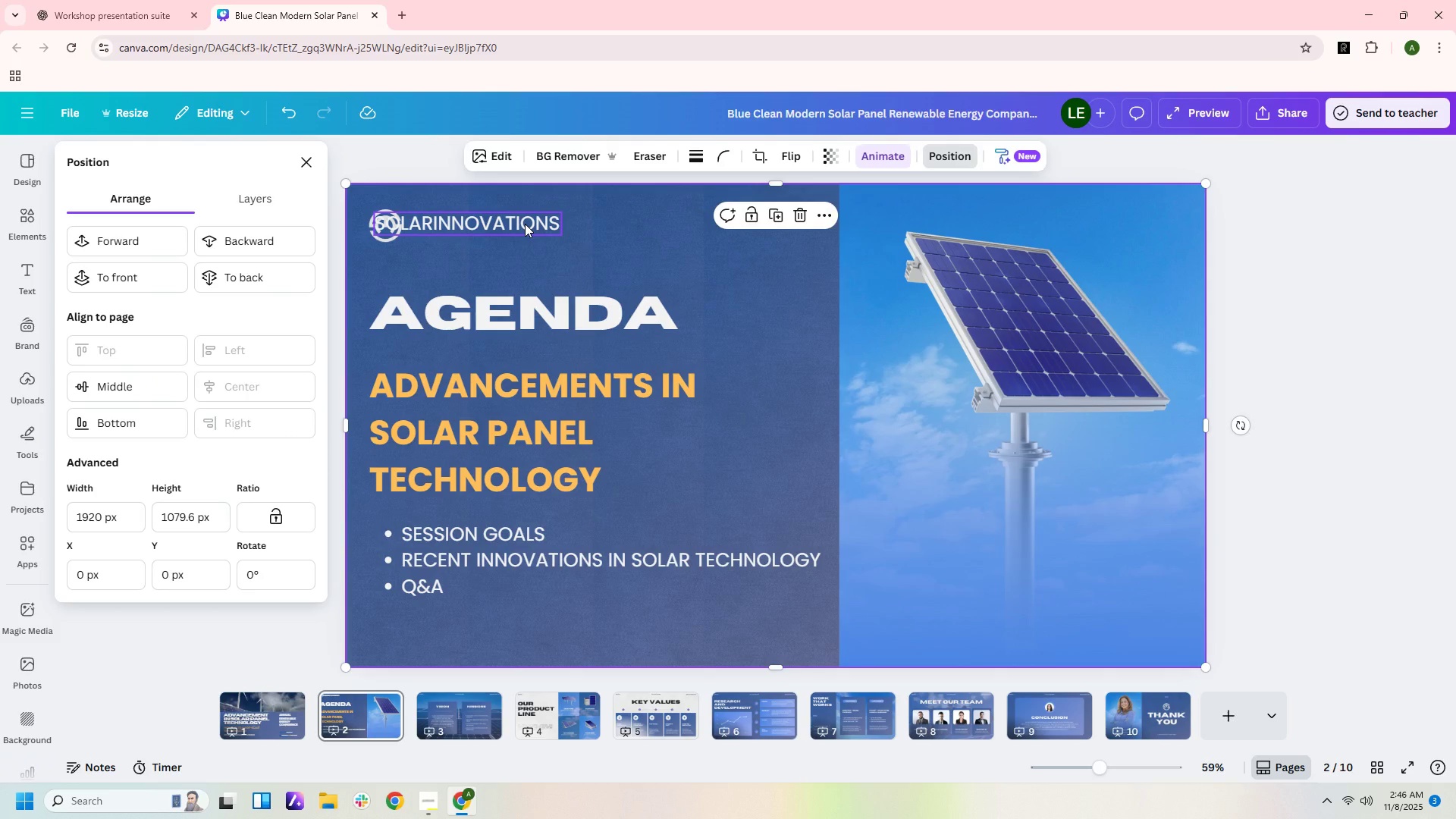 
left_click_drag(start_coordinate=[525, 224], to_coordinate=[557, 228])
 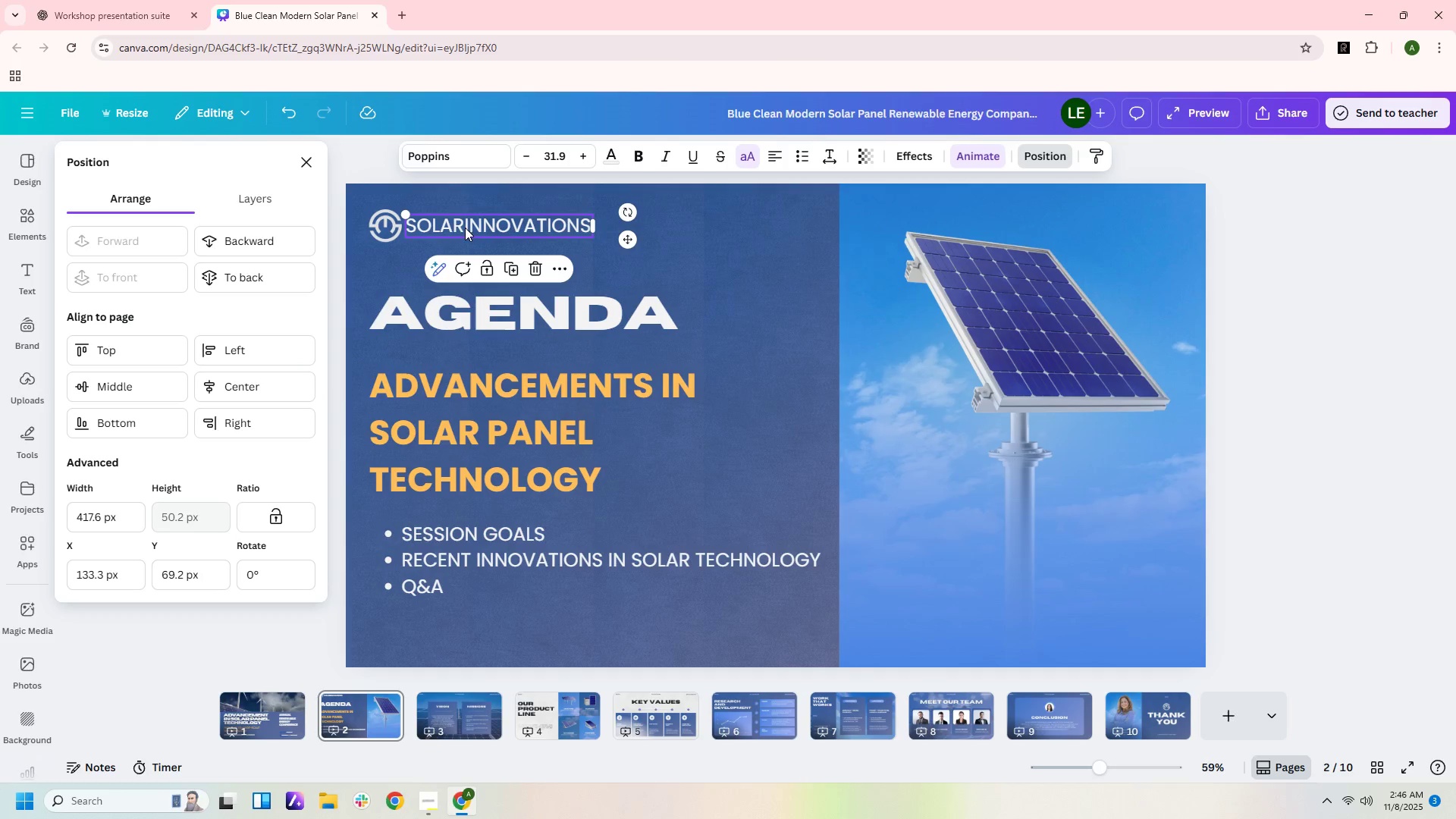 
double_click([465, 228])
 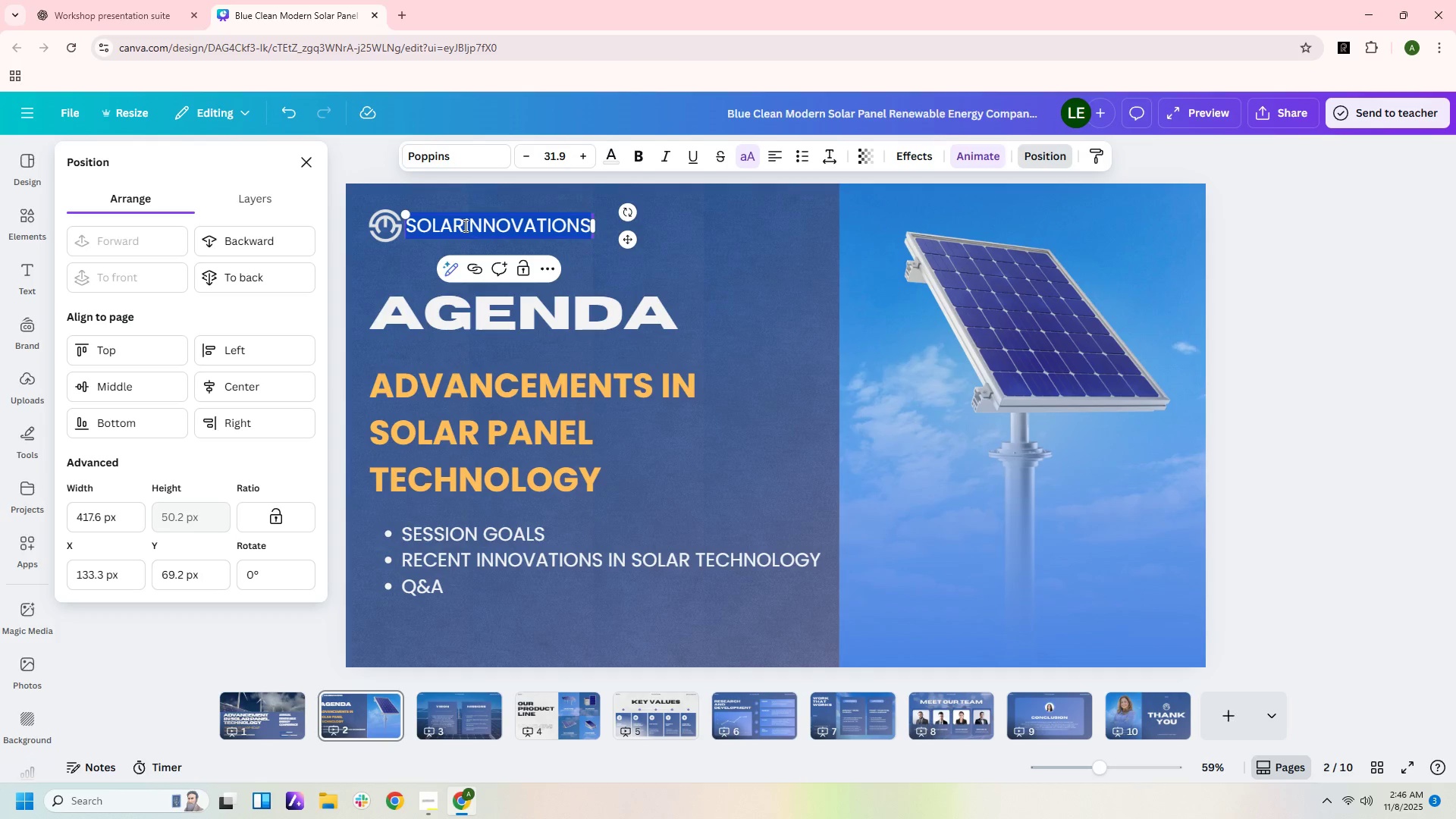 
left_click([464, 225])
 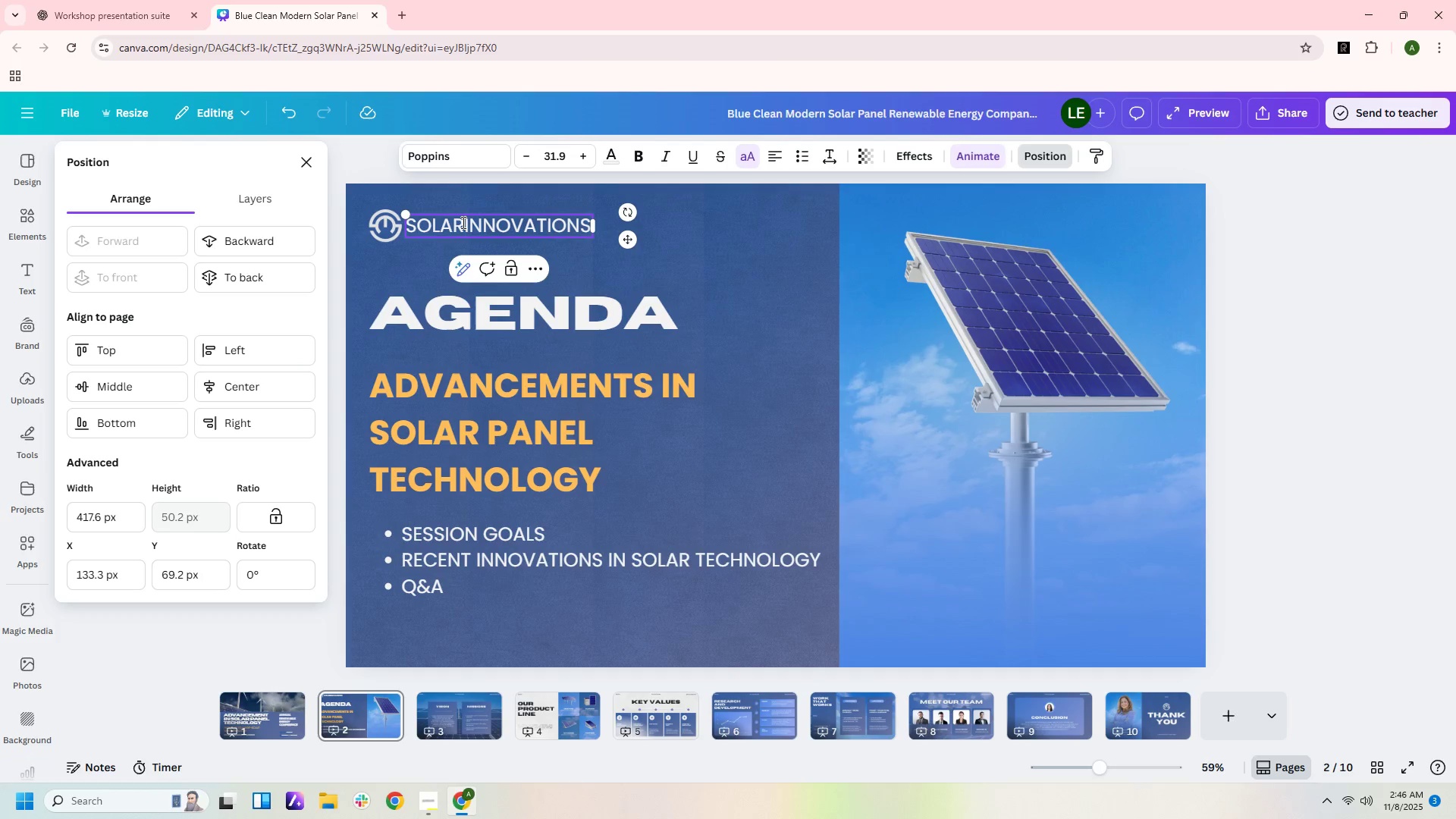 
left_click_drag(start_coordinate=[462, 222], to_coordinate=[409, 224])
 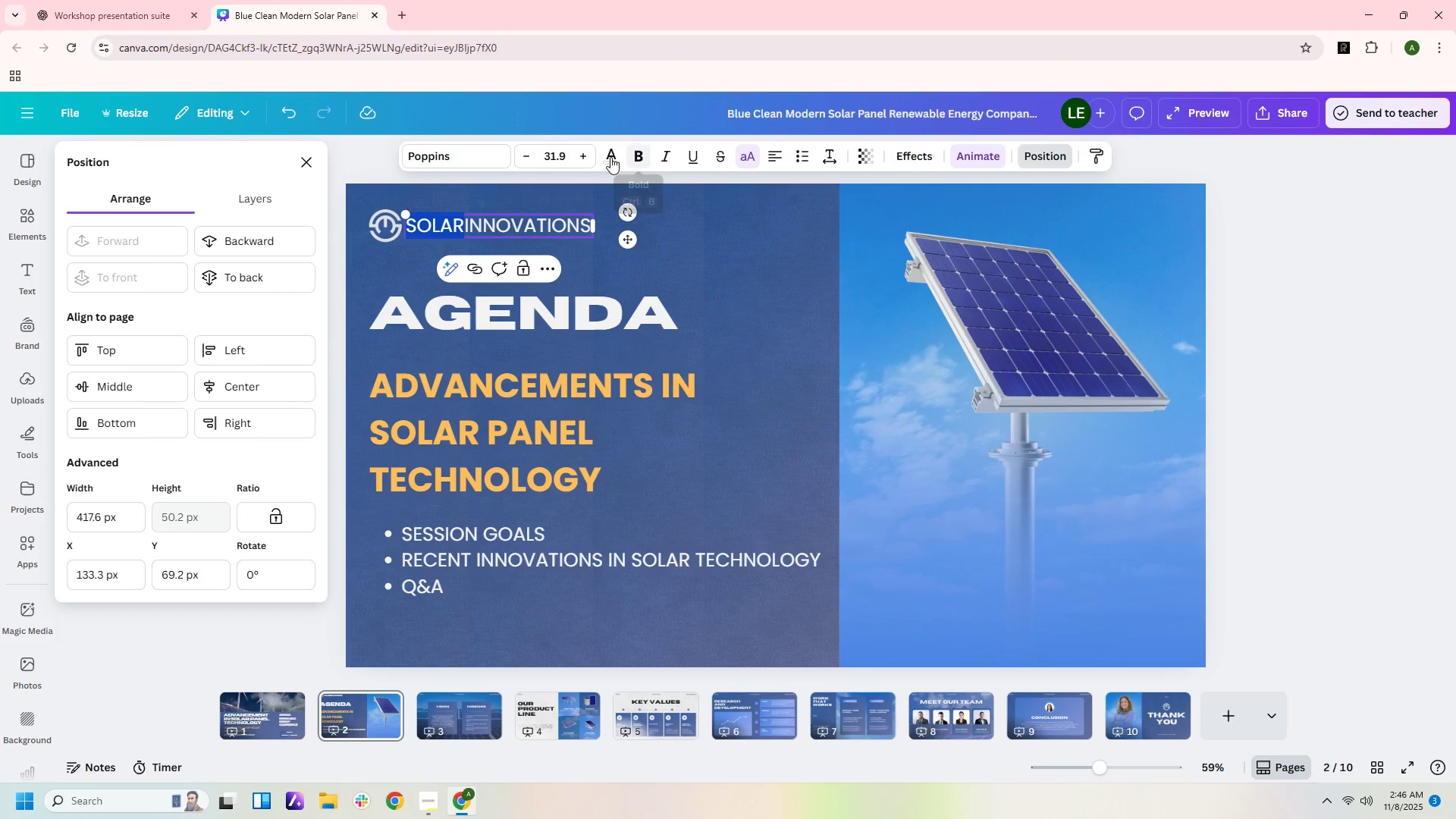 
left_click([603, 157])
 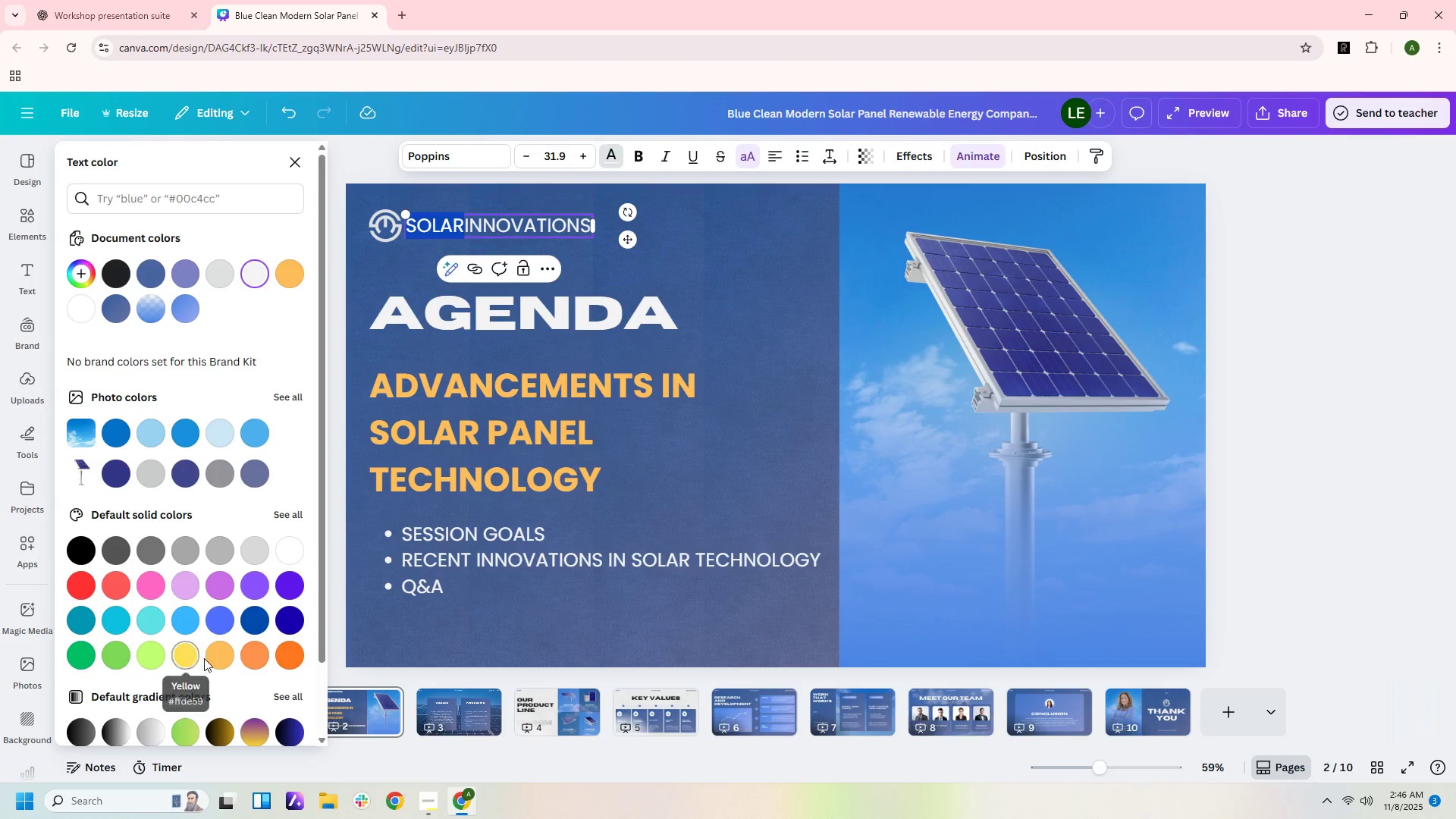 
left_click([214, 657])
 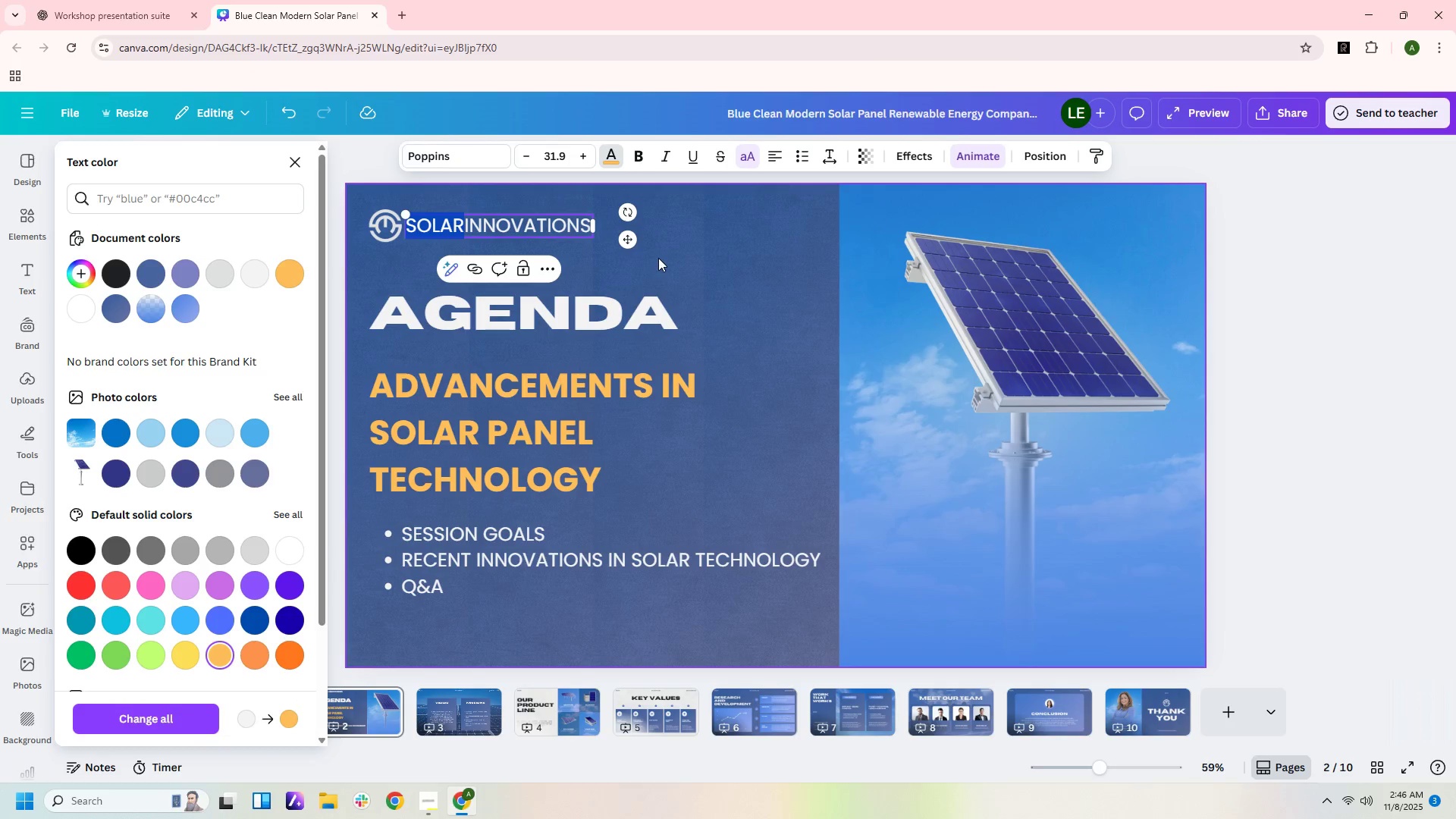 
left_click([658, 258])
 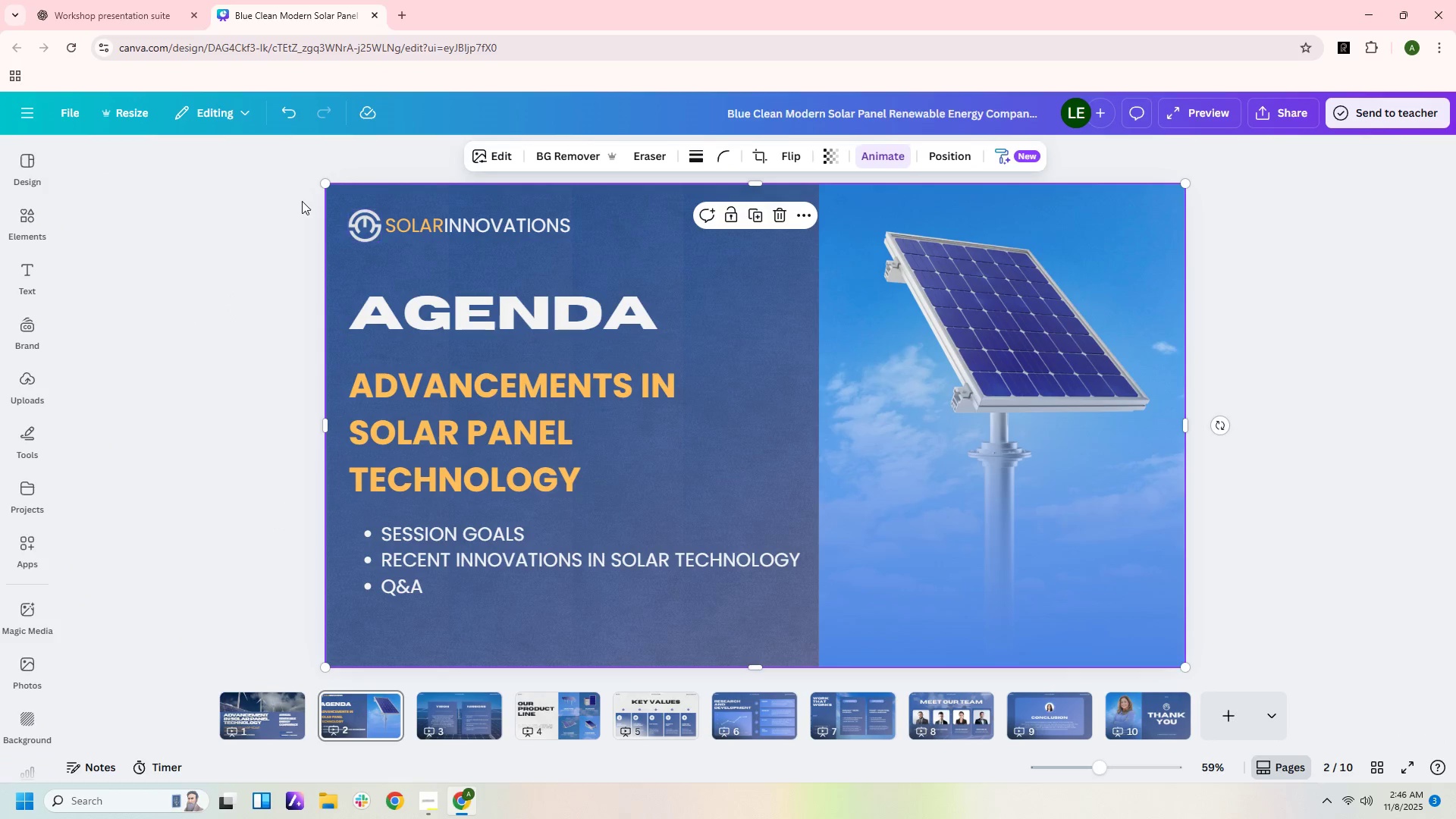 
left_click([534, 224])
 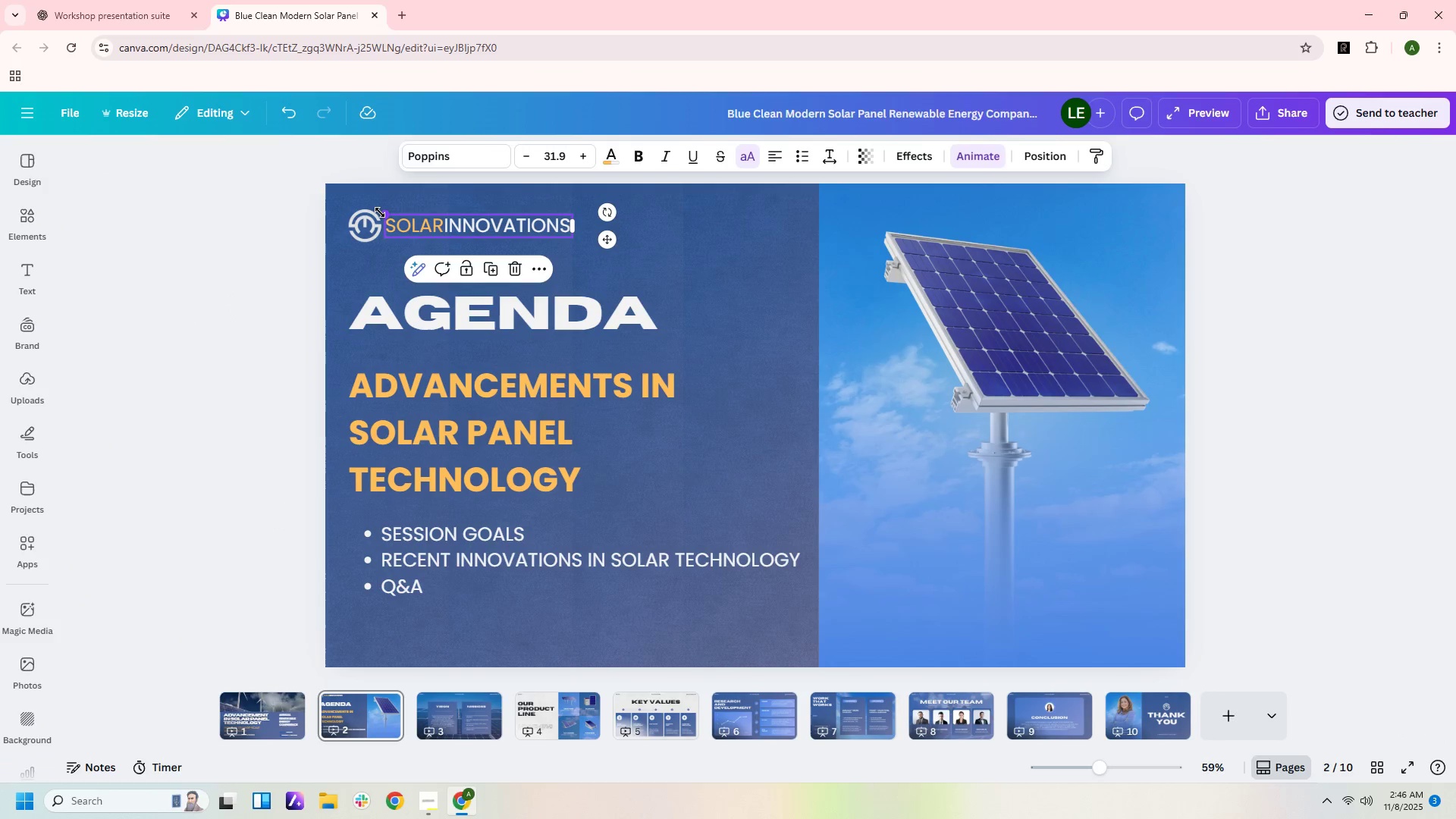 
left_click_drag(start_coordinate=[382, 215], to_coordinate=[347, 190])
 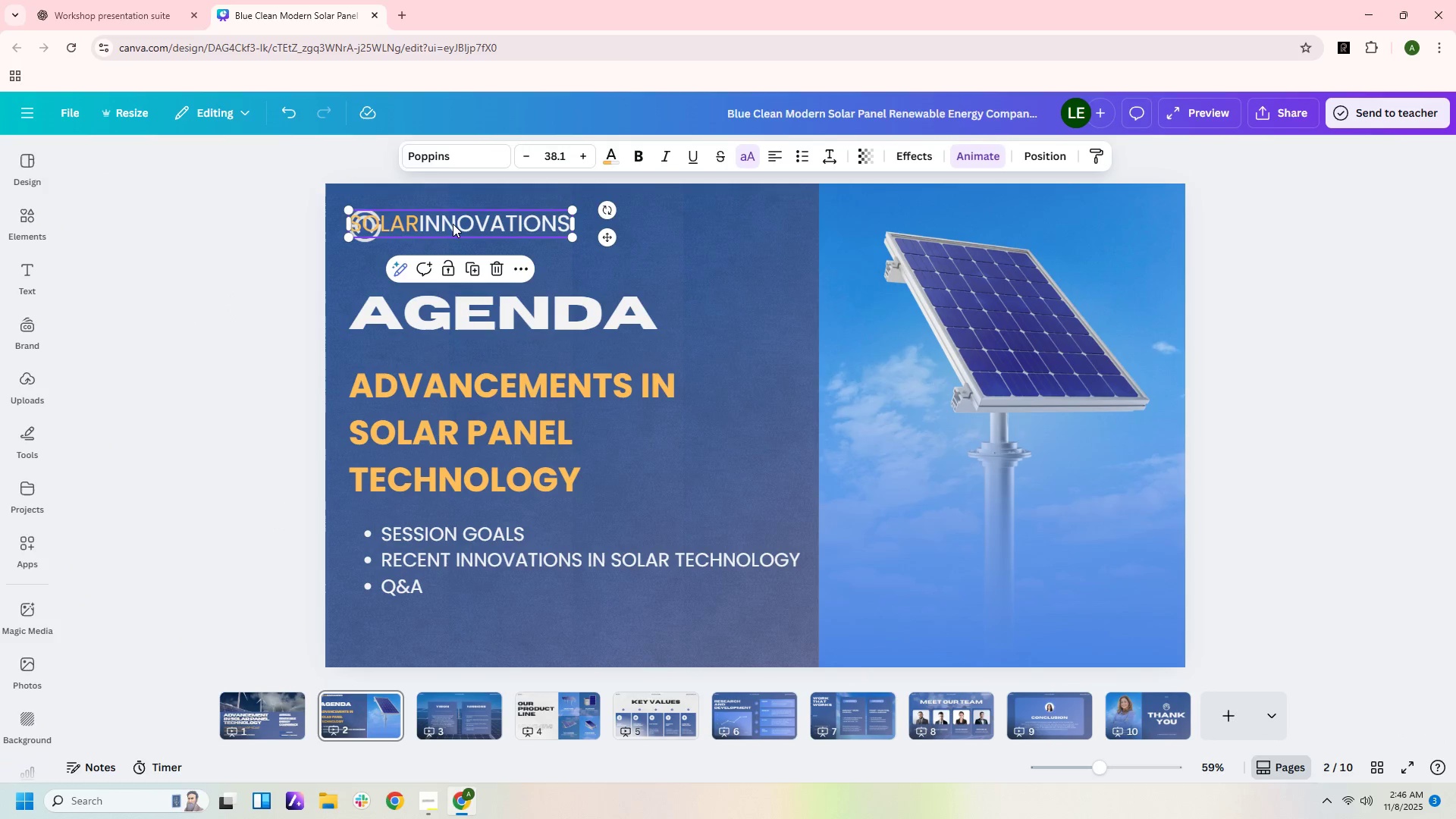 
left_click_drag(start_coordinate=[453, 223], to_coordinate=[493, 224])
 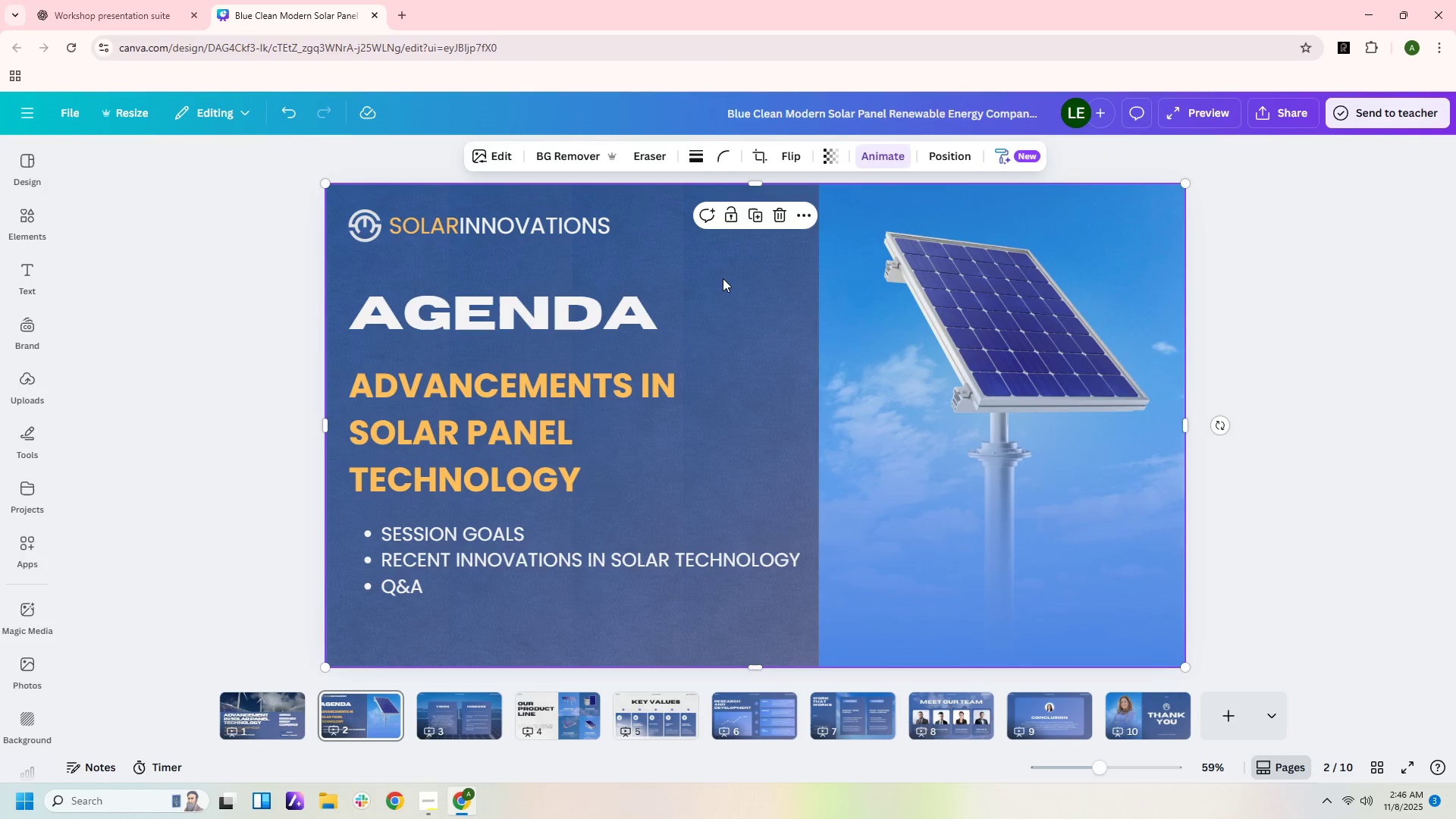 
left_click([723, 278])
 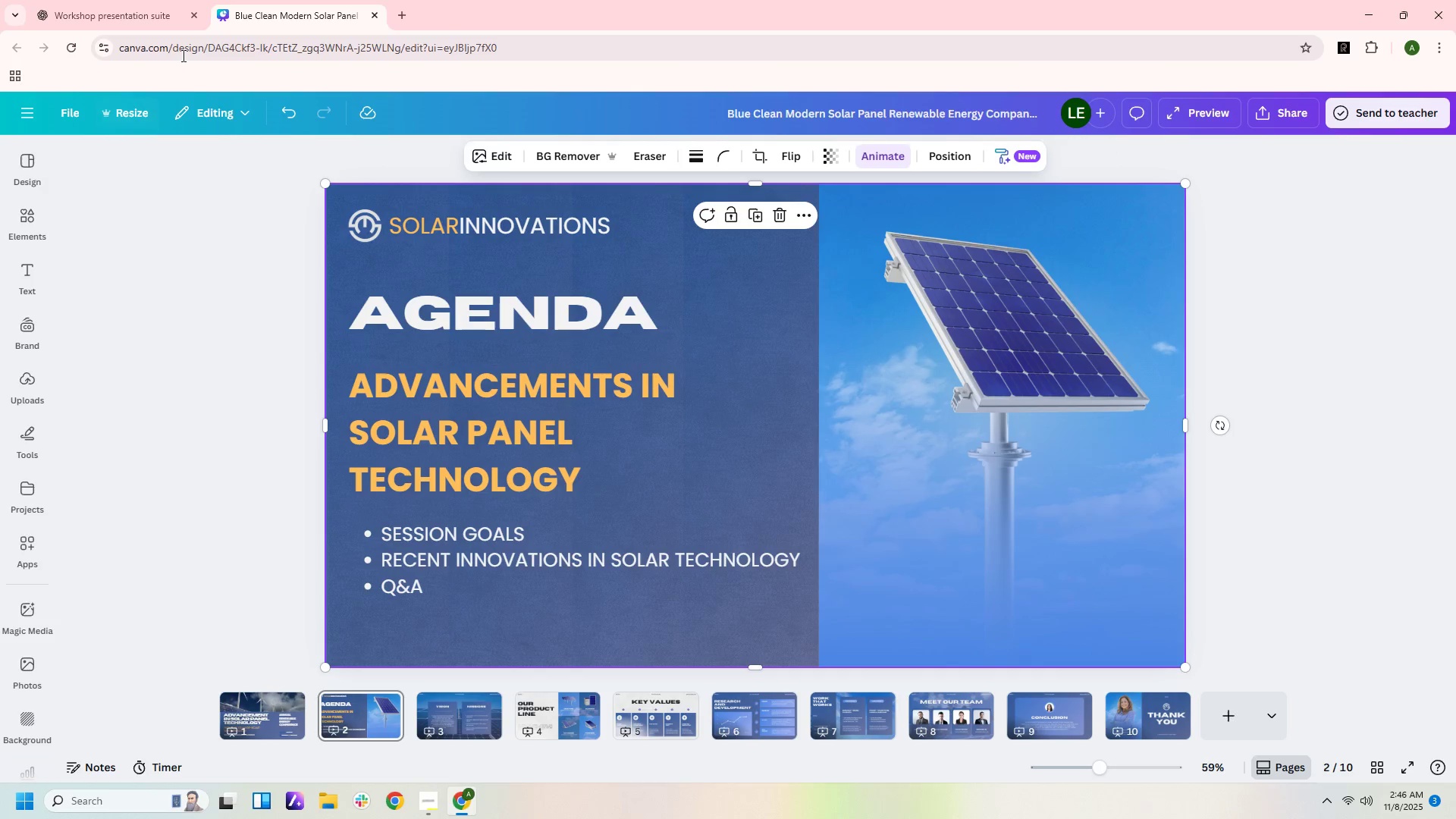 
wait(6.59)
 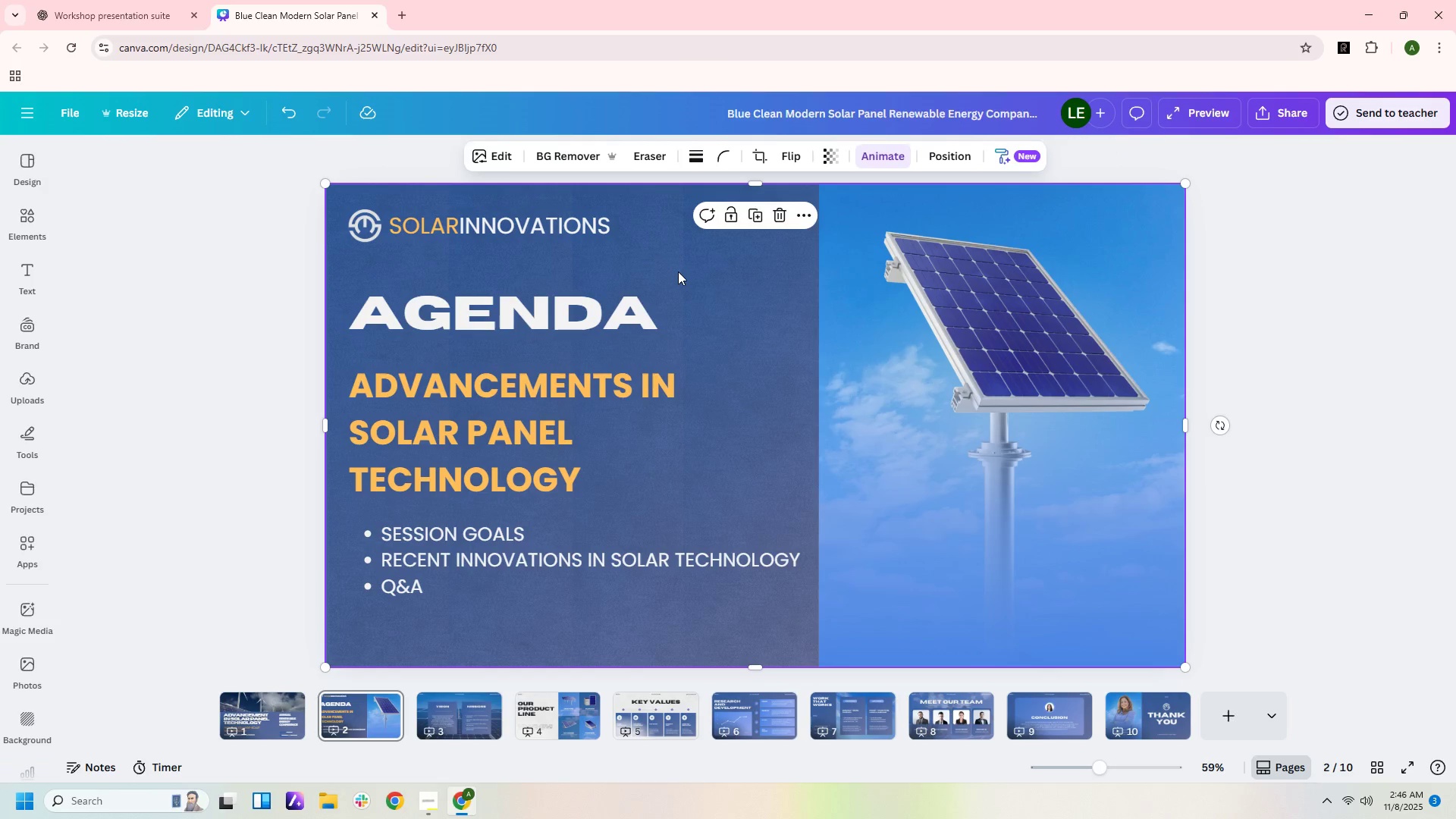 
left_click([27, 443])
 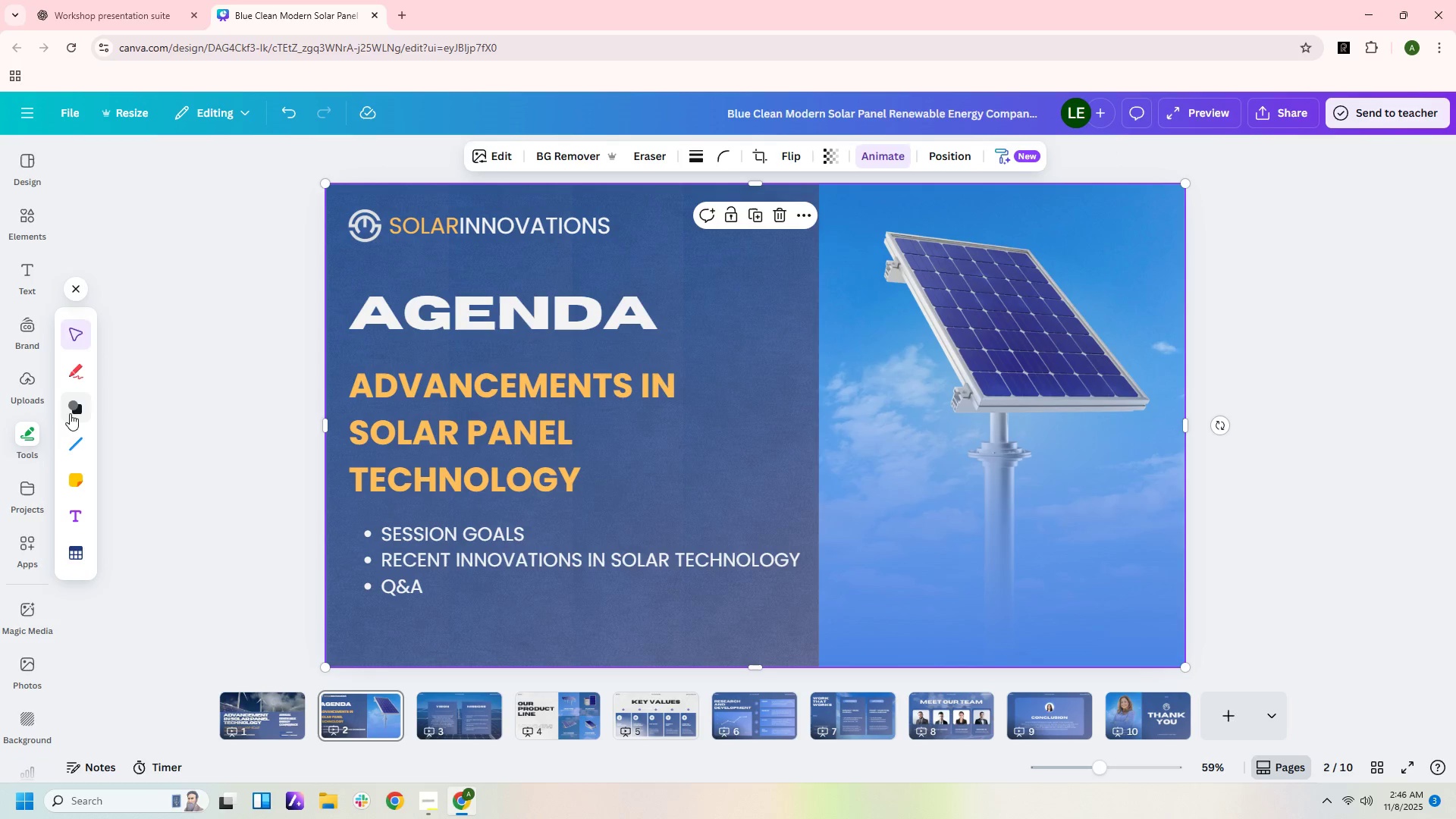 
left_click([70, 414])
 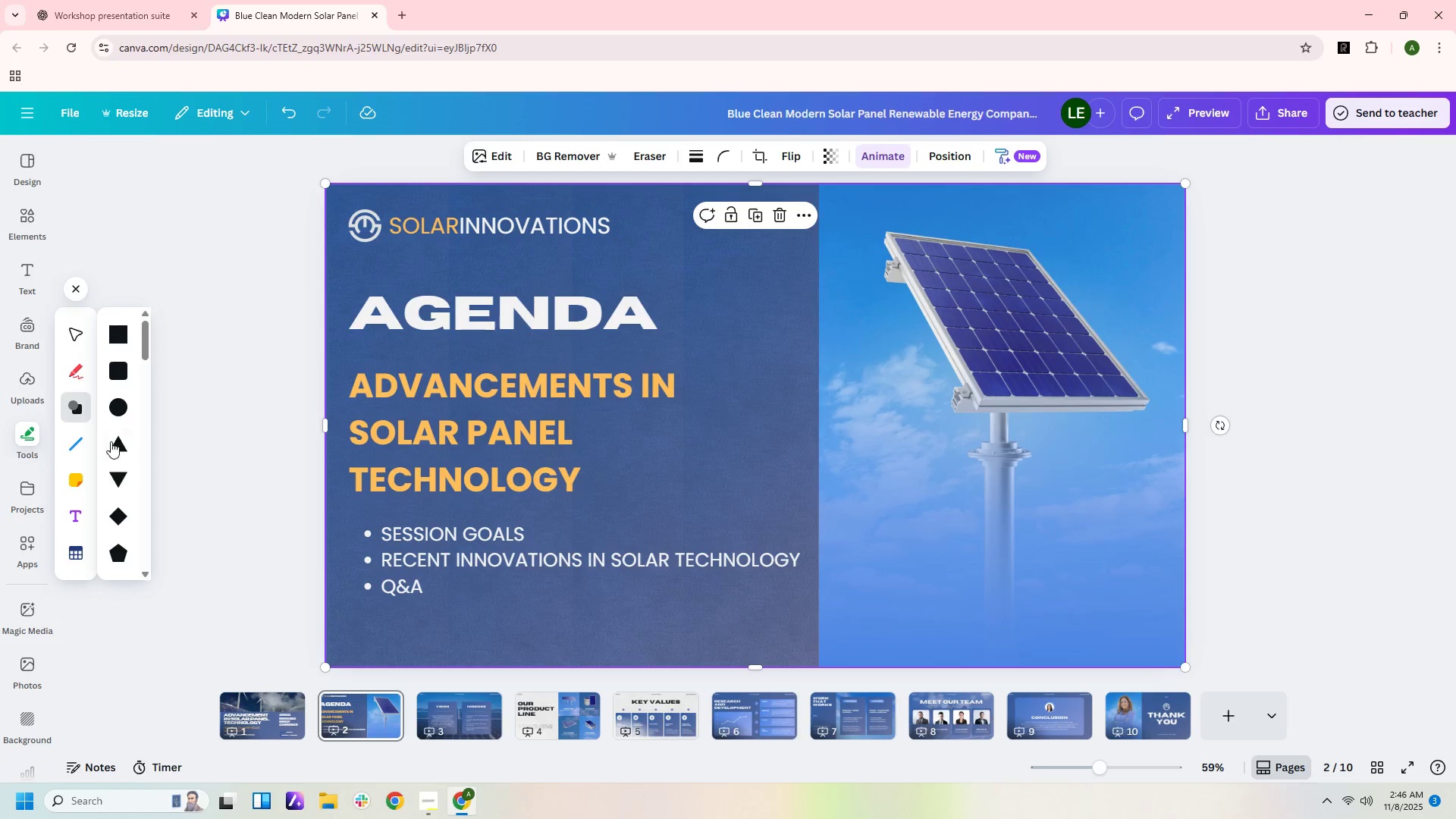 
scroll: coordinate [111, 441], scroll_direction: down, amount: 10.0
 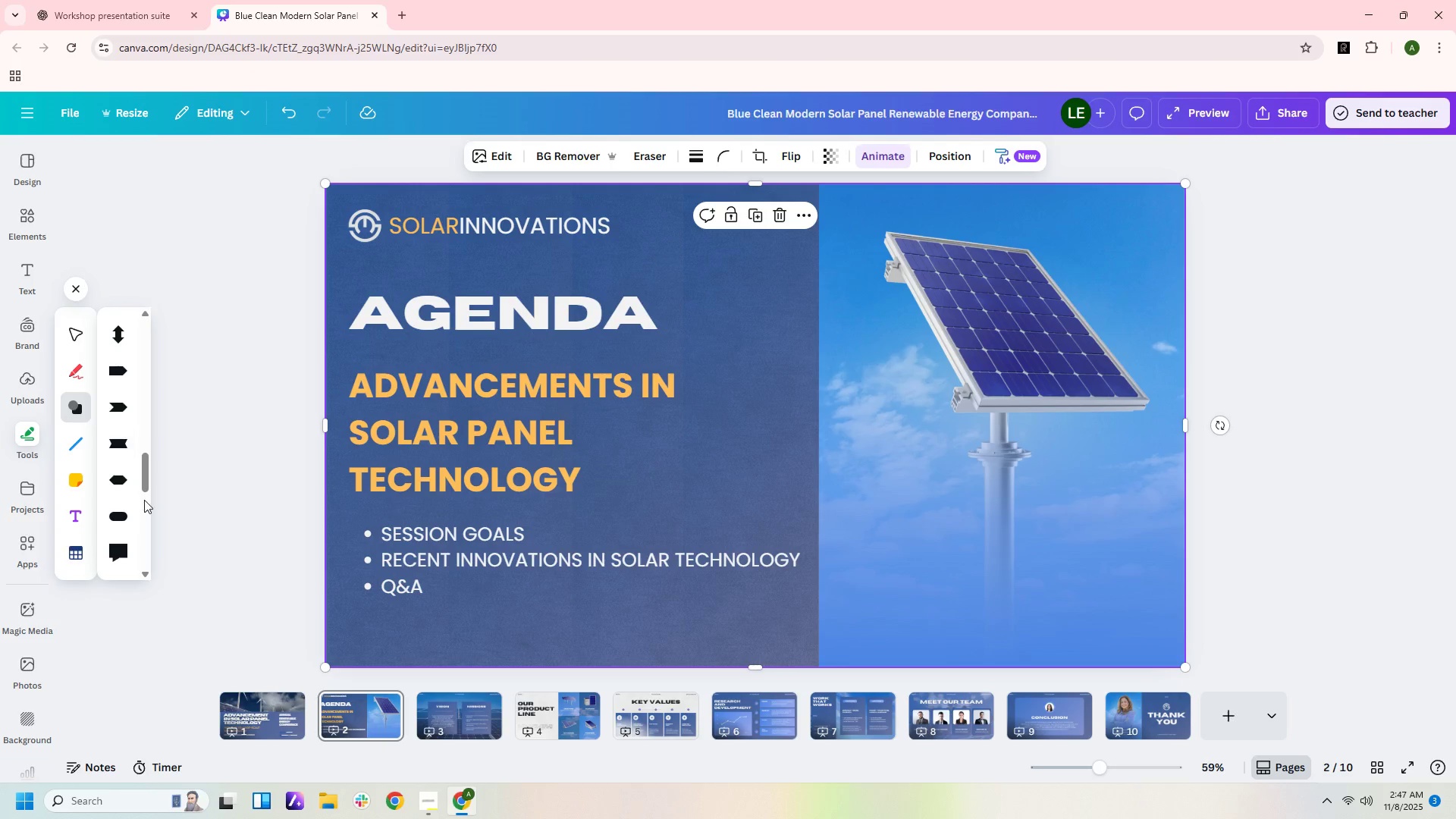 
left_click([128, 515])
 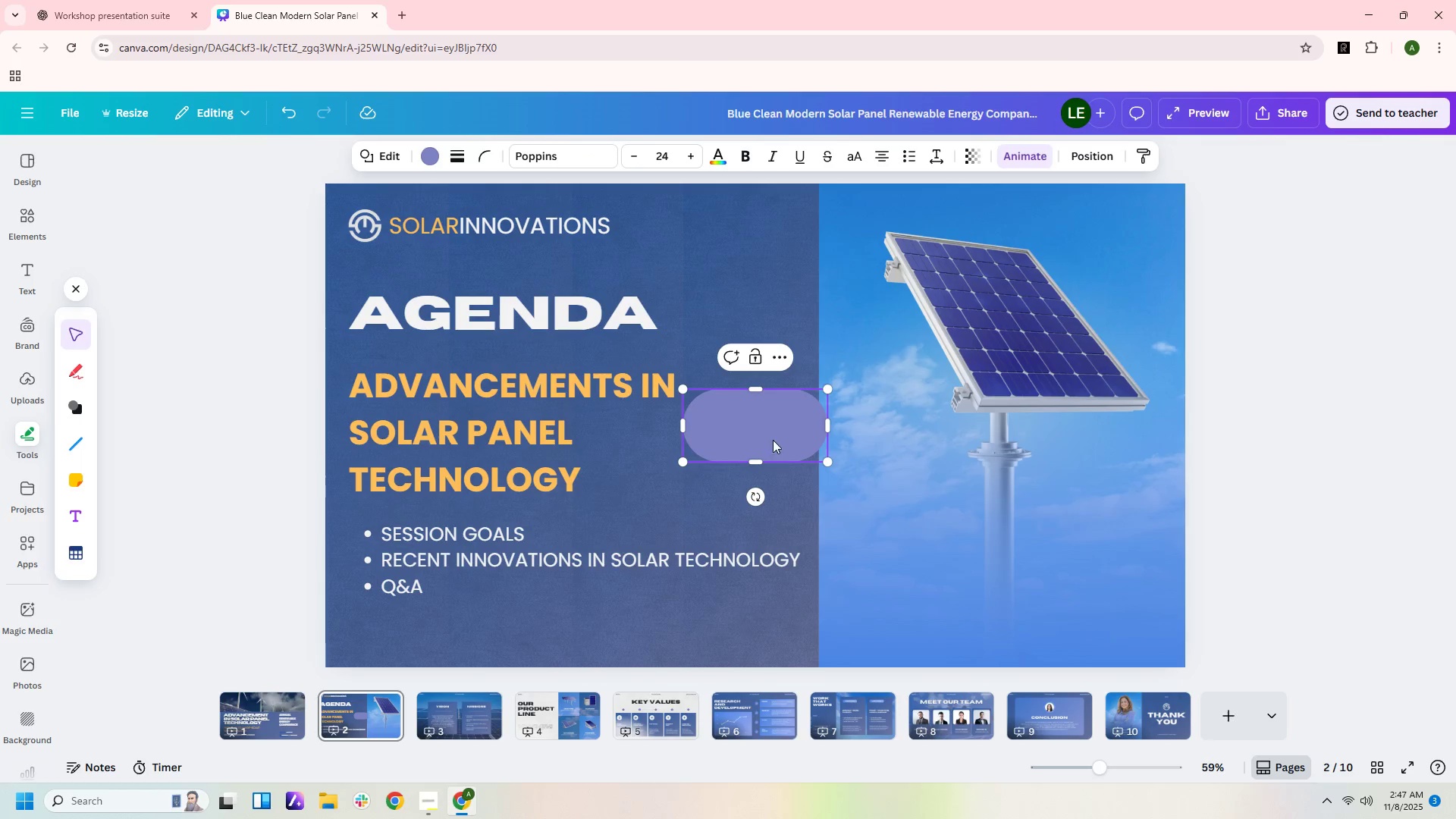 
left_click_drag(start_coordinate=[772, 427], to_coordinate=[742, 410])
 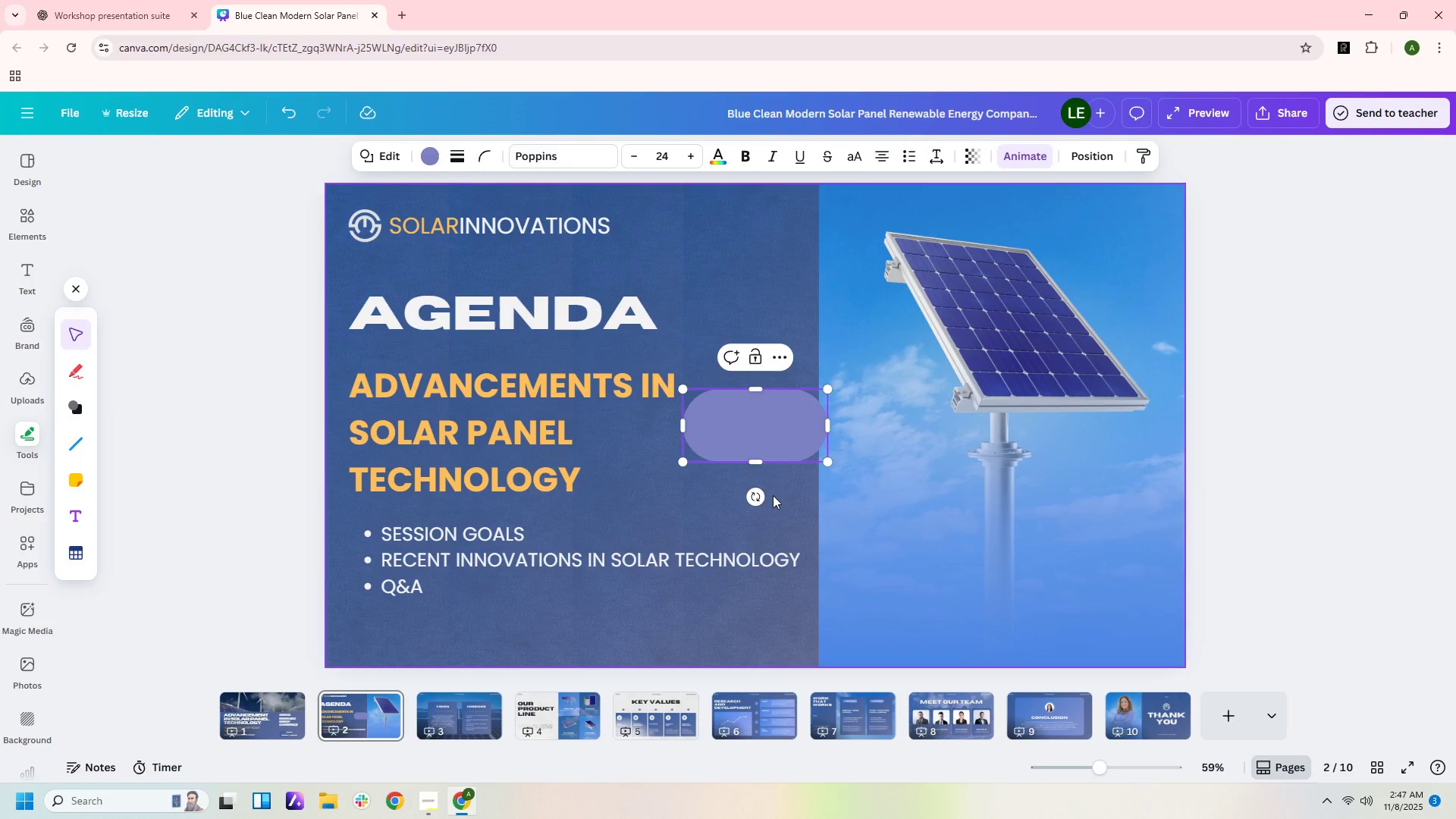 
left_click([773, 495])
 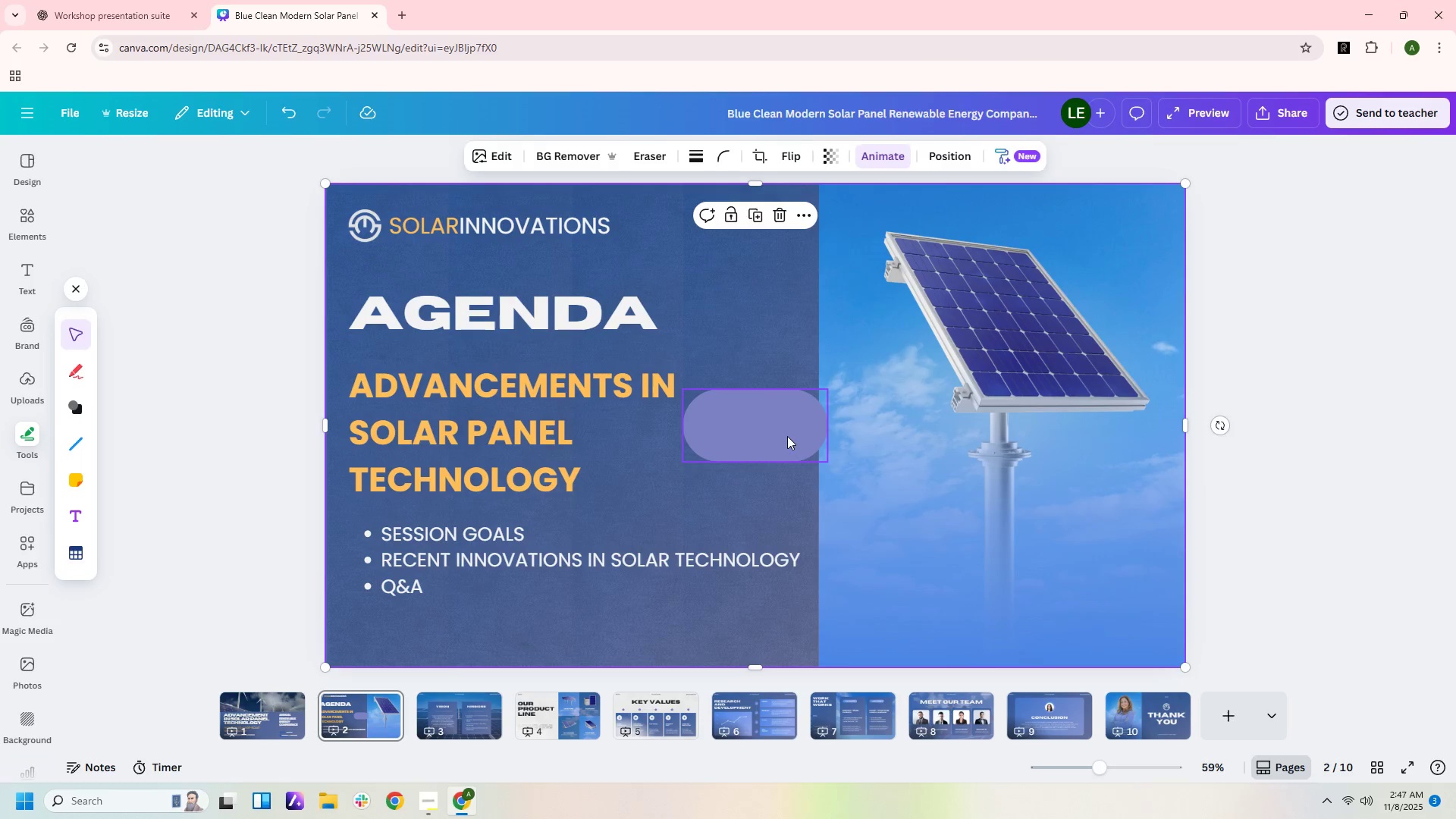 
left_click_drag(start_coordinate=[787, 436], to_coordinate=[428, 240])
 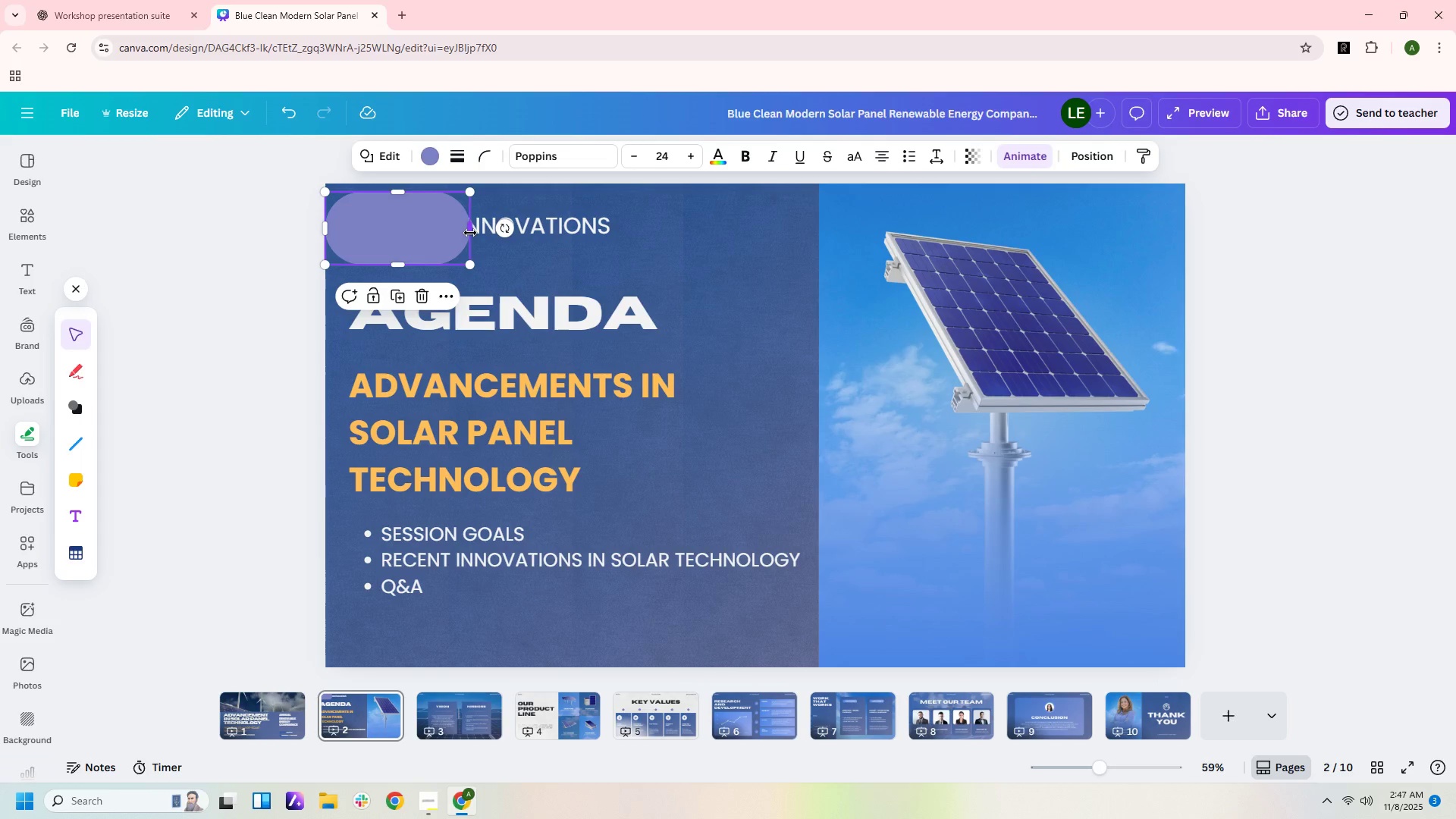 
left_click_drag(start_coordinate=[470, 233], to_coordinate=[642, 239])
 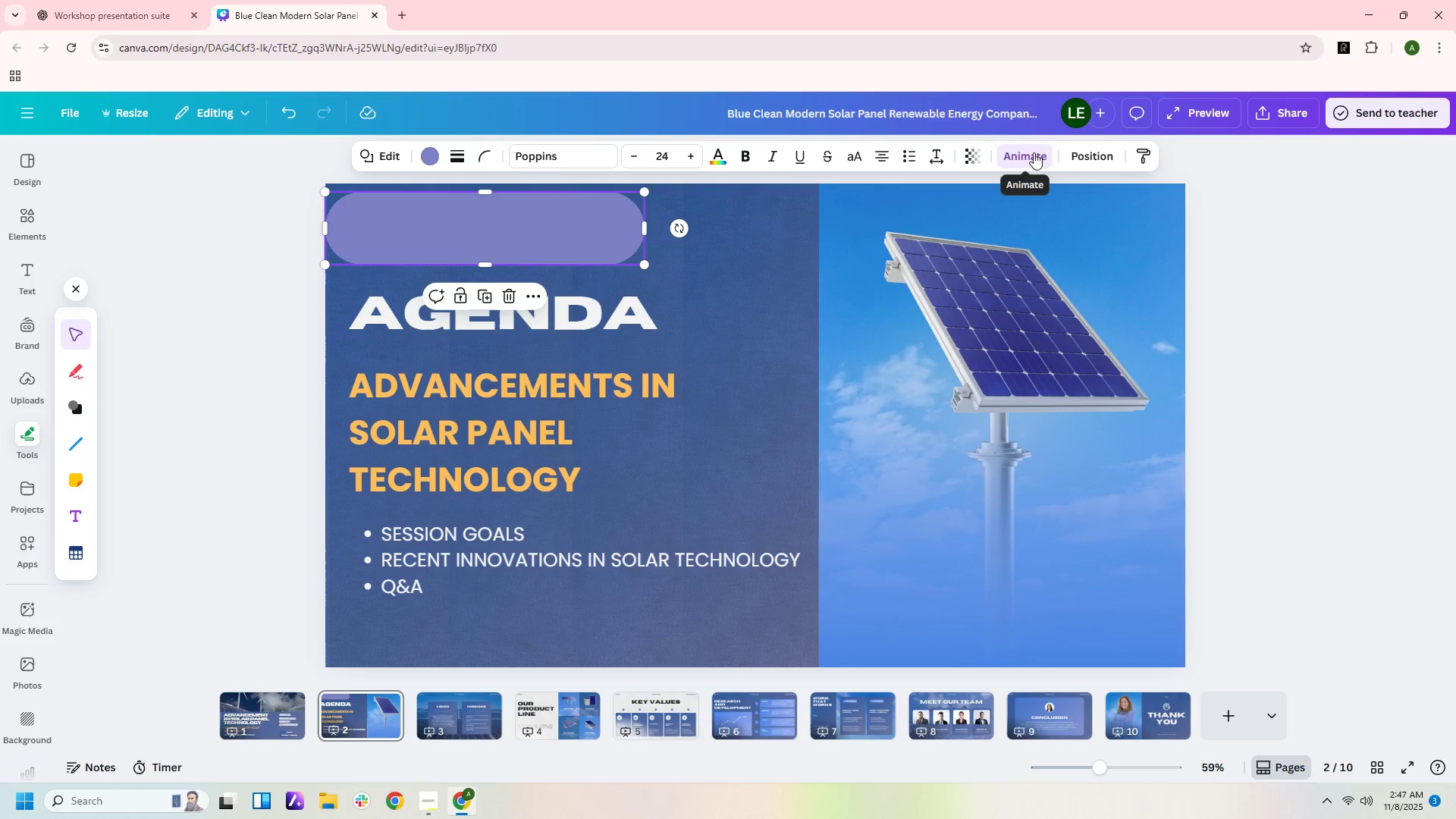 
left_click([1075, 155])
 